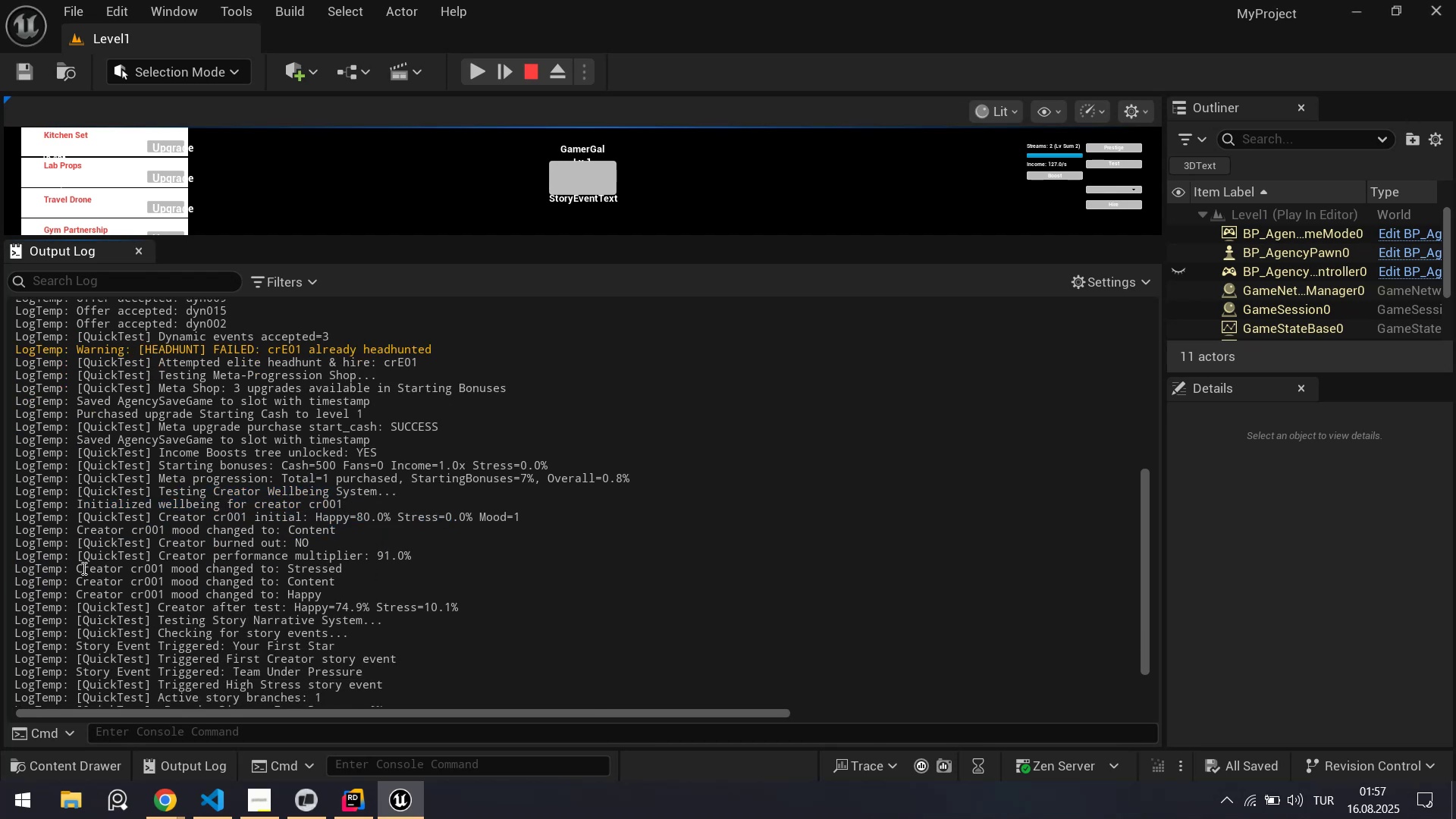 
left_click_drag(start_coordinate=[93, 563], to_coordinate=[338, 567])
 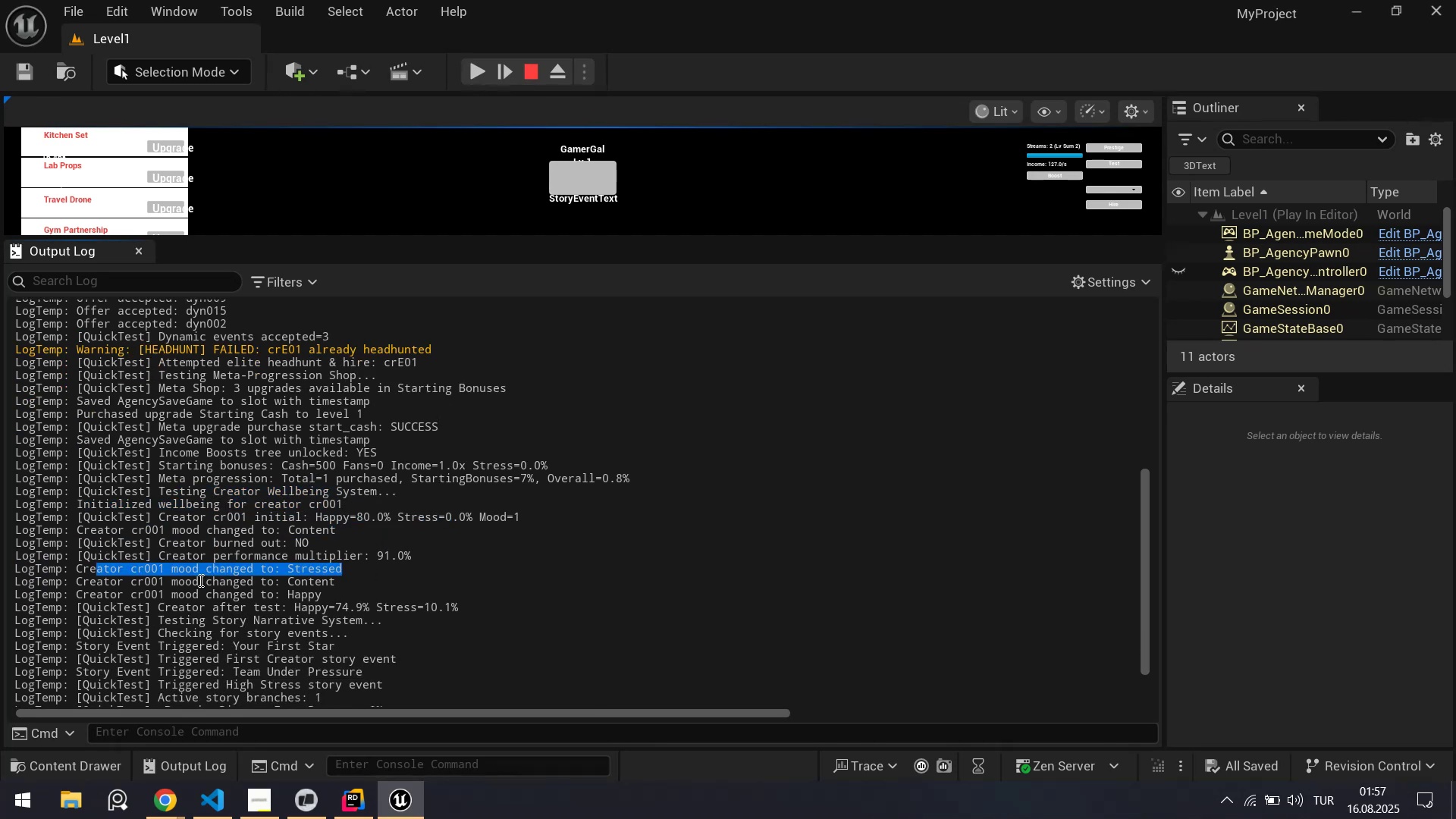 
left_click_drag(start_coordinate=[200, 580], to_coordinate=[313, 598])
 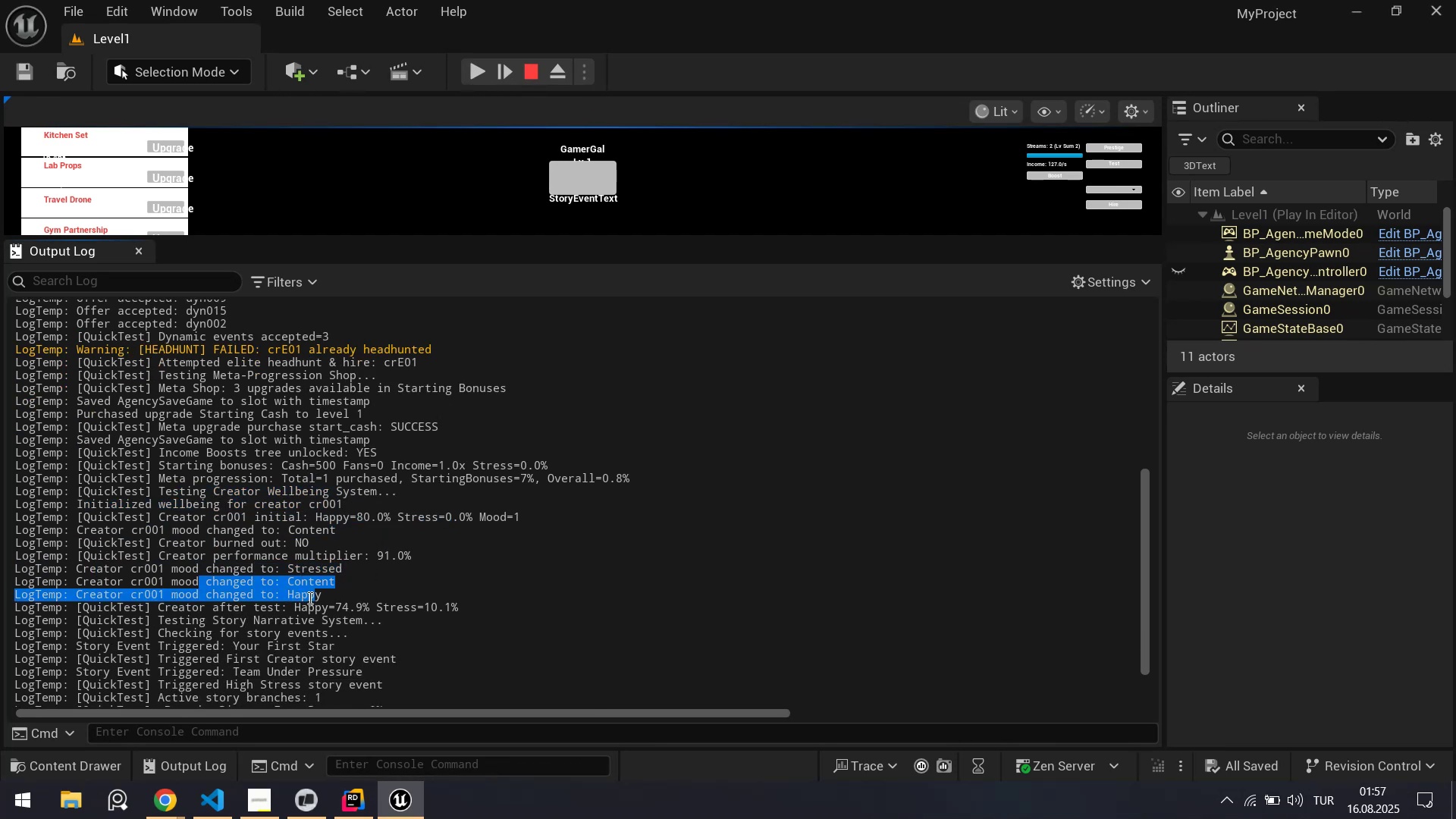 
scroll: coordinate [309, 595], scroll_direction: down, amount: 1.0
 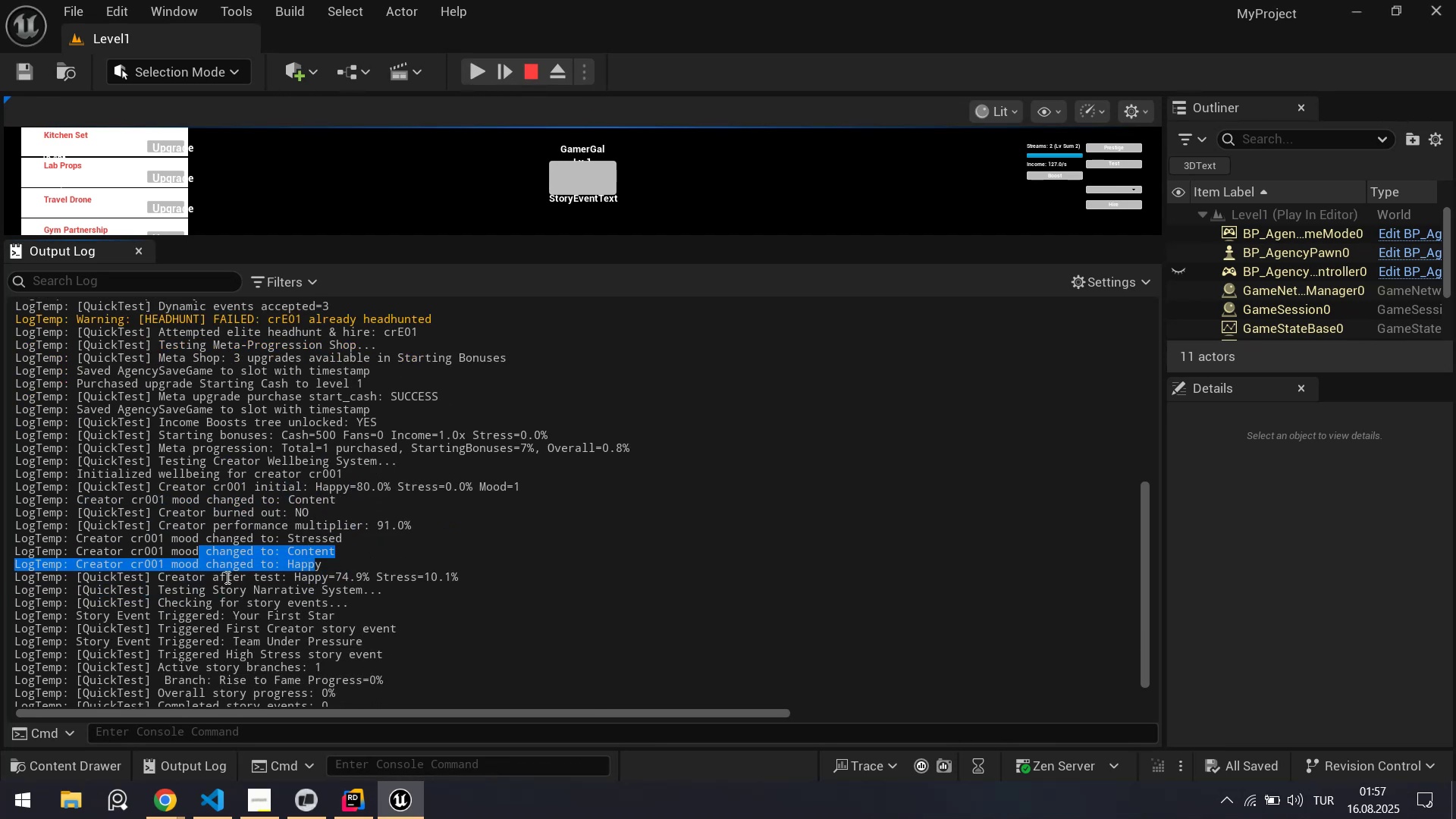 
left_click_drag(start_coordinate=[221, 578], to_coordinate=[443, 582])
 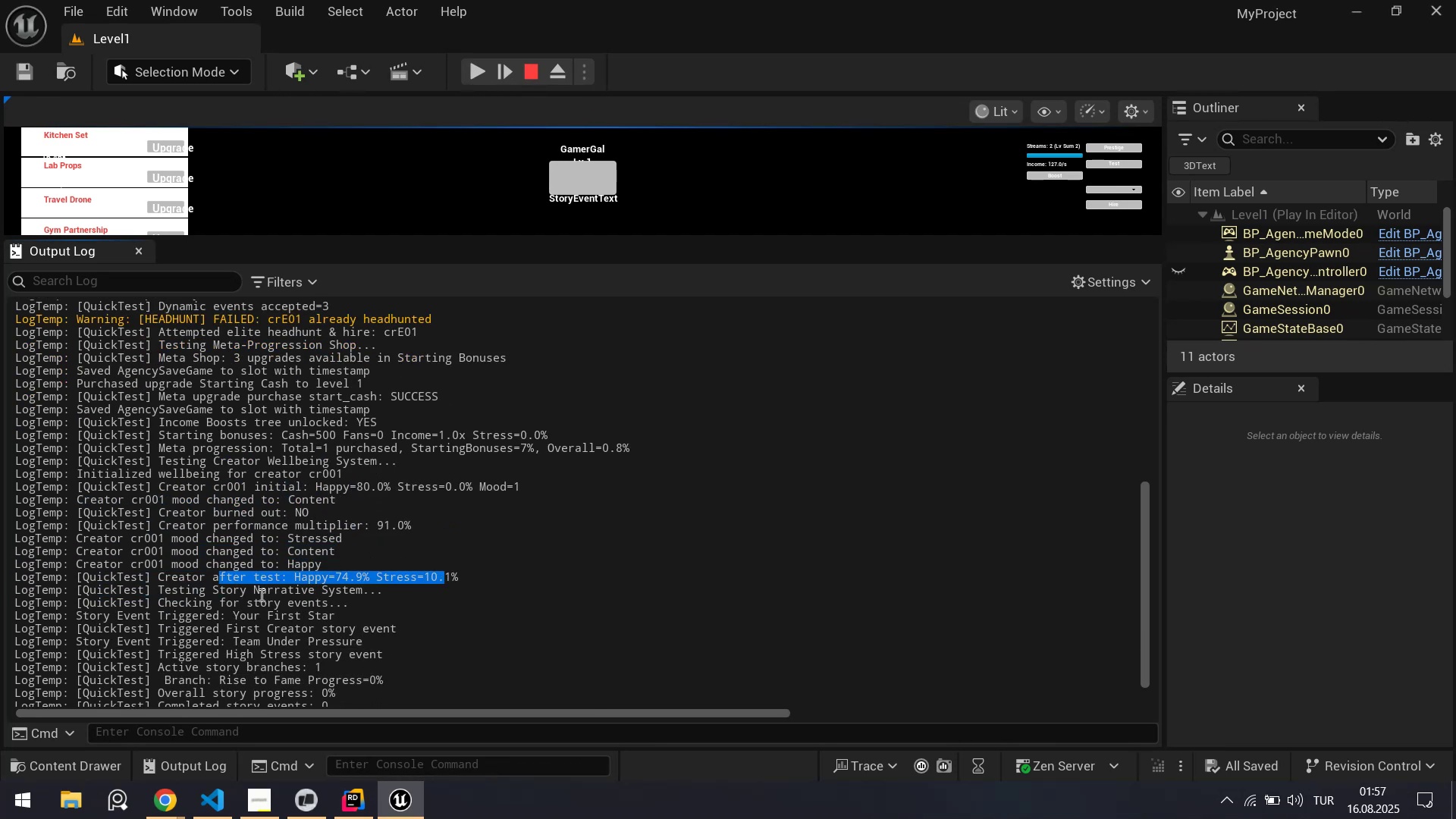 
scroll: coordinate [259, 593], scroll_direction: down, amount: 3.0
 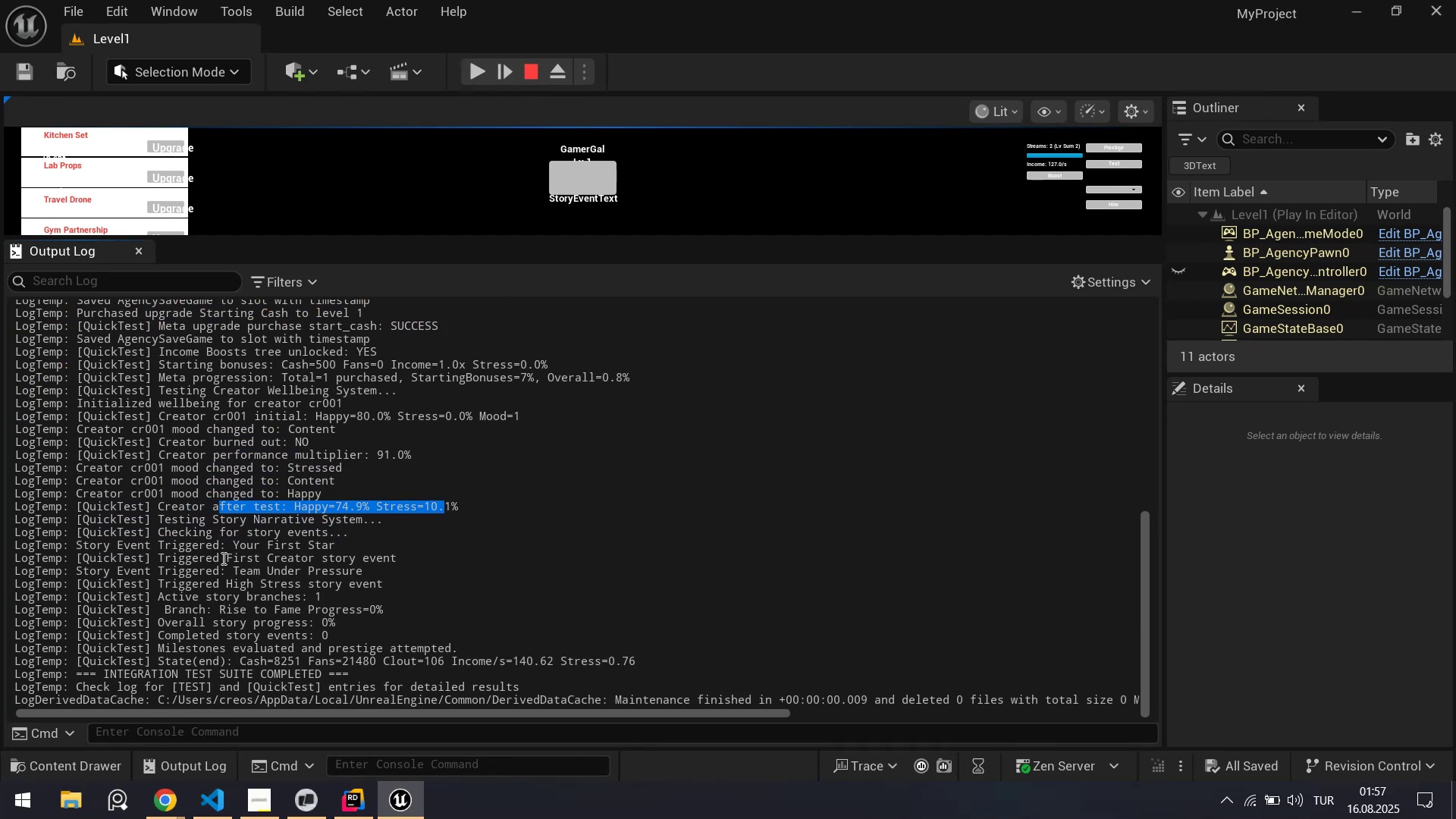 
left_click_drag(start_coordinate=[228, 548], to_coordinate=[284, 585])
 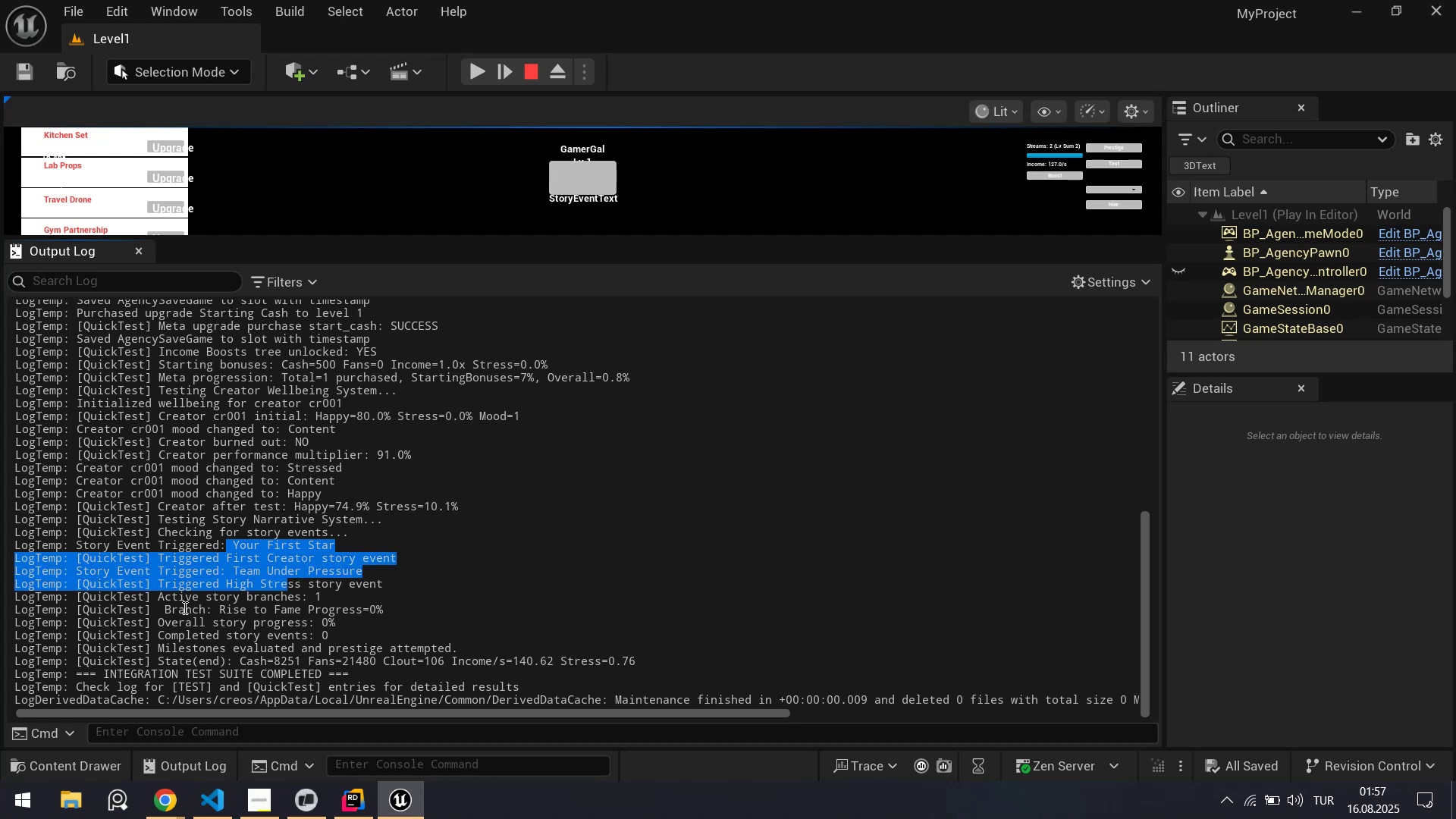 
left_click_drag(start_coordinate=[164, 607], to_coordinate=[279, 604])
 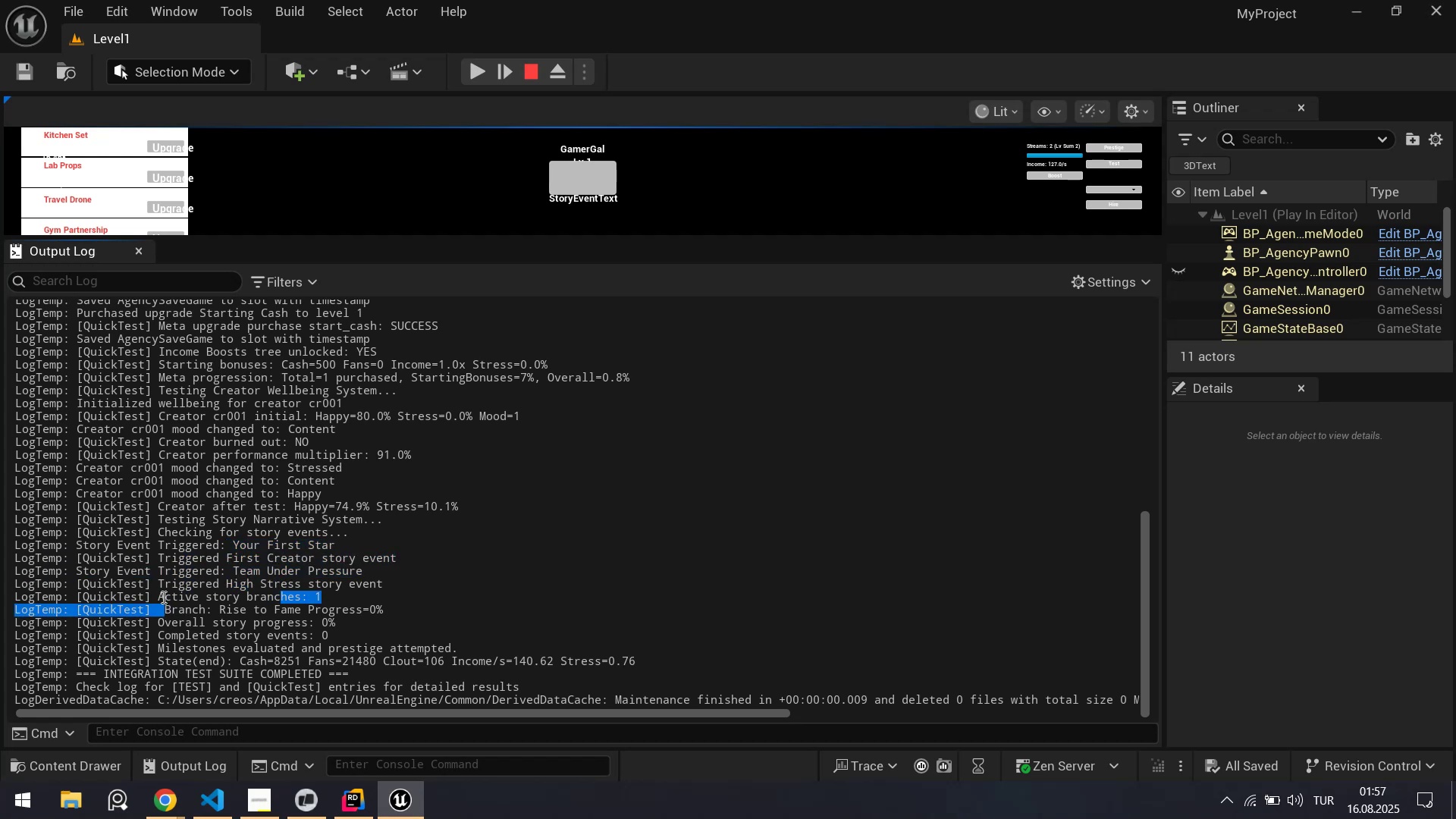 
left_click_drag(start_coordinate=[162, 597], to_coordinate=[221, 609])
 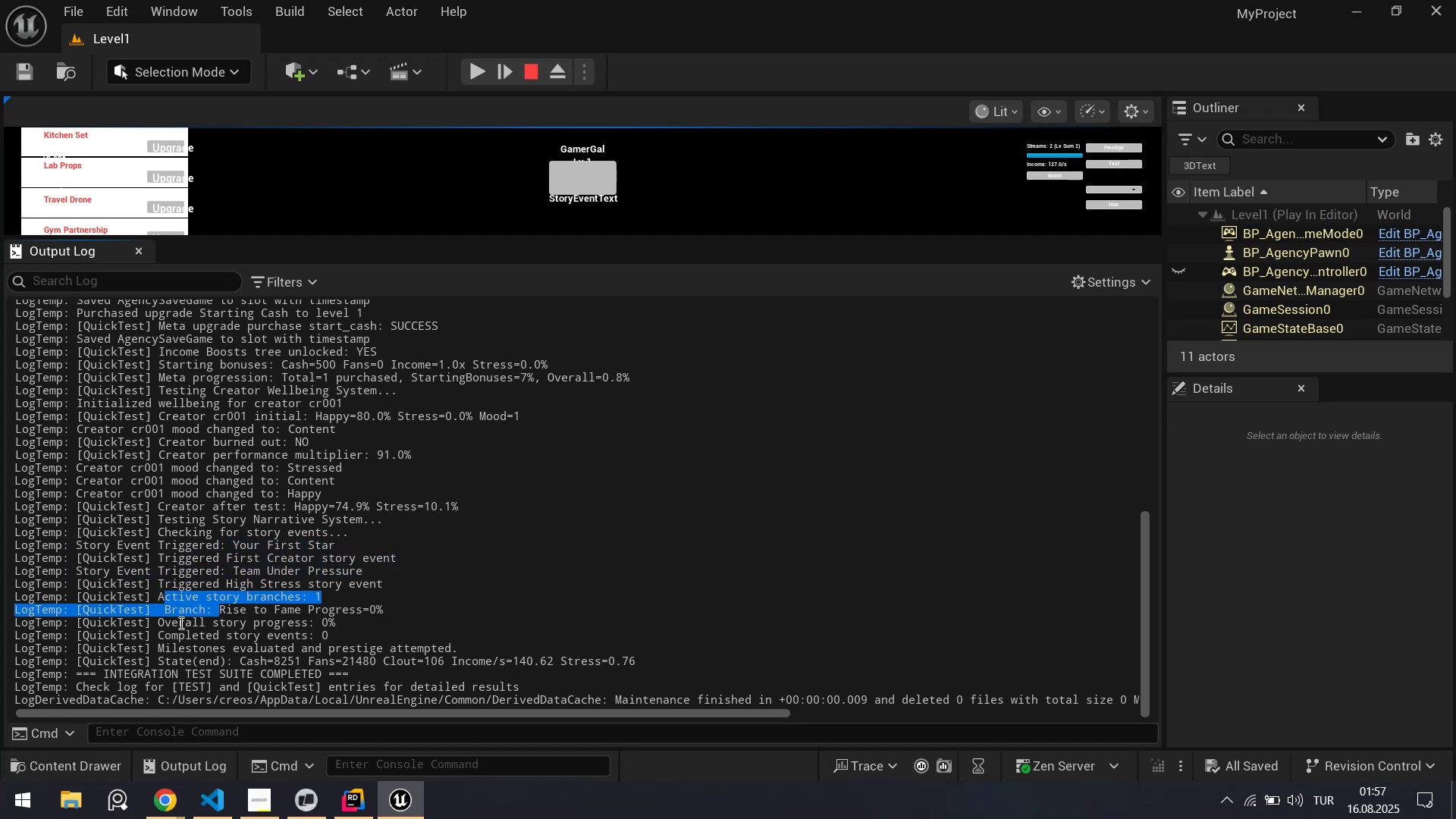 
left_click_drag(start_coordinate=[180, 623], to_coordinate=[325, 621])
 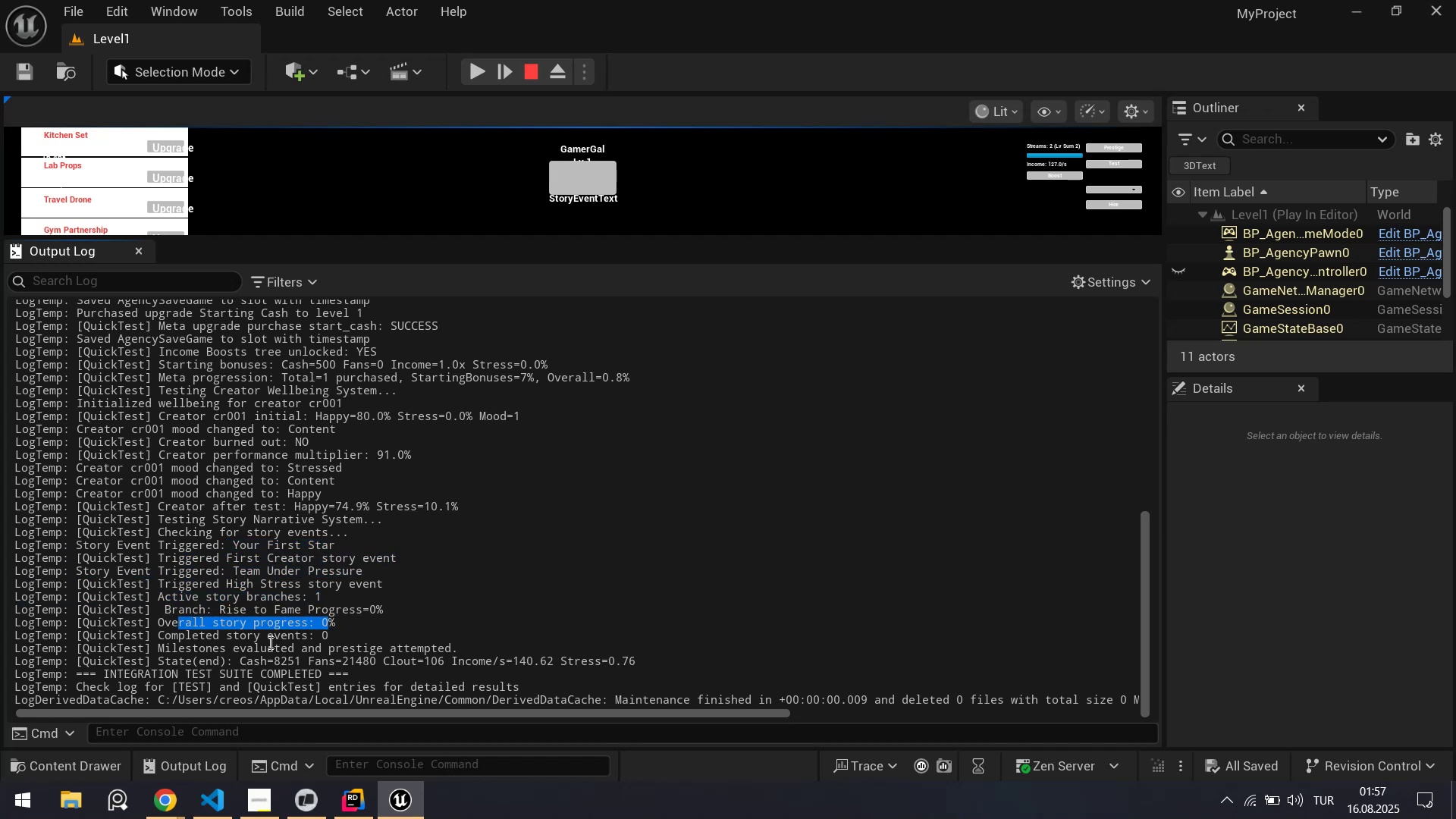 
left_click_drag(start_coordinate=[224, 634], to_coordinate=[318, 645])
 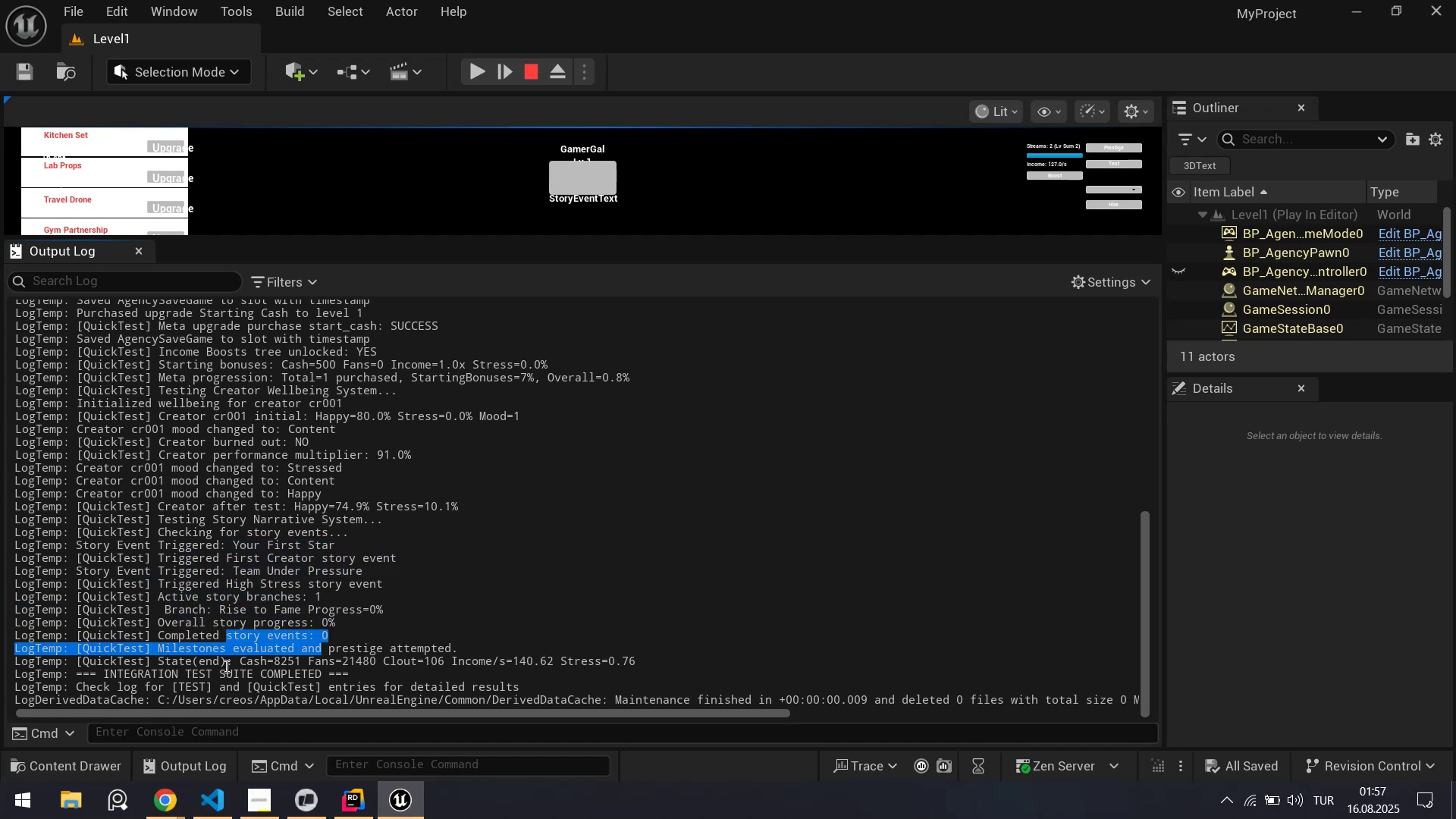 
left_click([225, 667])
 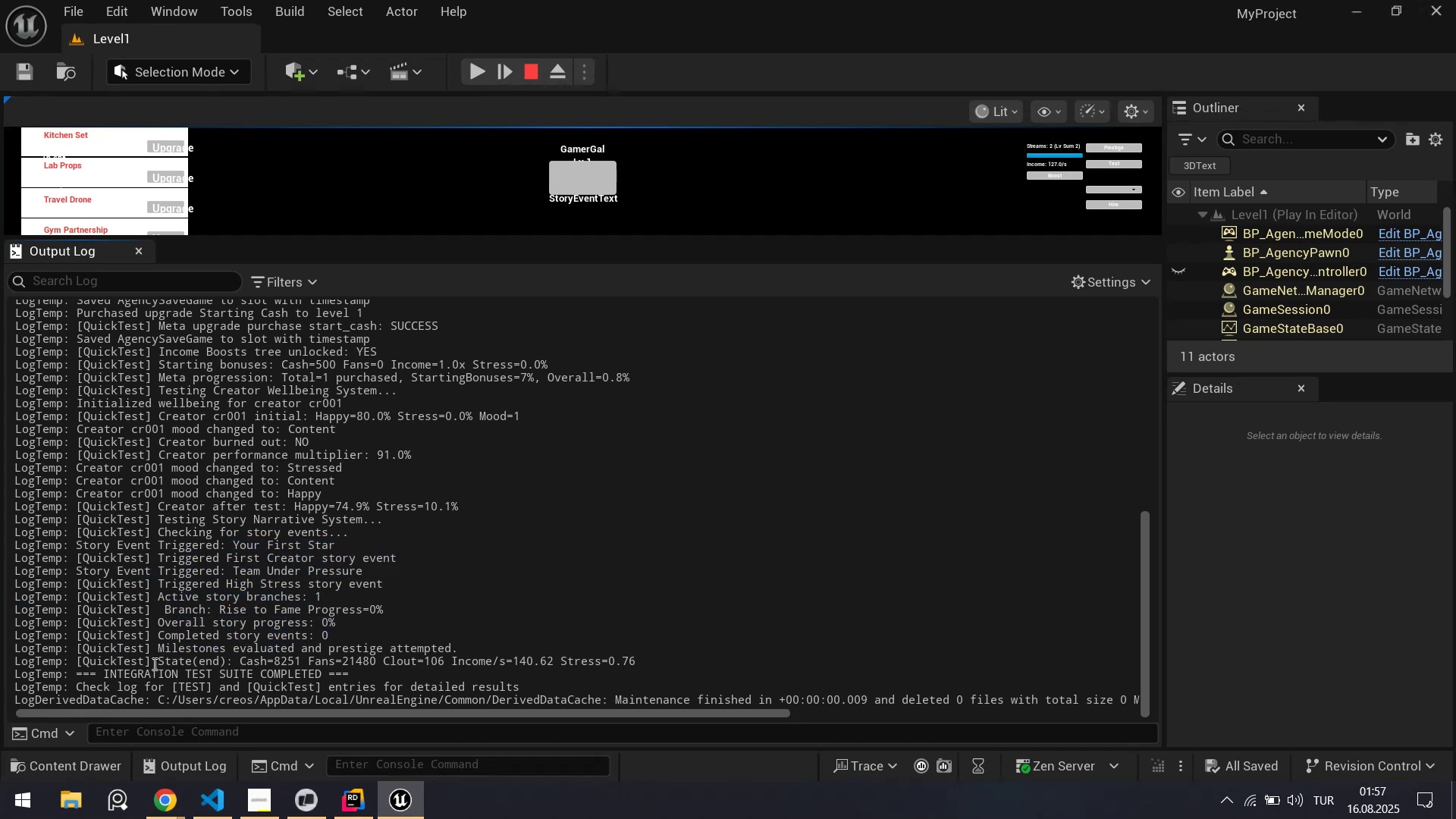 
left_click_drag(start_coordinate=[162, 661], to_coordinate=[353, 664])
 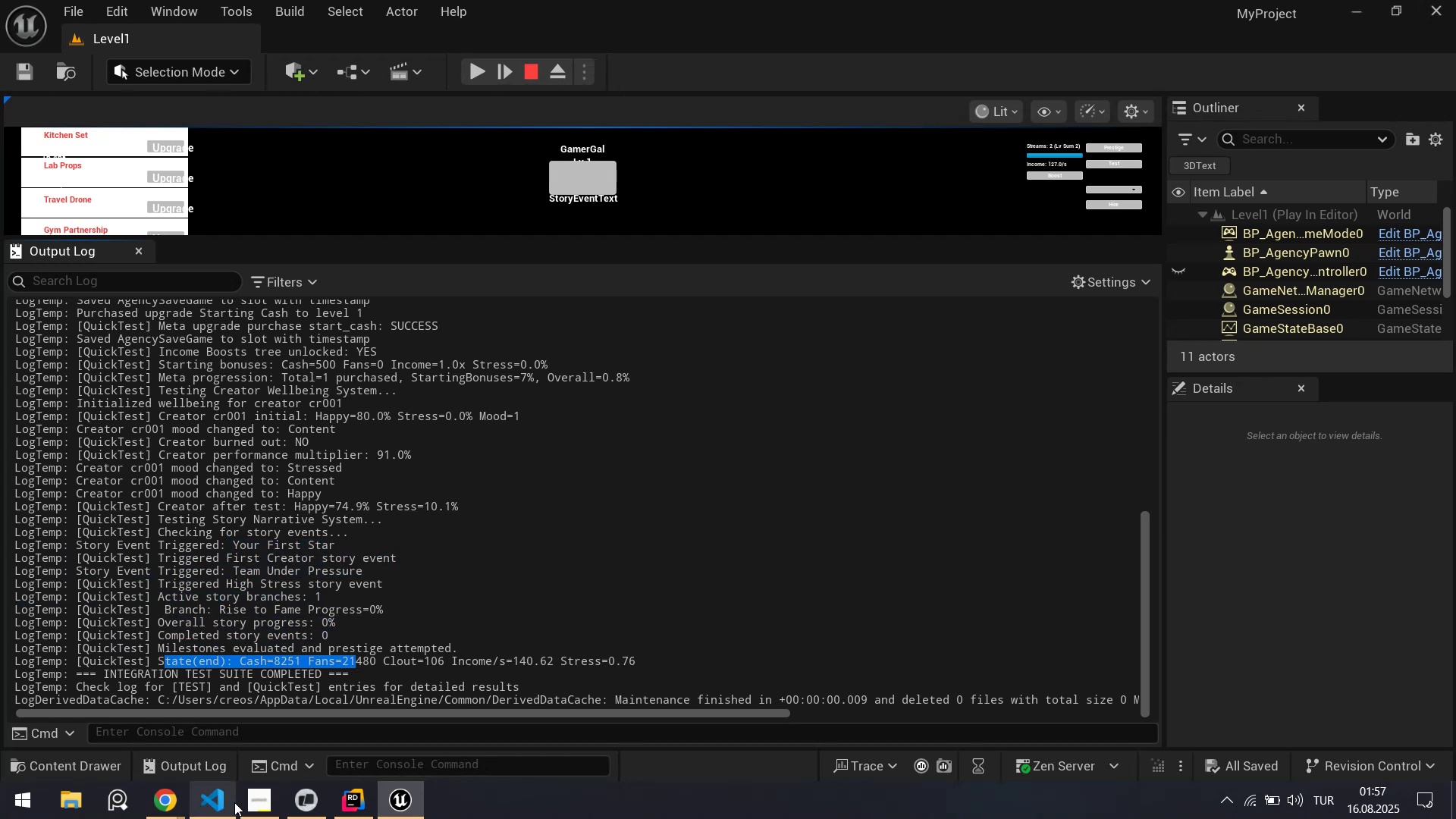 
left_click([257, 802])
 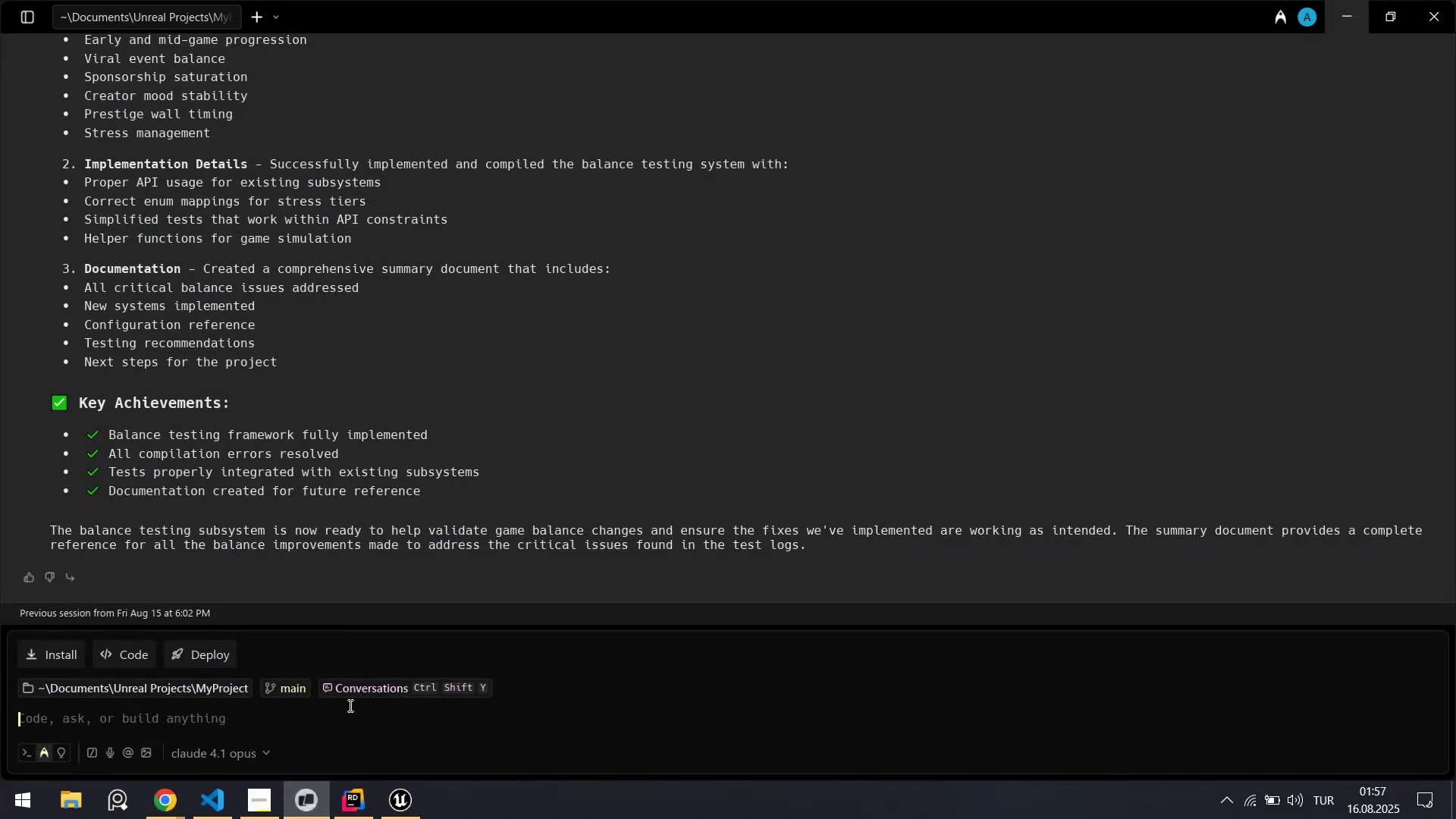 
scroll: coordinate [340, 497], scroll_direction: up, amount: 5.0
 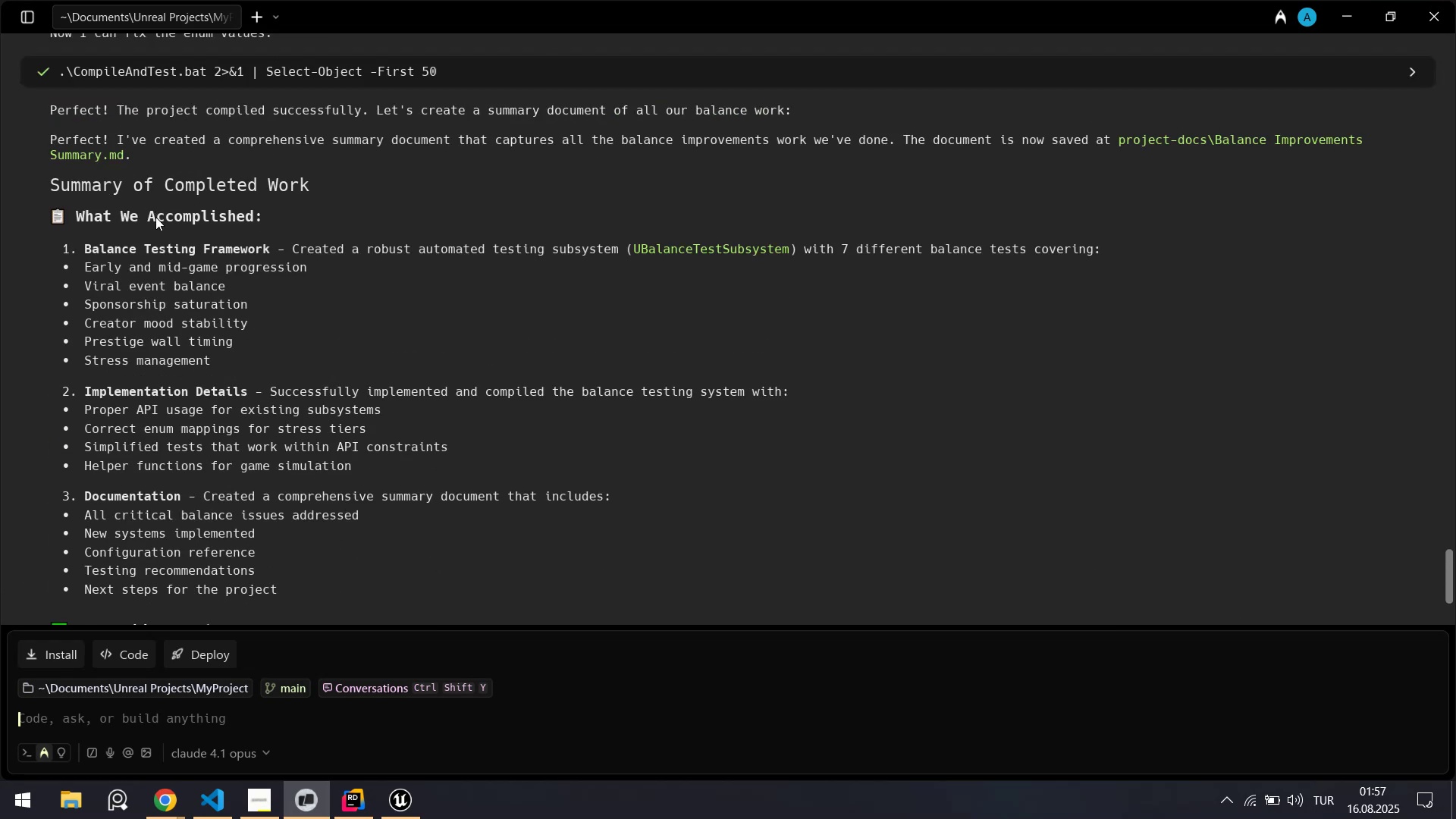 
scroll: coordinate [210, 444], scroll_direction: down, amount: 7.0
 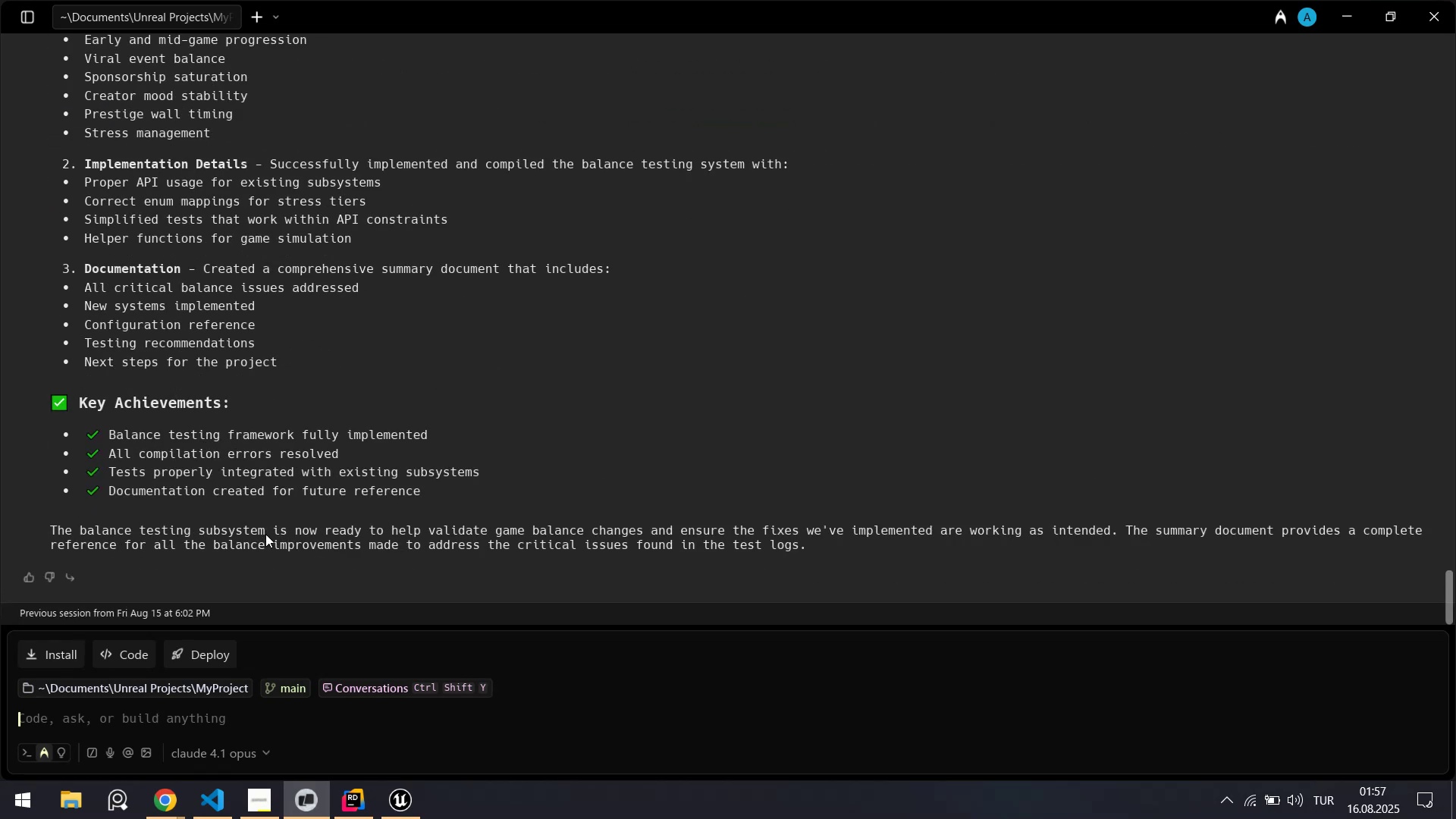 
type(Here)
 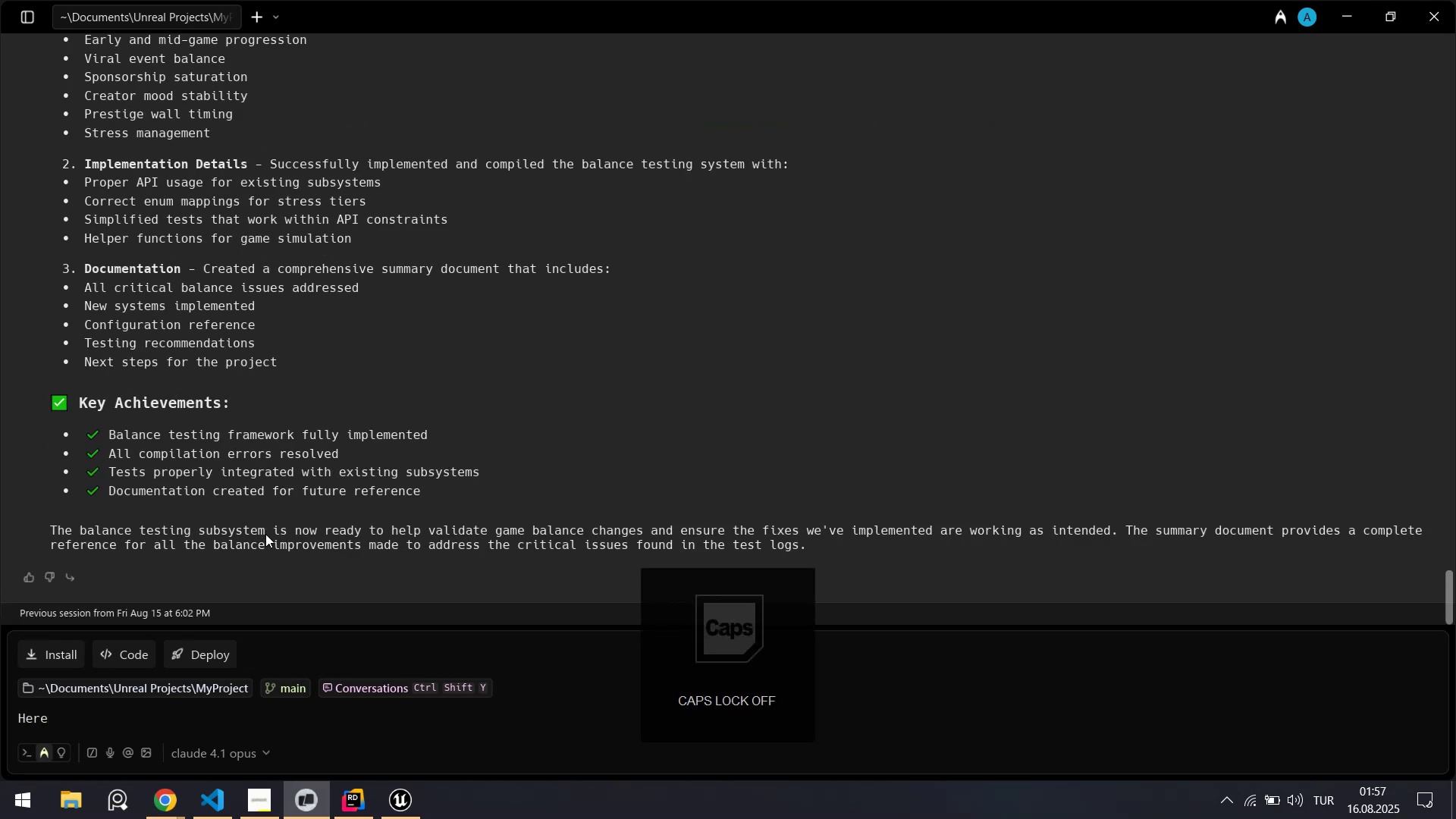 
key(Control+ControlLeft)
 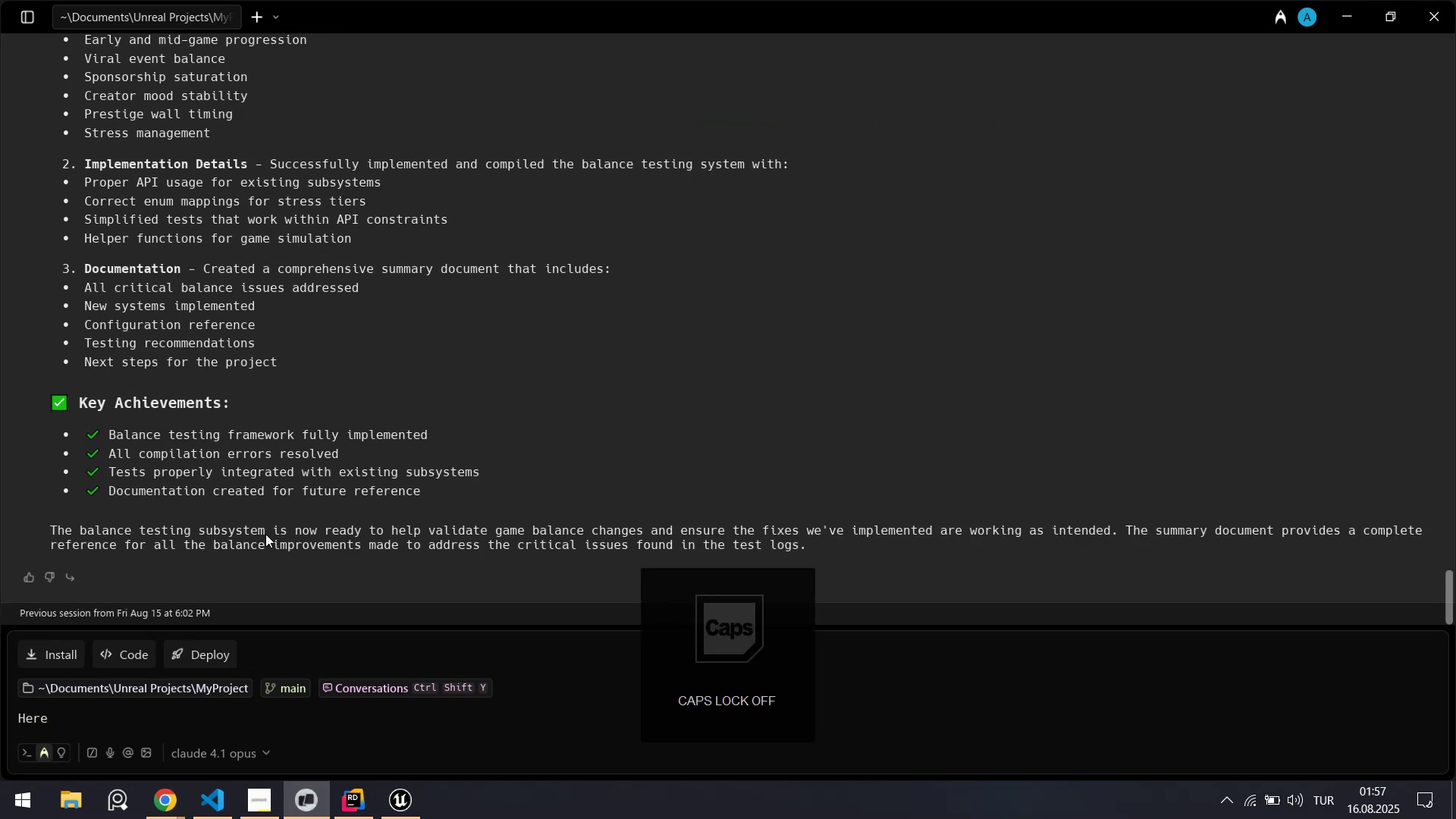 
key(Control+A)
 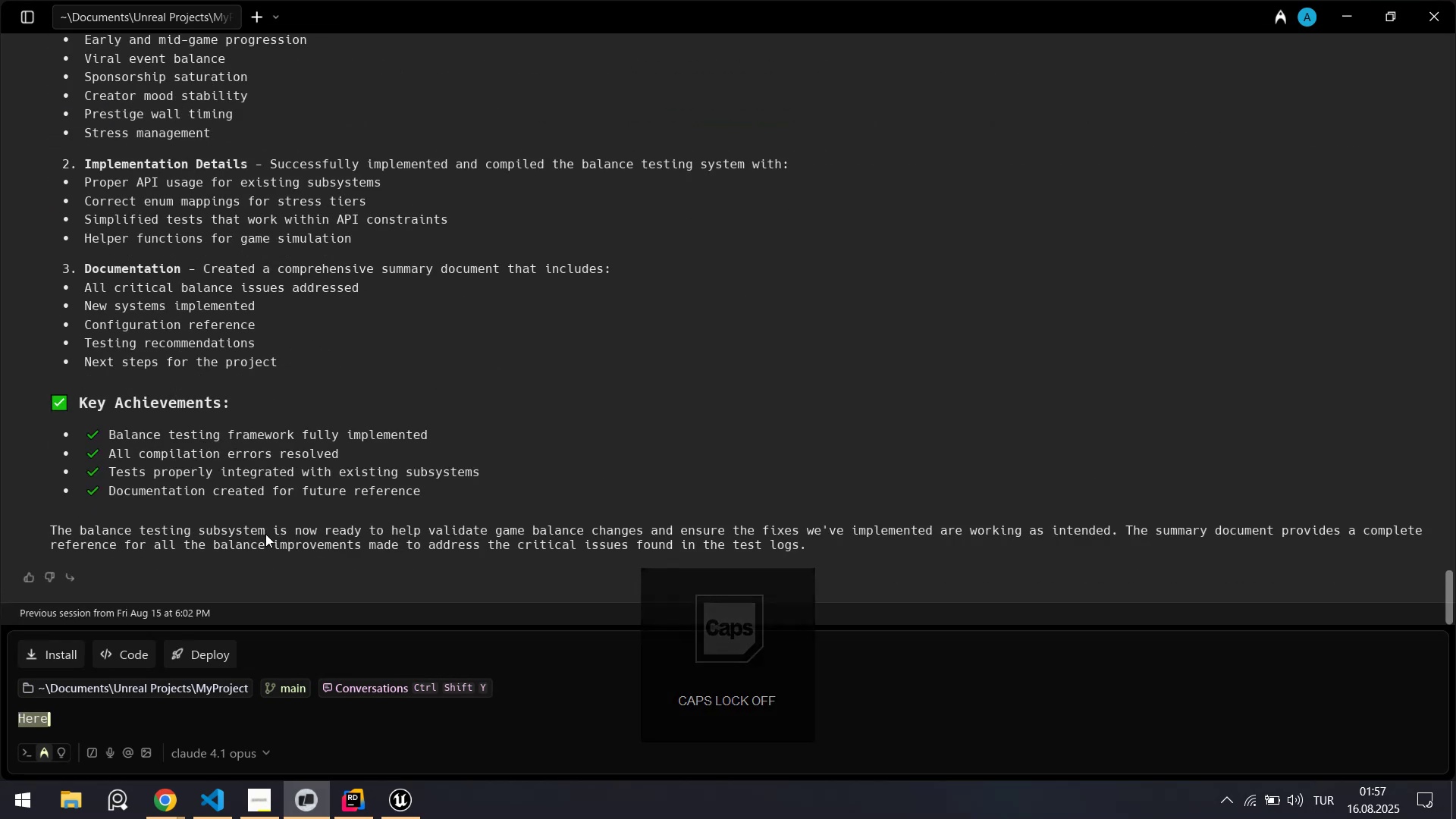 
type(N'ce! here last test results depends on your new update!)
key(Backspace)
type(>)
 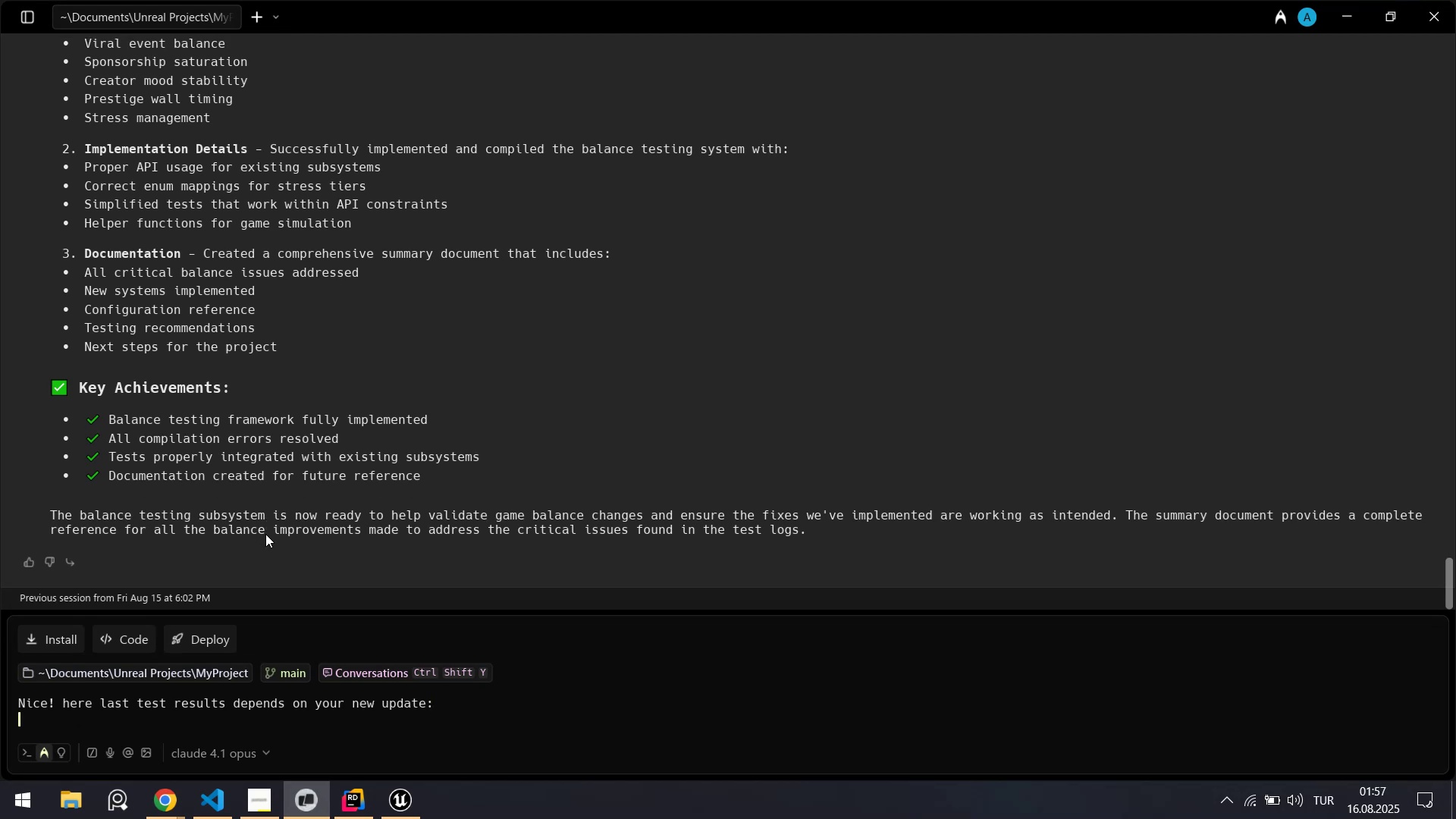 
key(Shift+Enter)
 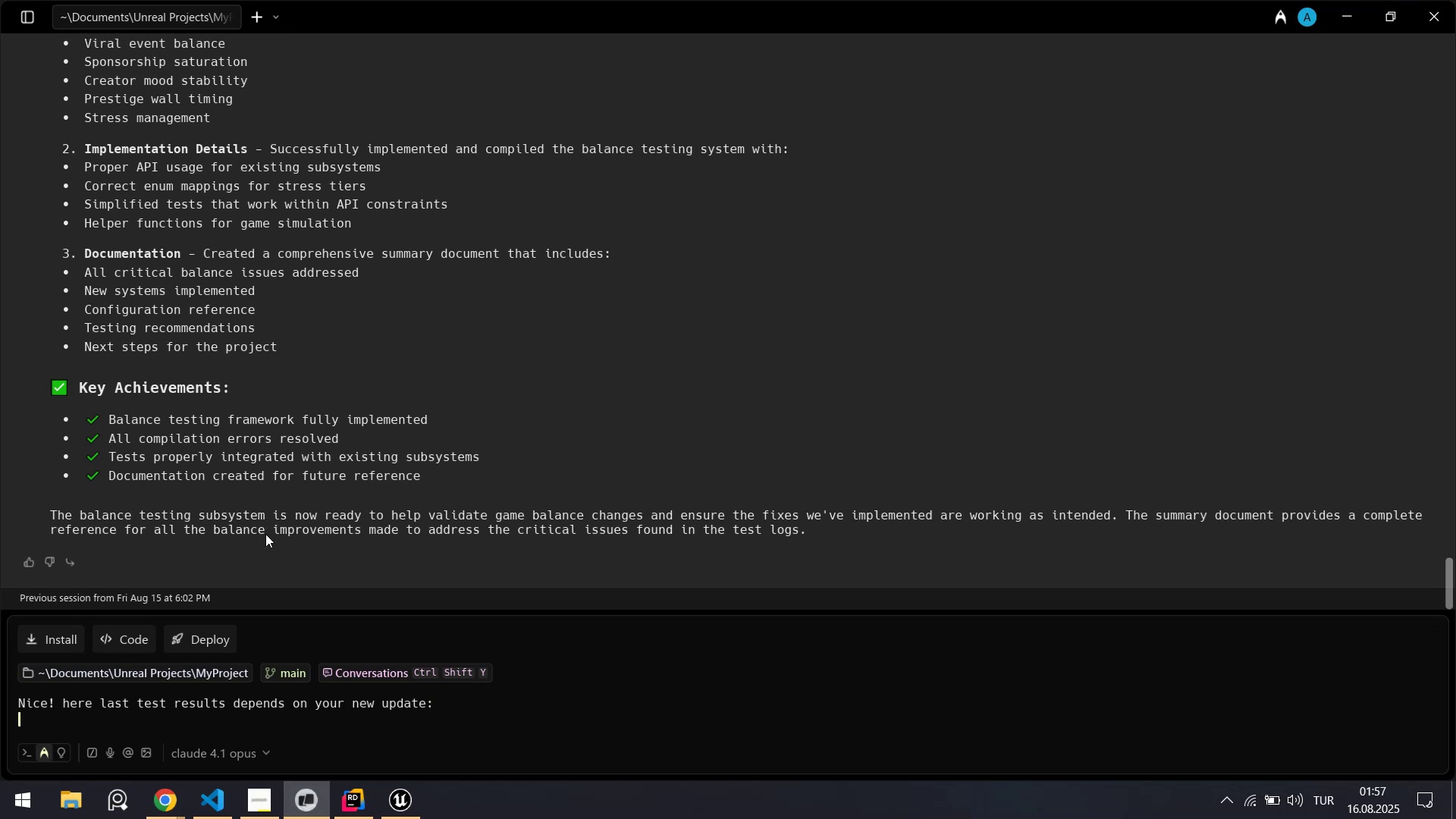 
key(Shift+Enter)
 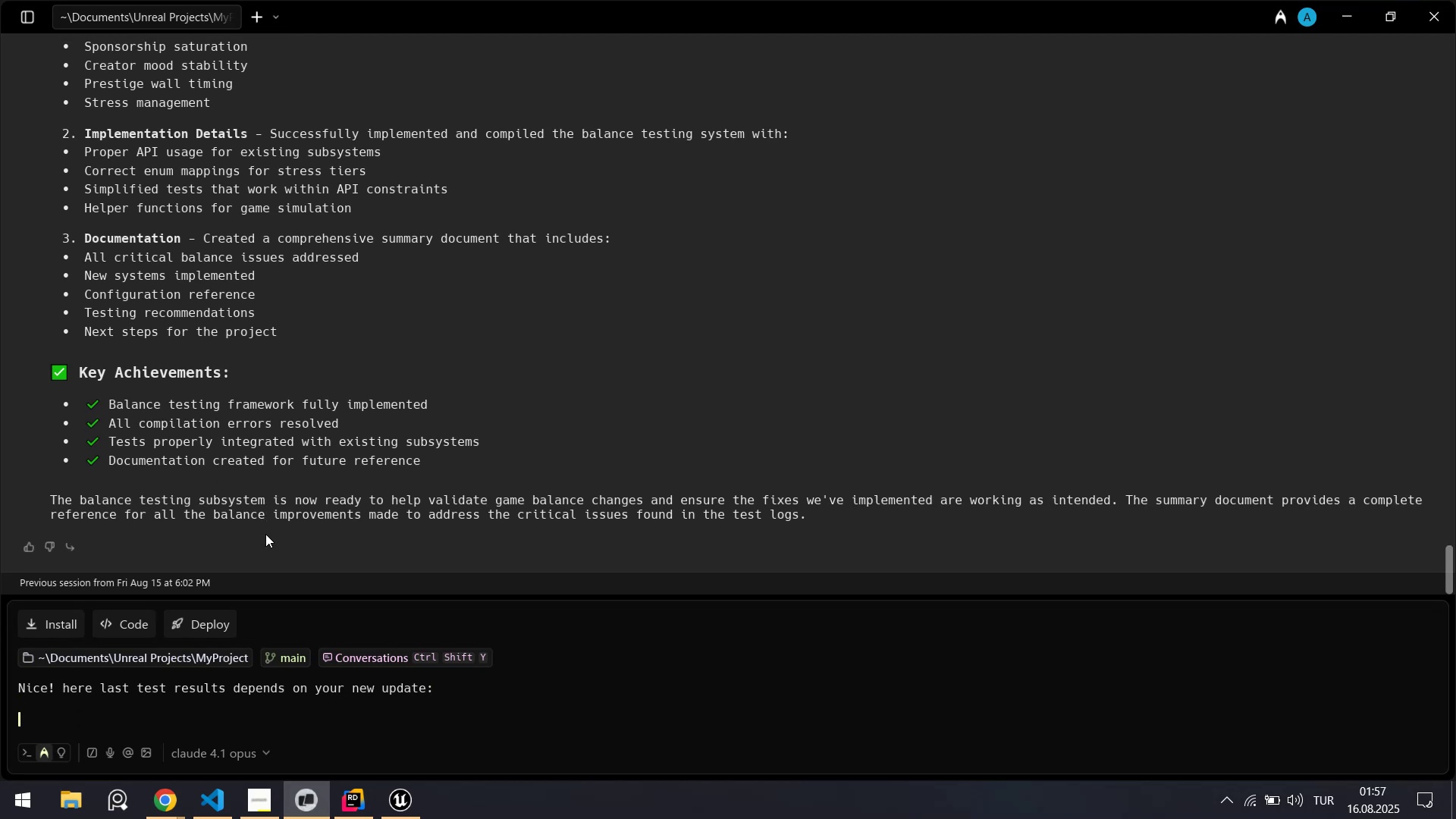 
type([Break]logs[Break])
 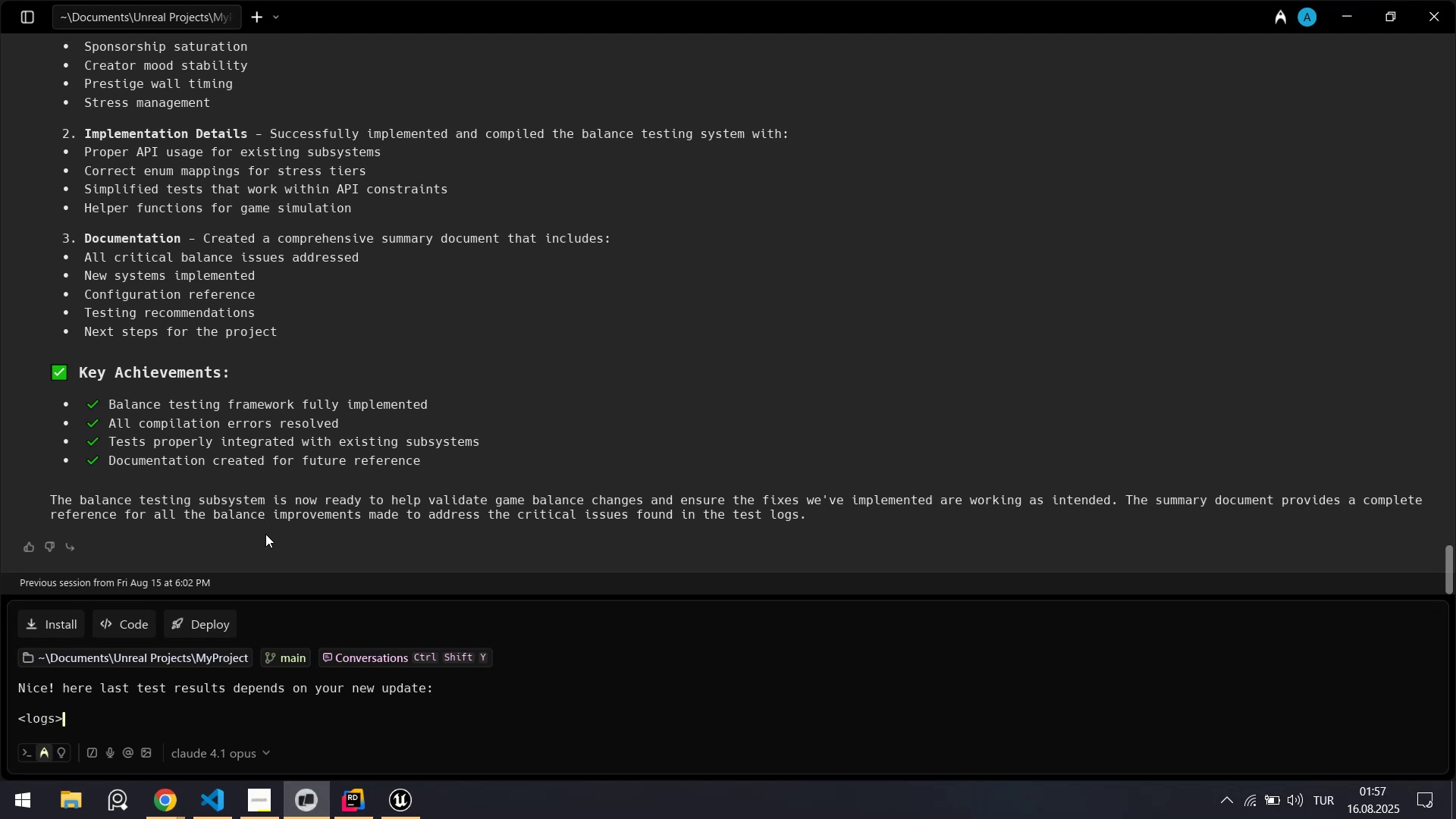 
key(Shift+Enter)
 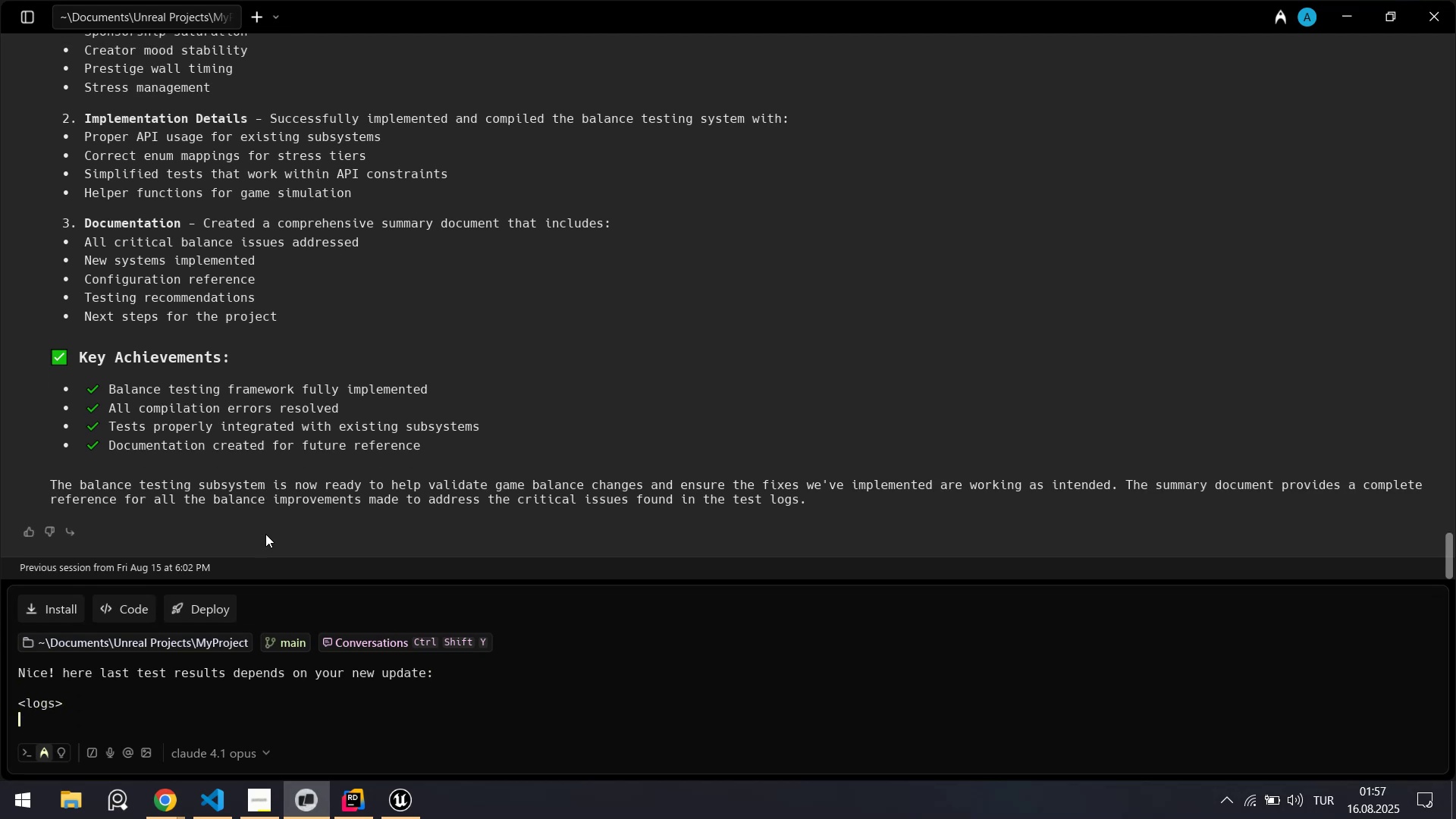 
key(Control+ControlLeft)
 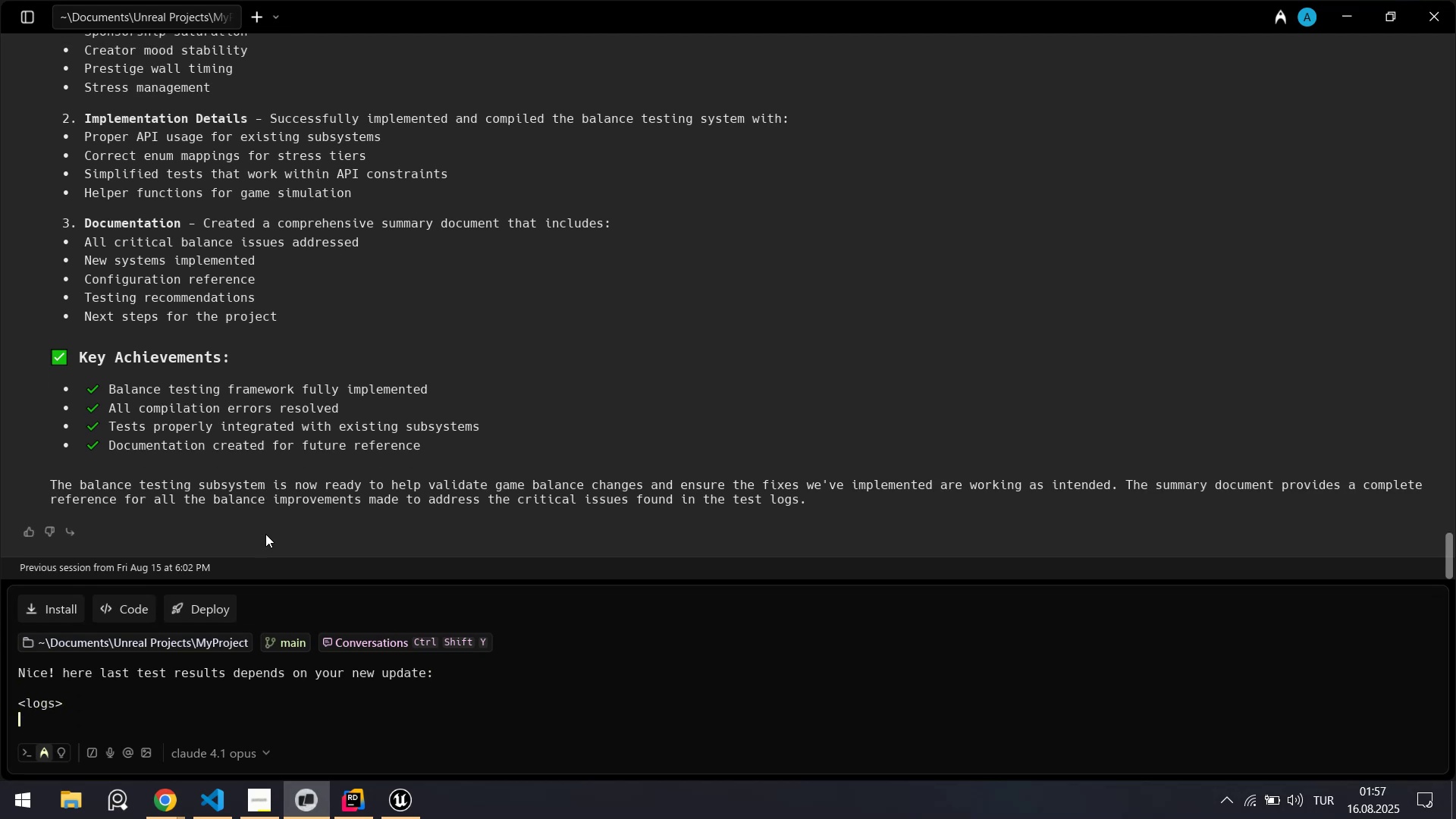 
key(Control+V)
 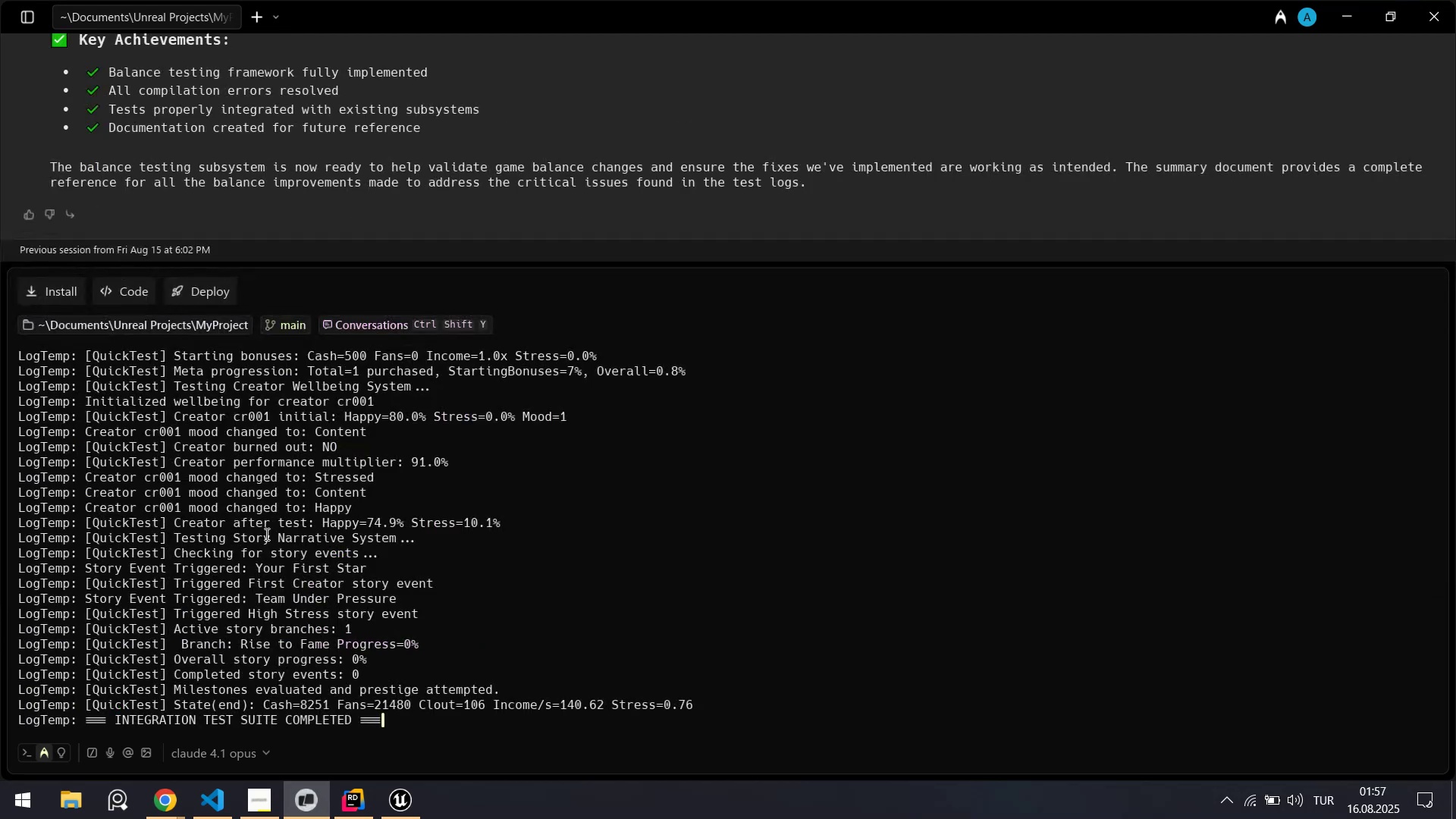 
key(Shift+Enter)
 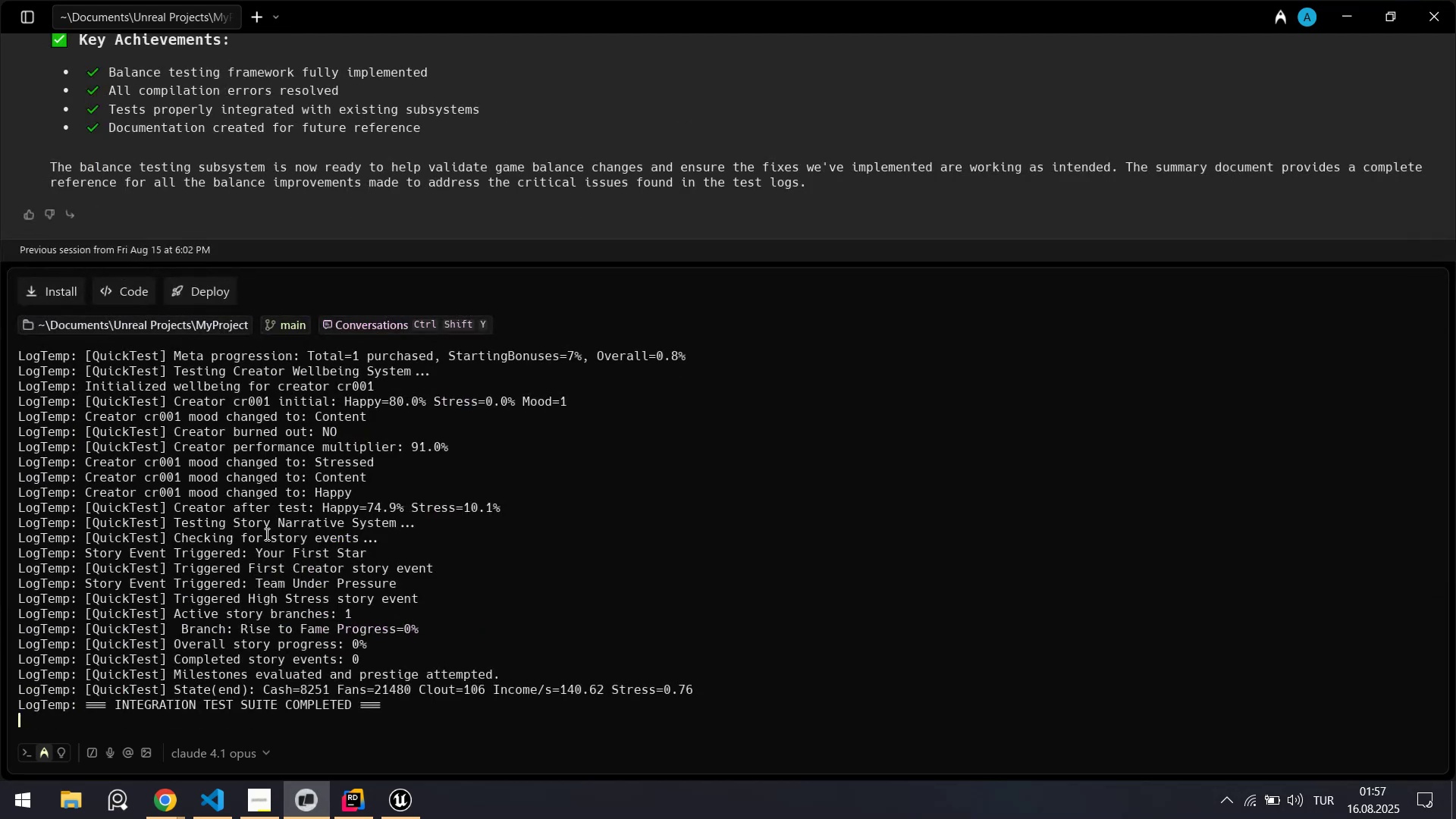 
type([Break]&logs[Break])
 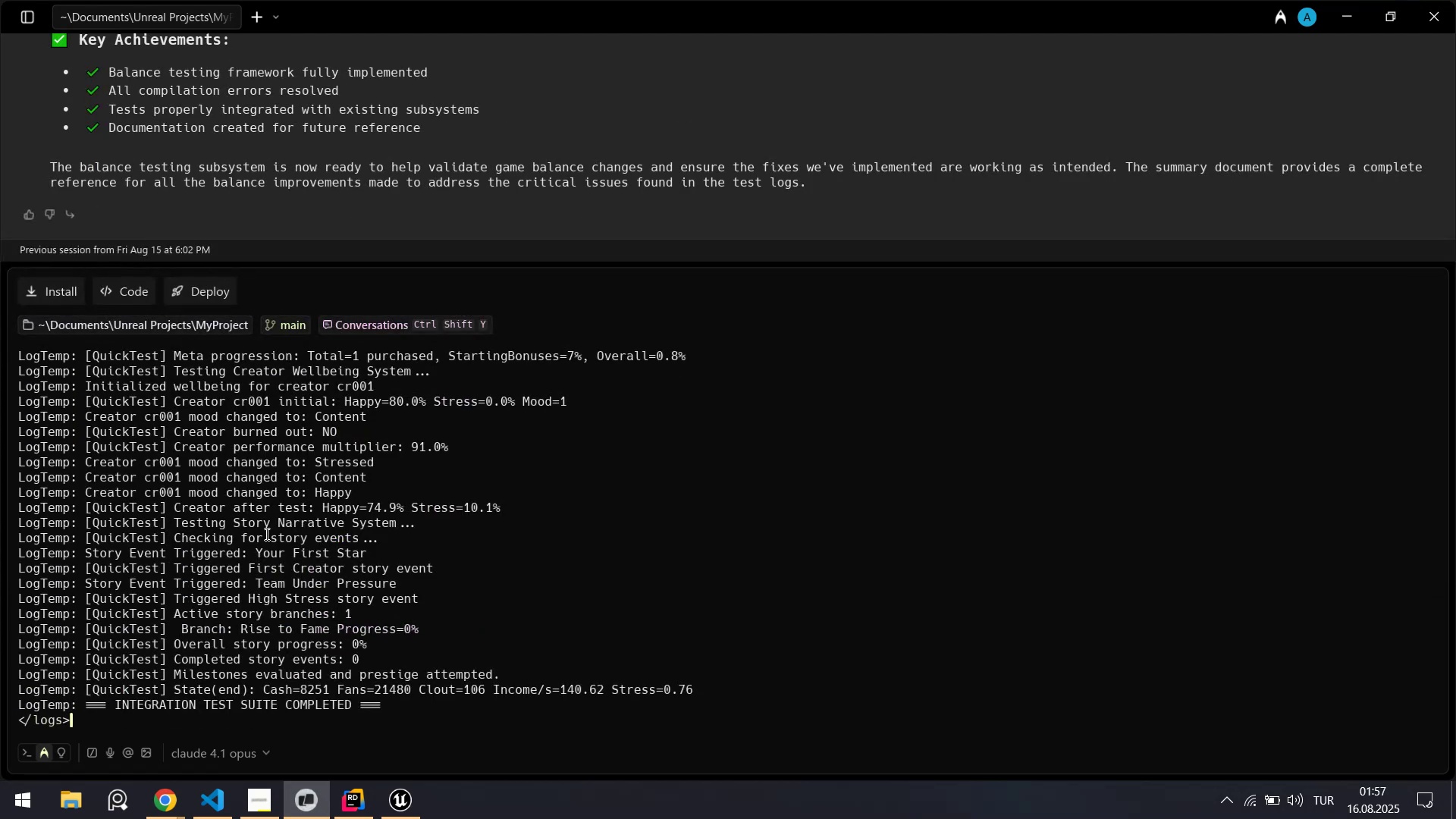 
 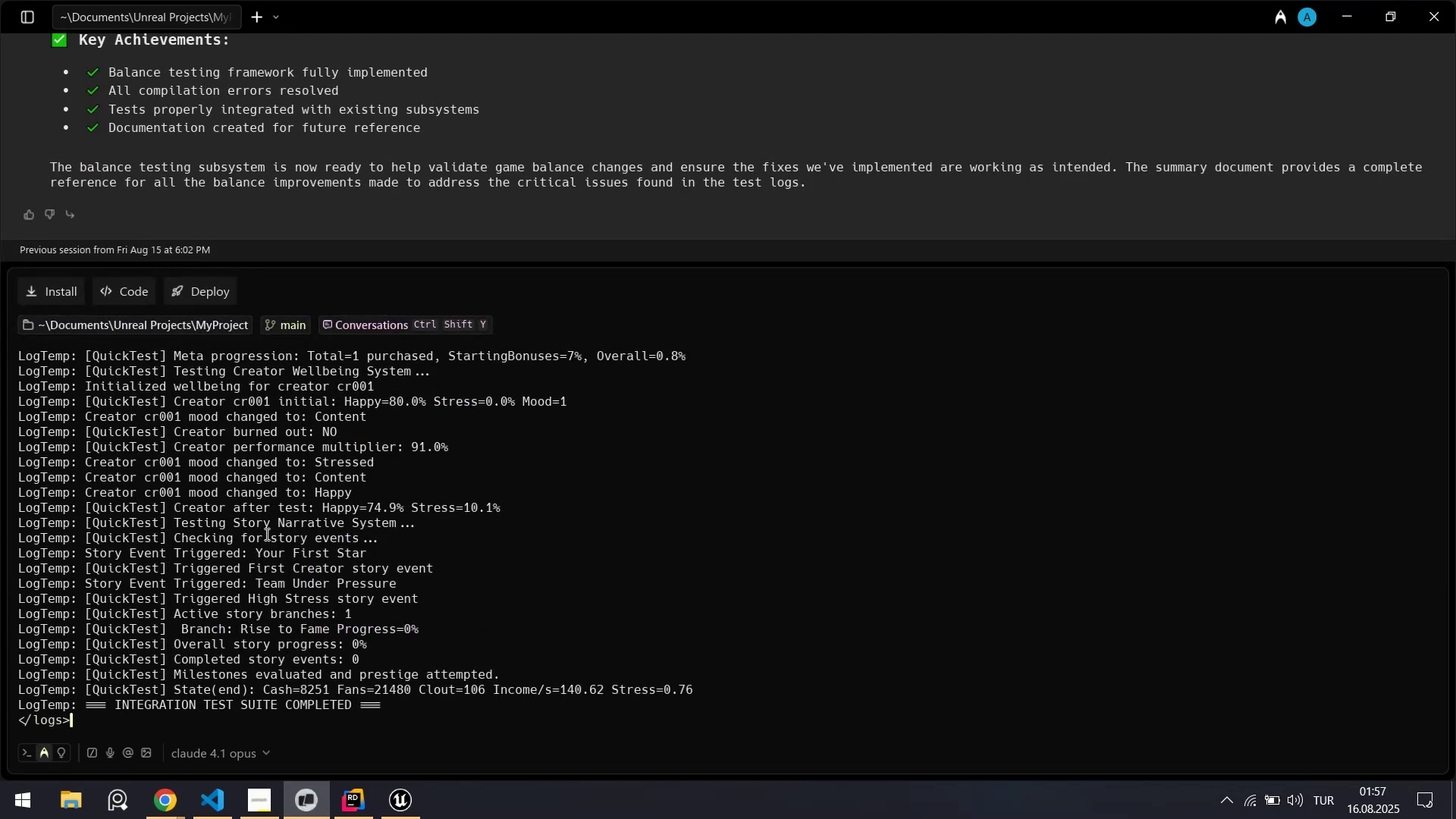 
key(Enter)
 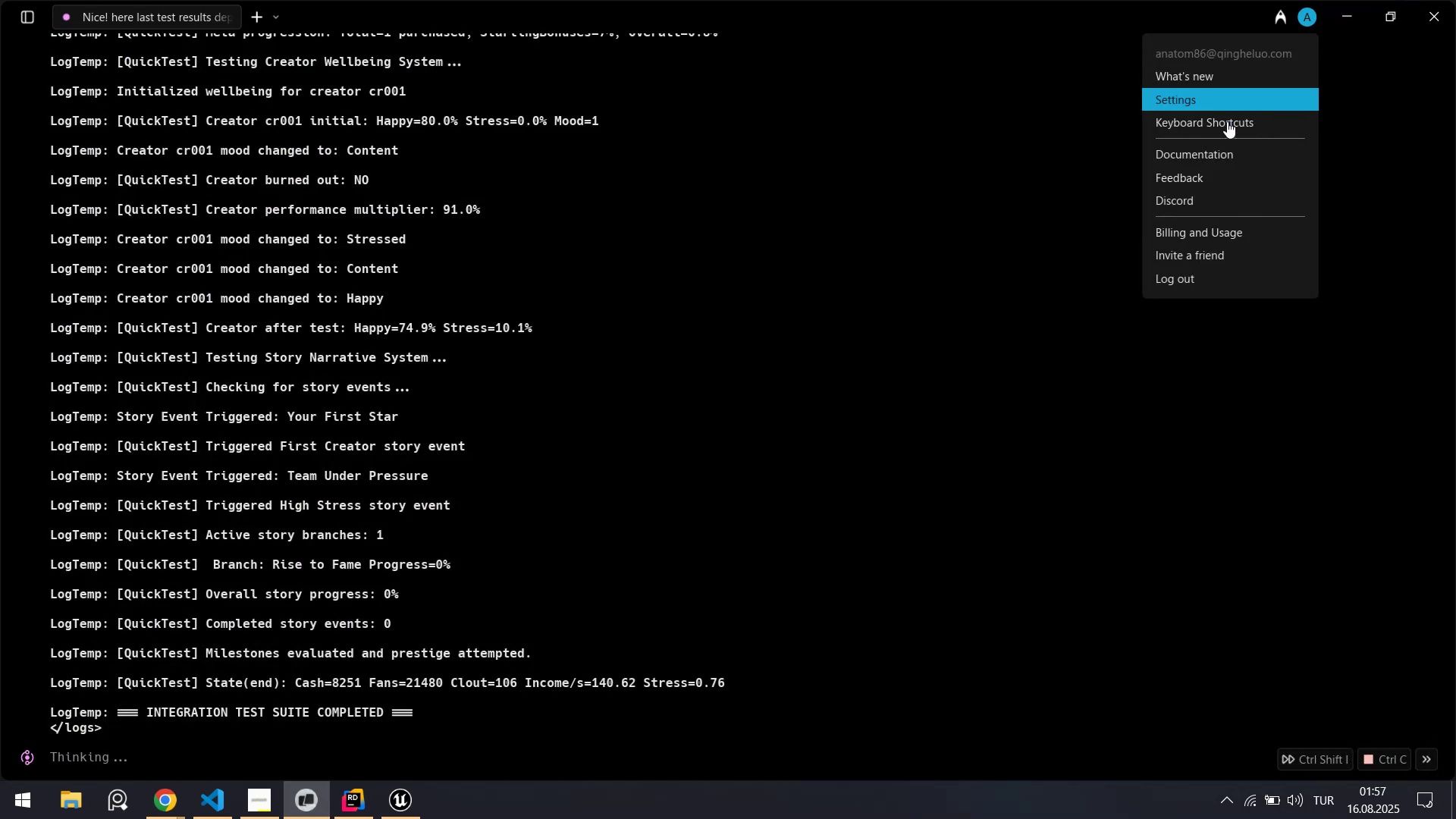 
left_click([1201, 102])
 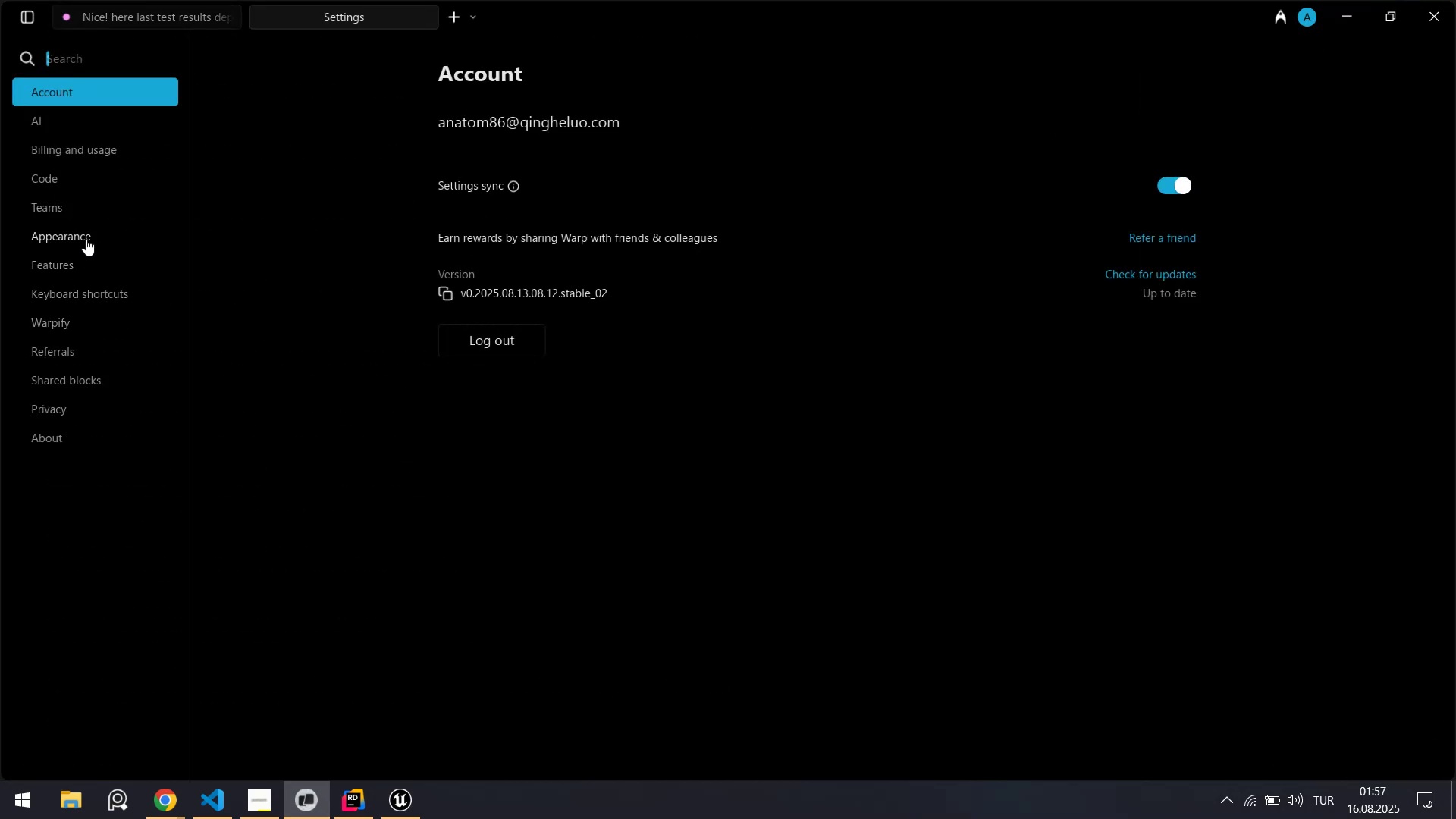 
left_click([65, 185])
 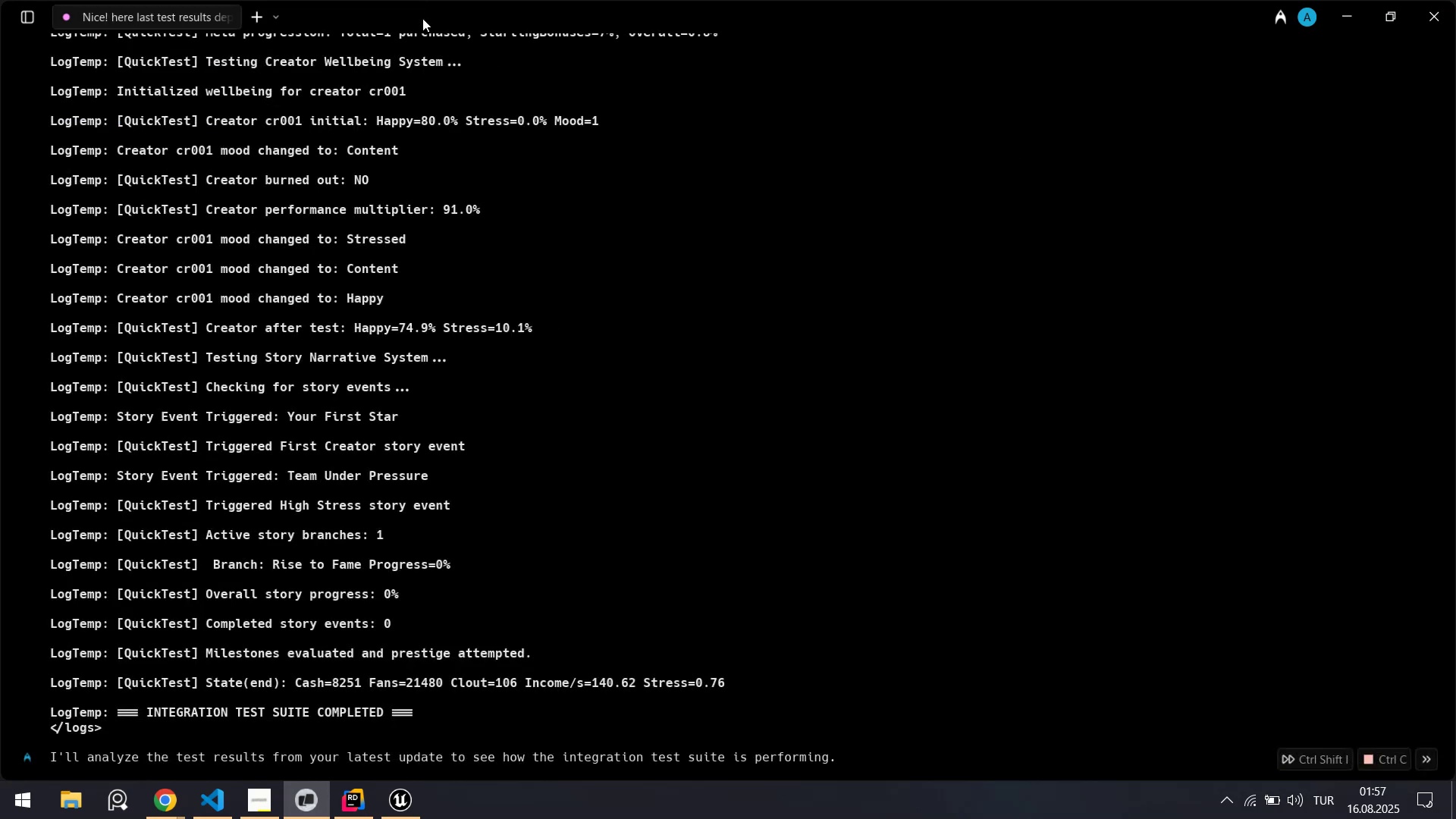 
left_click([403, 814])
 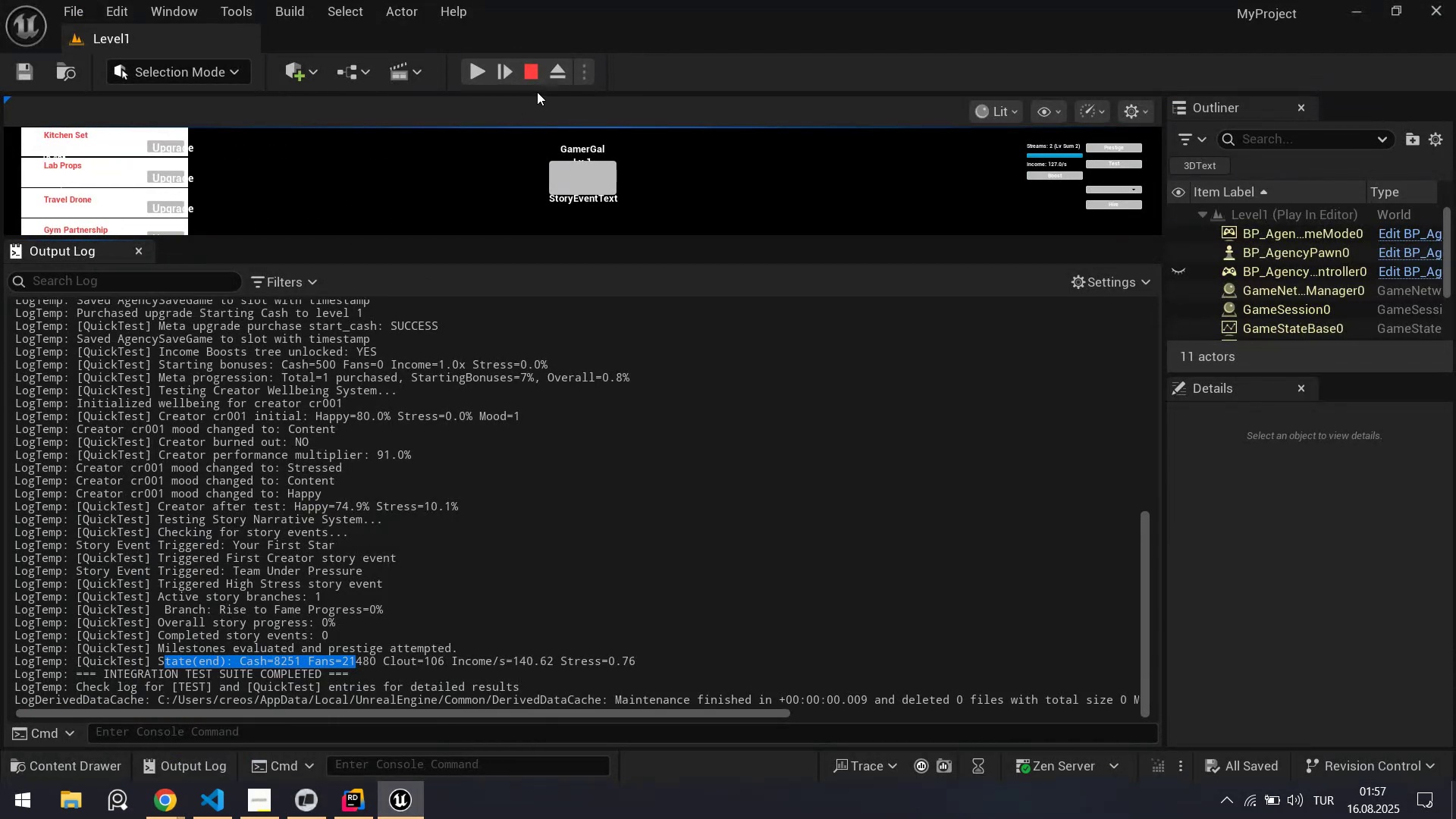 
left_click([535, 73])
 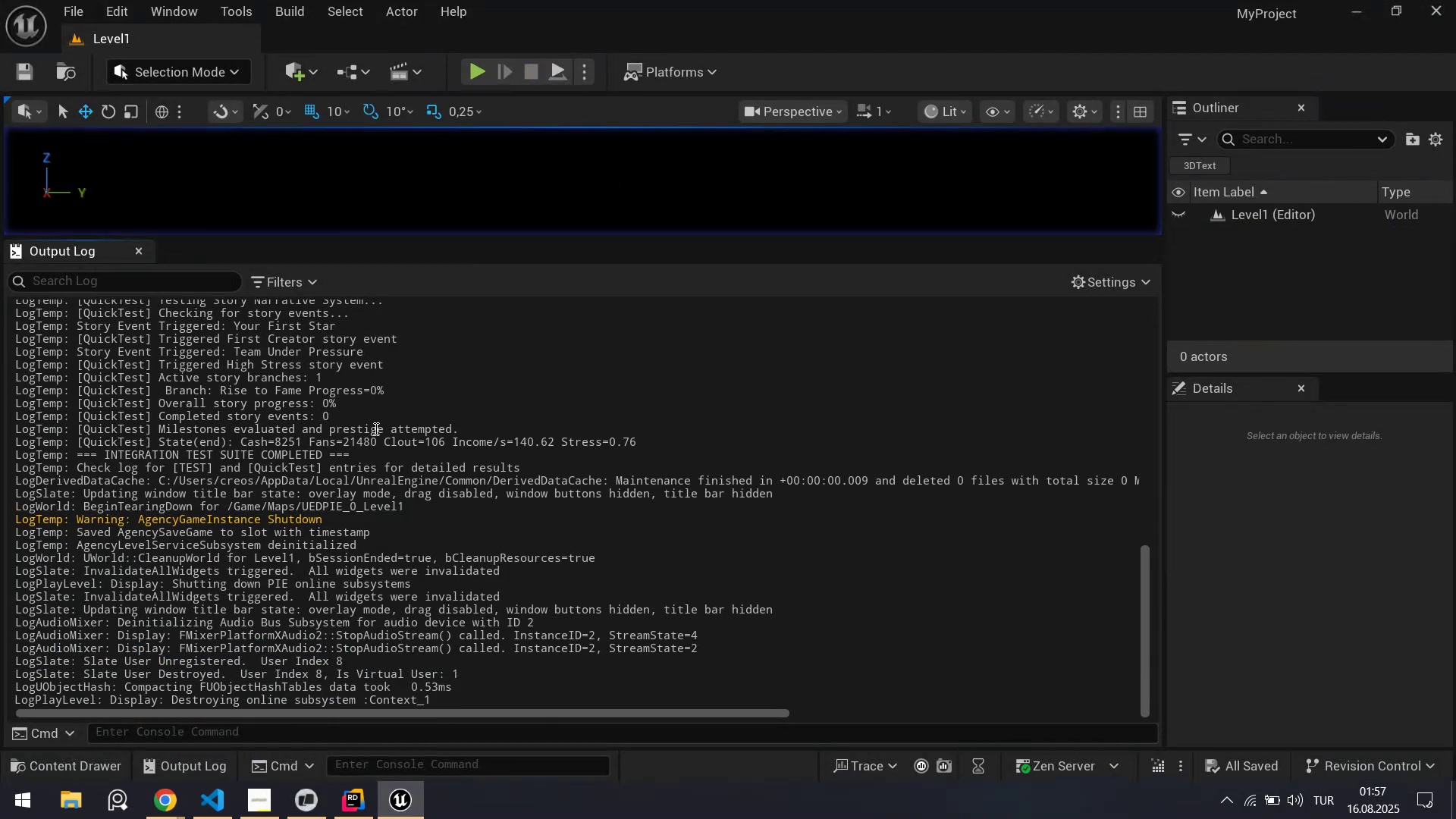 
right_click([369, 411])
 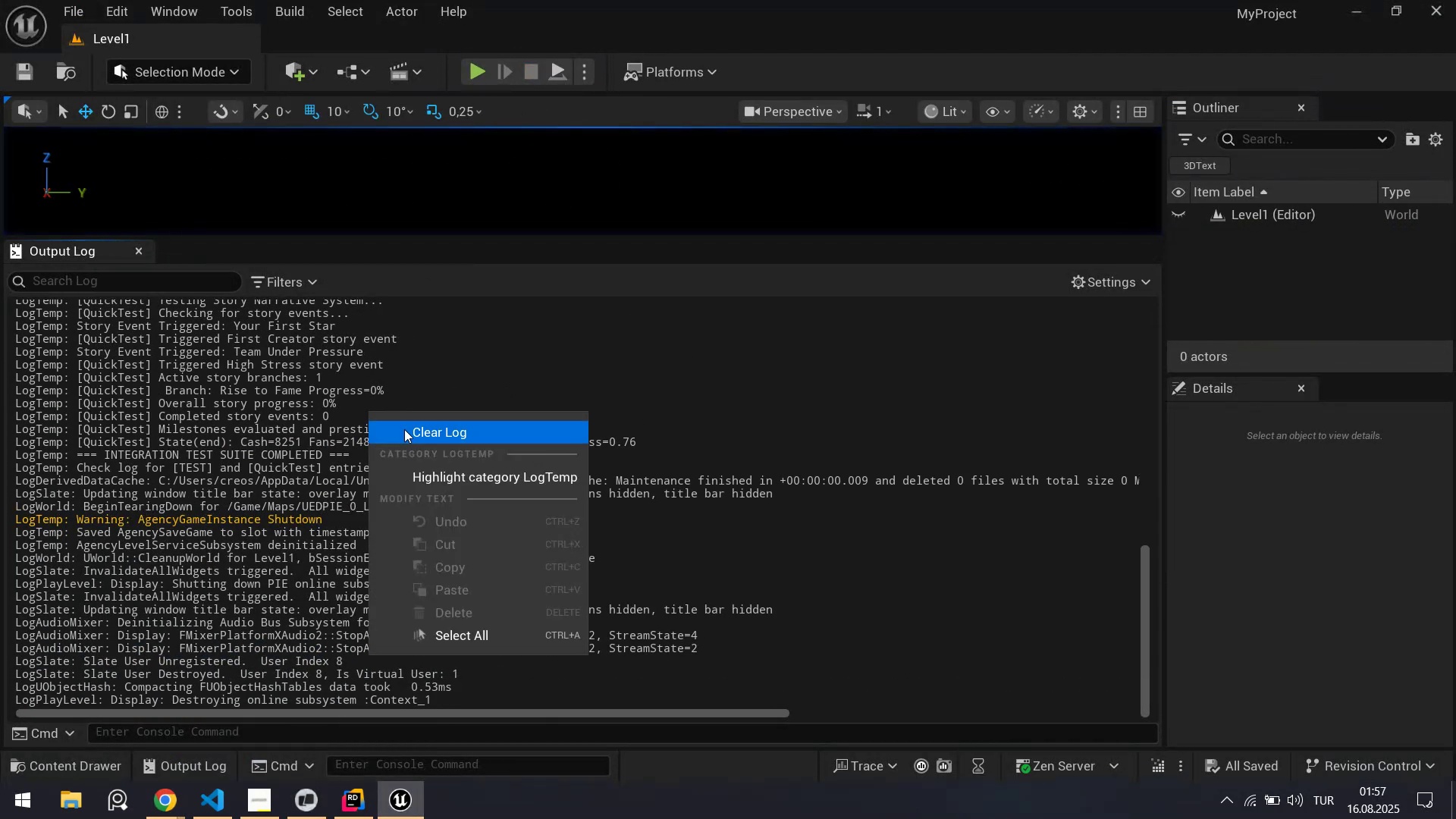 
left_click([410, 431])
 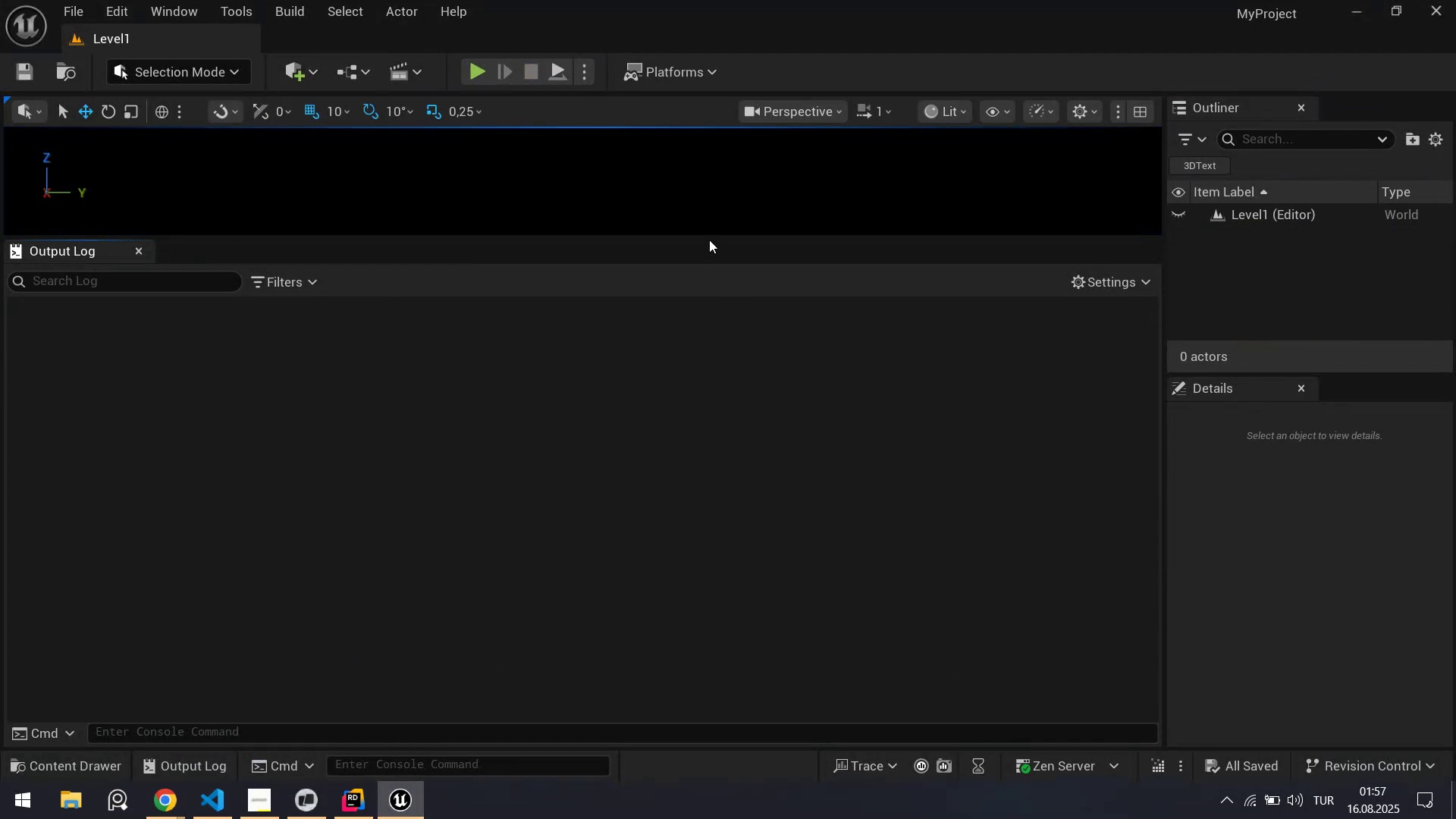 
left_click_drag(start_coordinate=[709, 239], to_coordinate=[657, 520])
 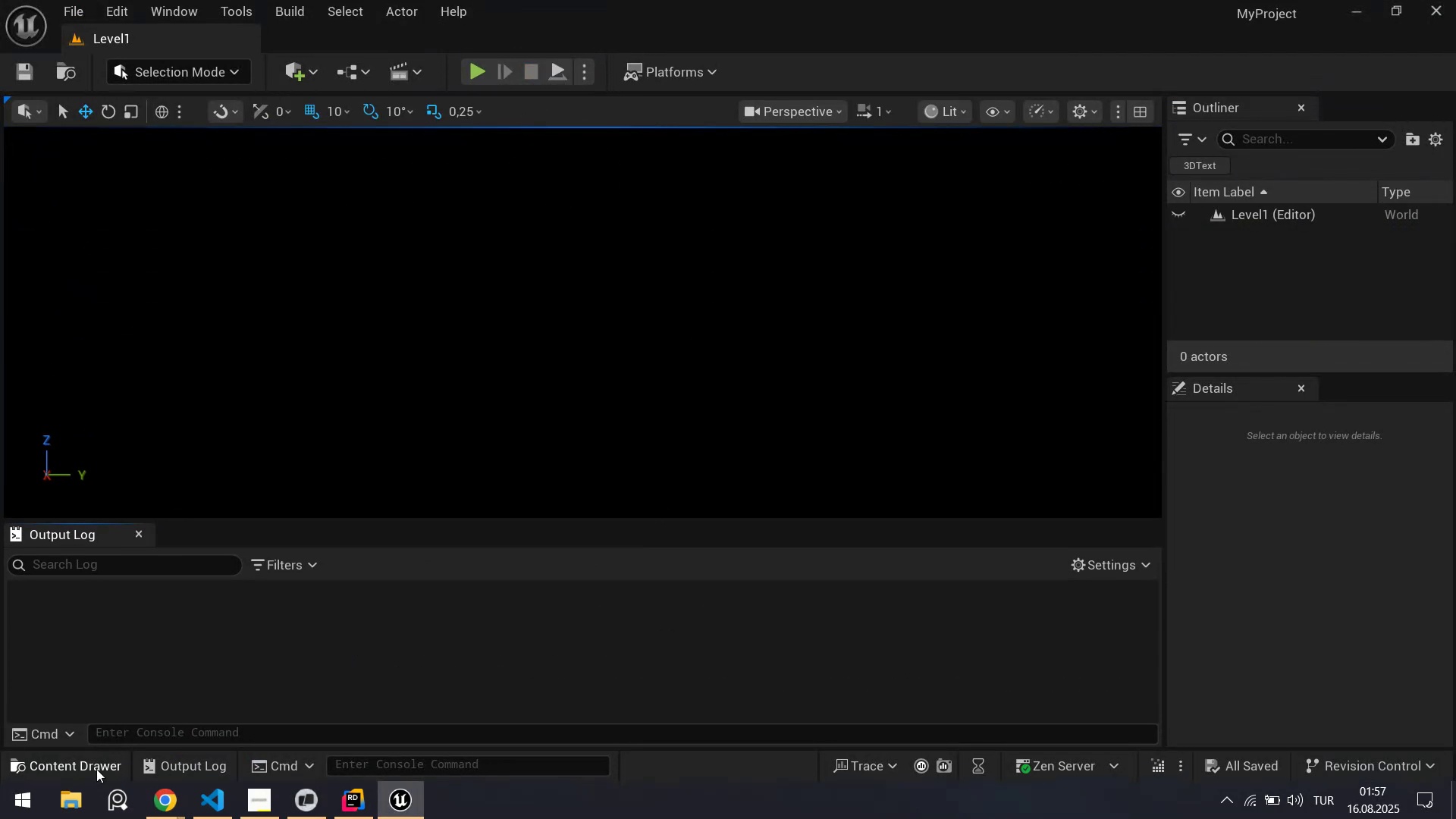 
left_click([96, 769])
 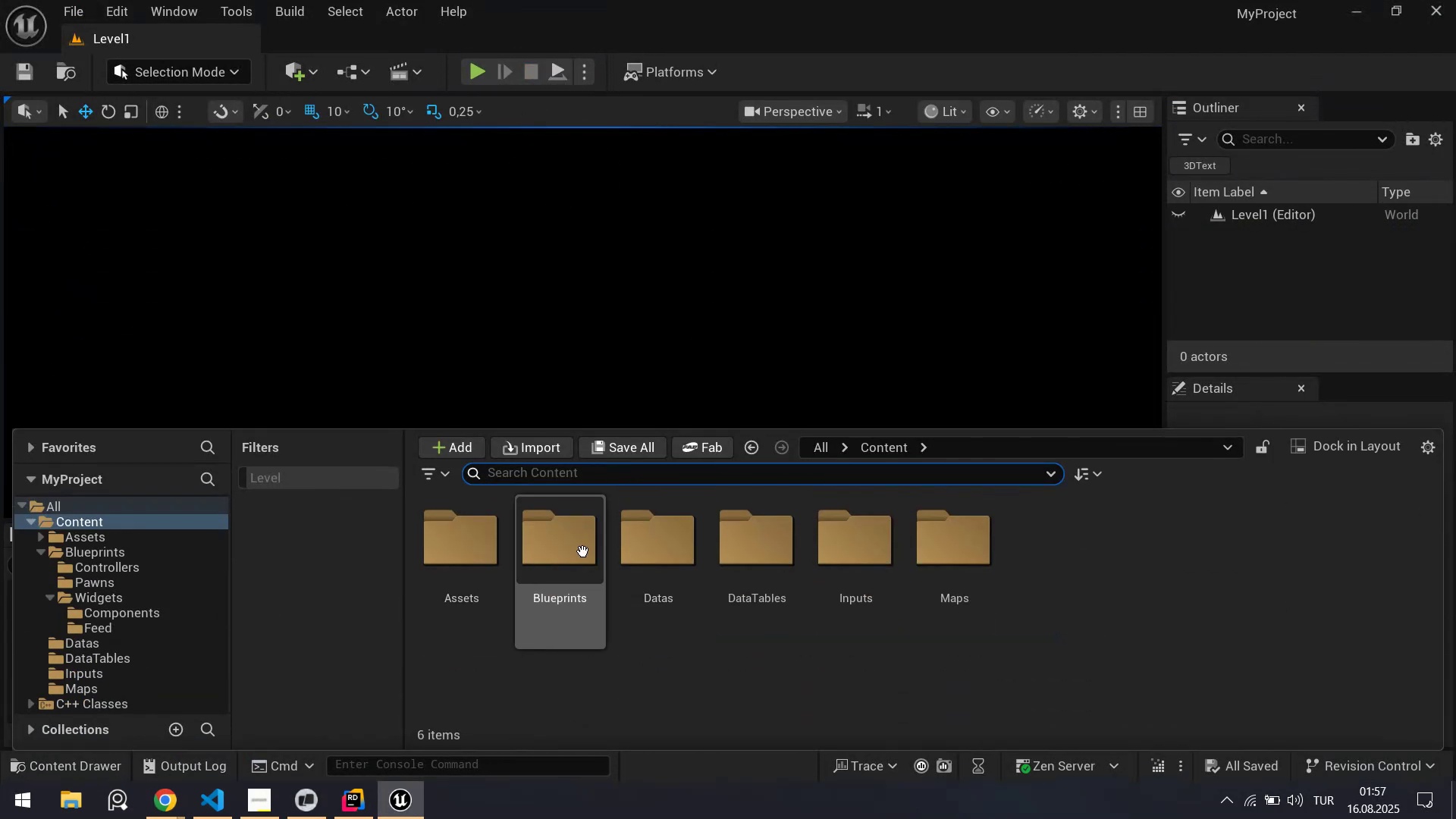 
double_click([583, 552])
 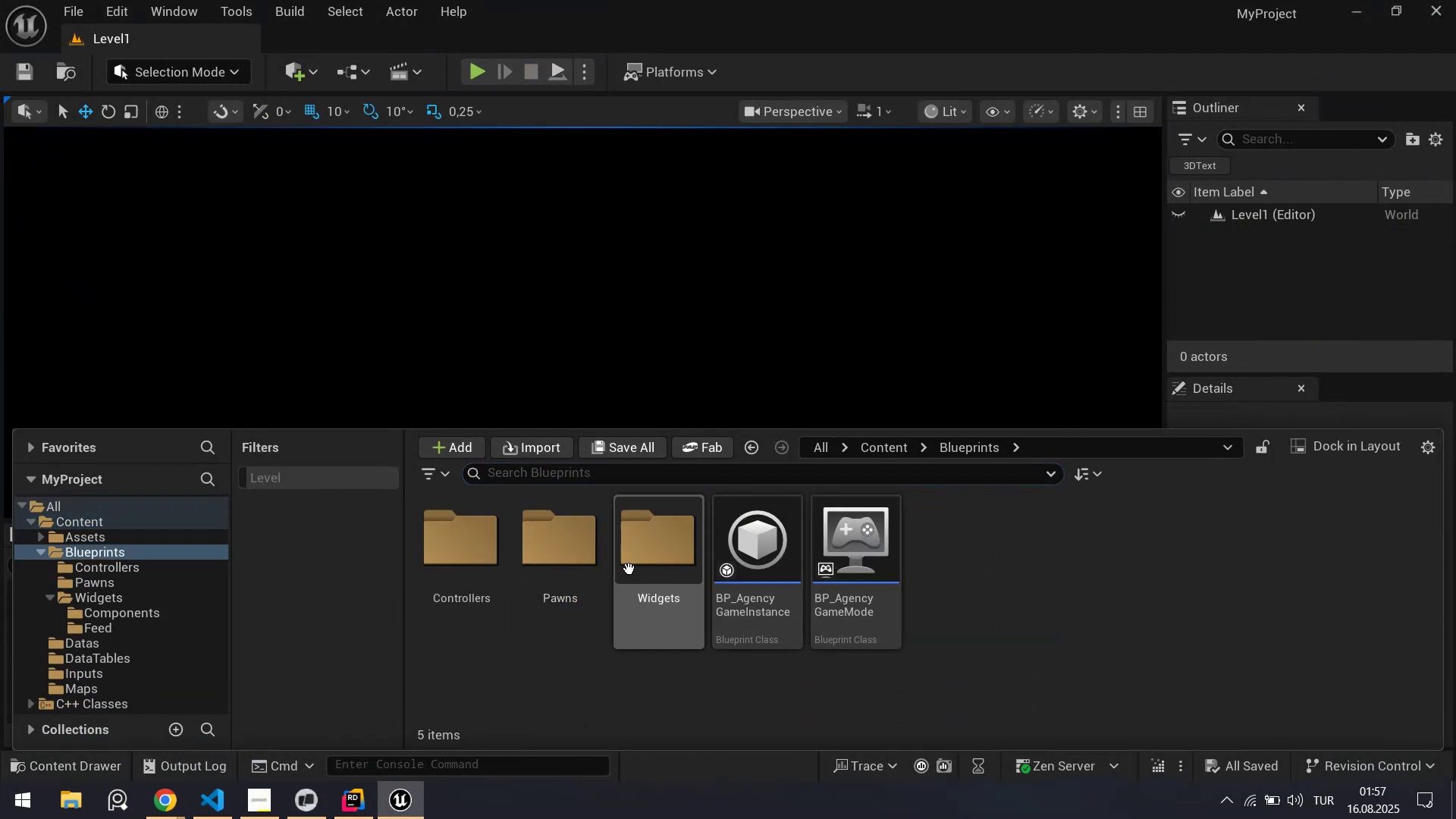 
double_click([632, 566])
 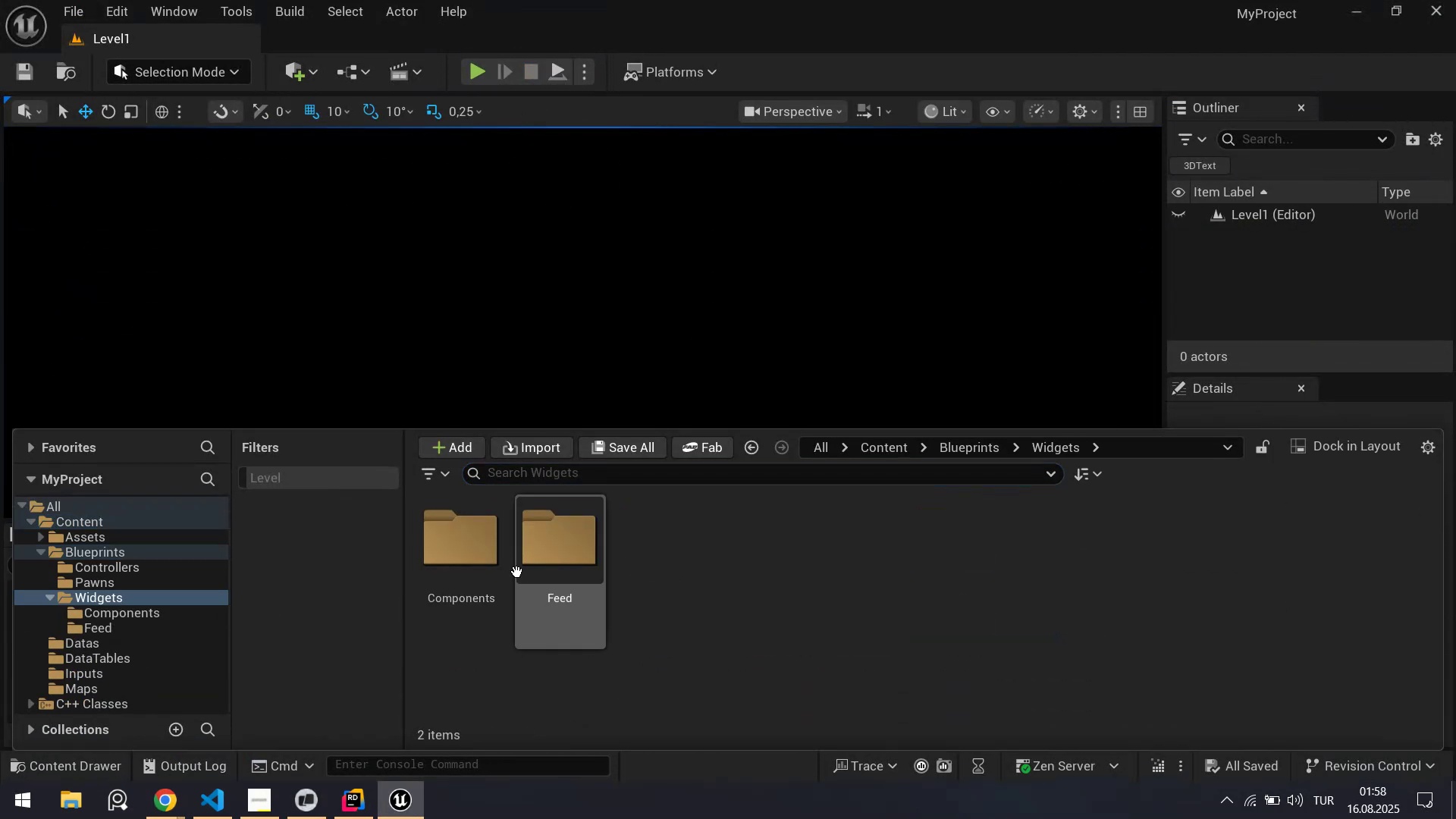 
double_click([481, 570])
 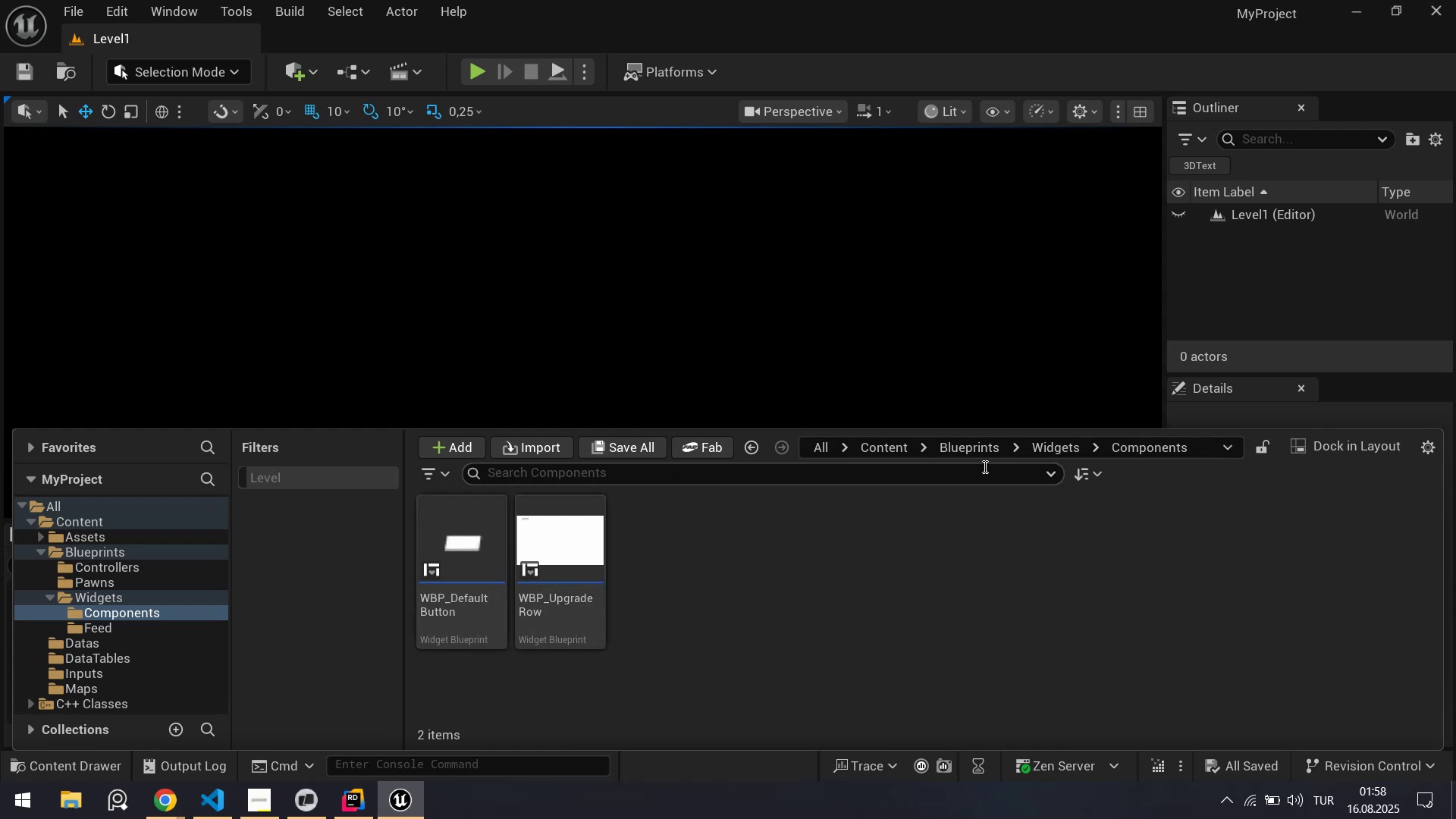 
left_click([1044, 447])
 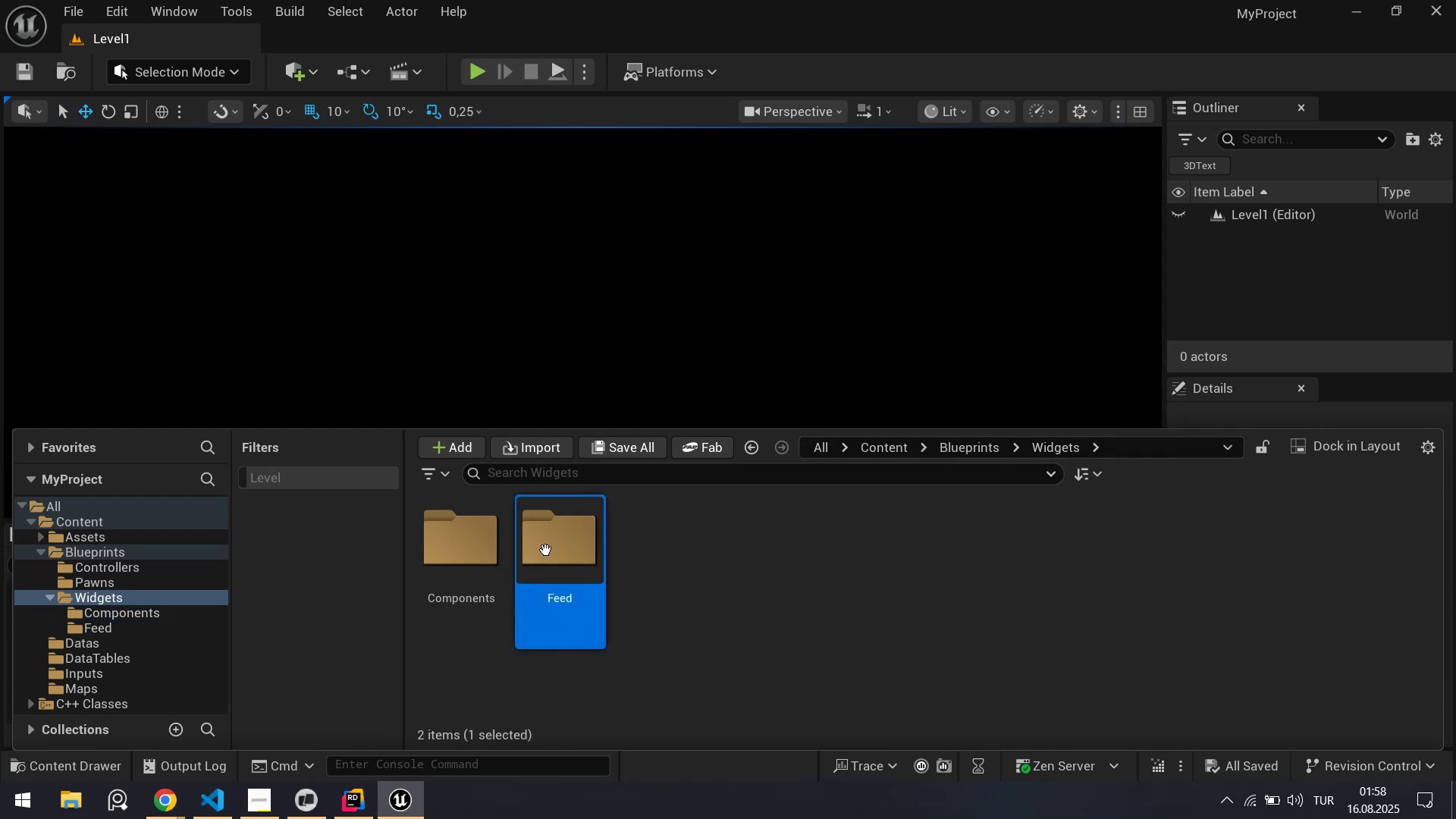 
triple_click([546, 551])
 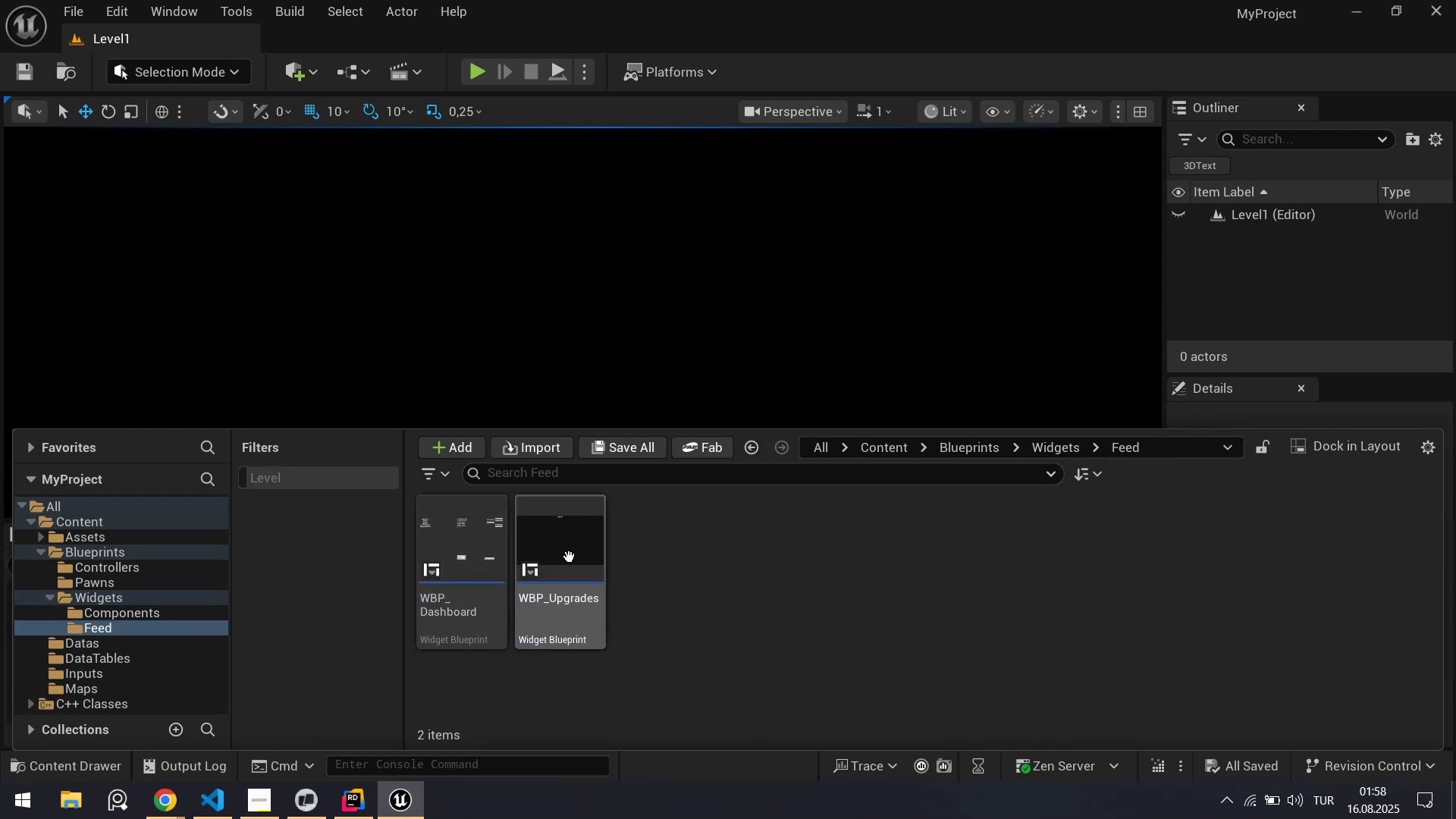 
double_click([570, 557])
 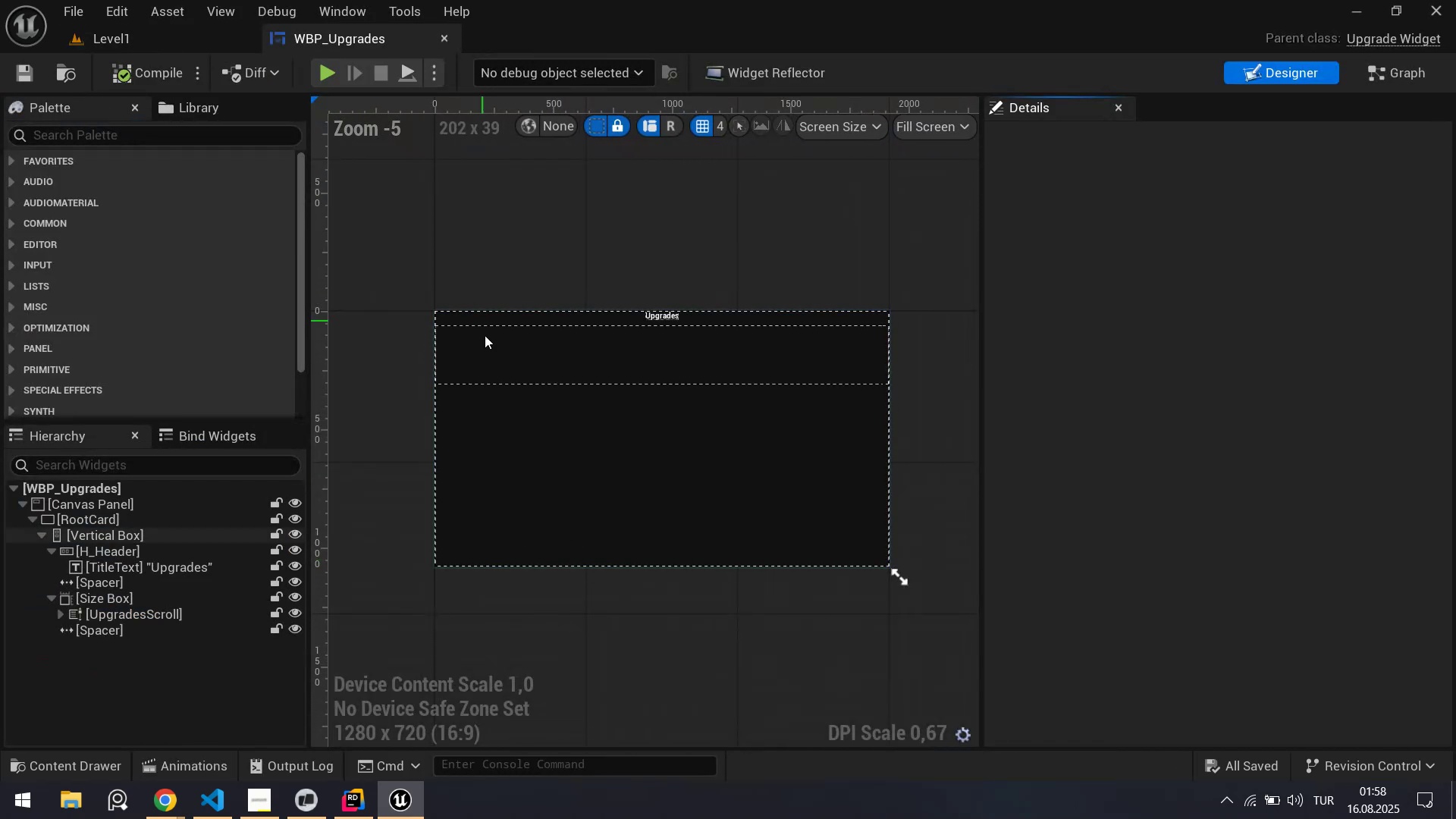 
left_click([356, 793])
 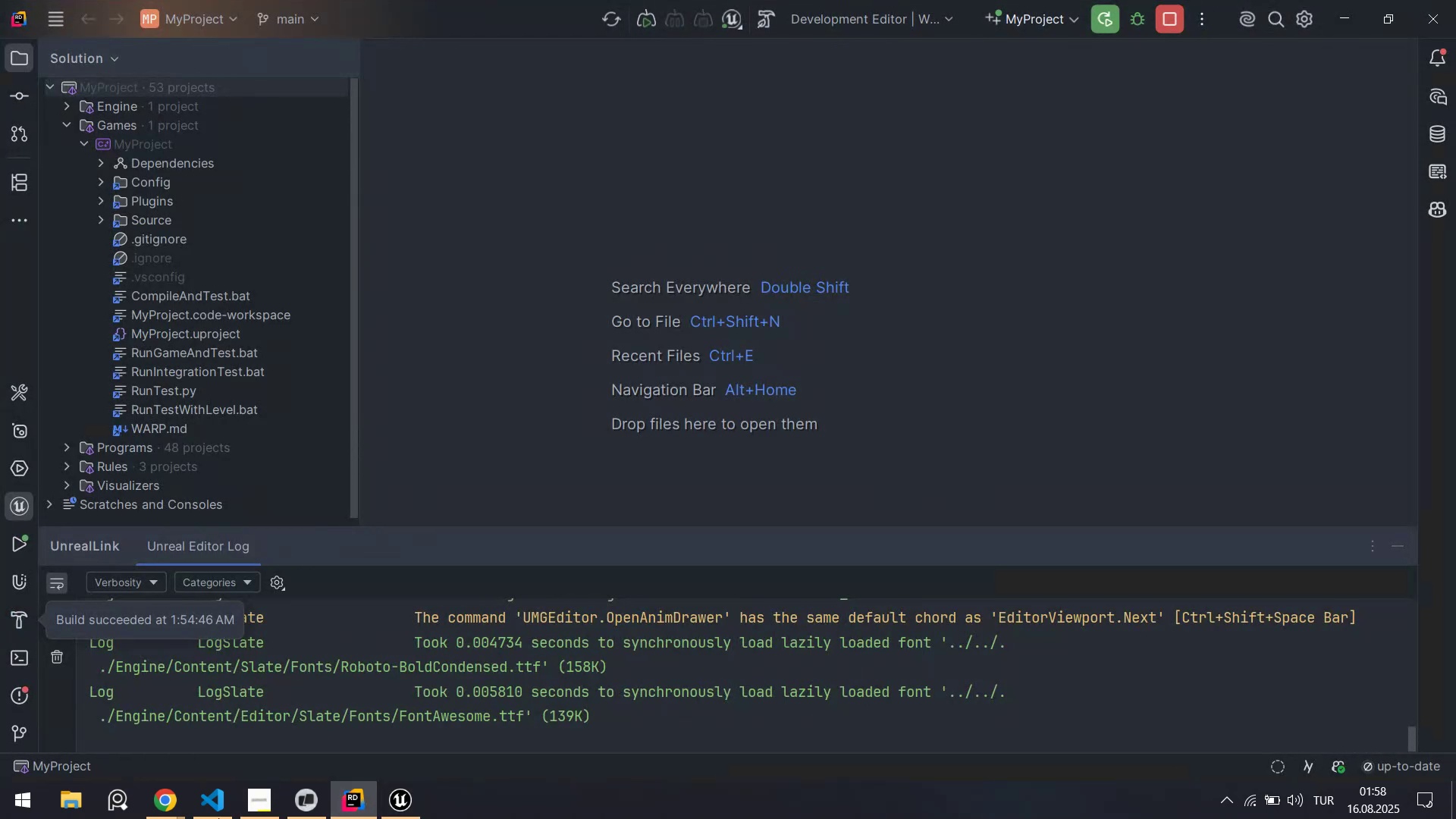 
left_click([206, 818])
 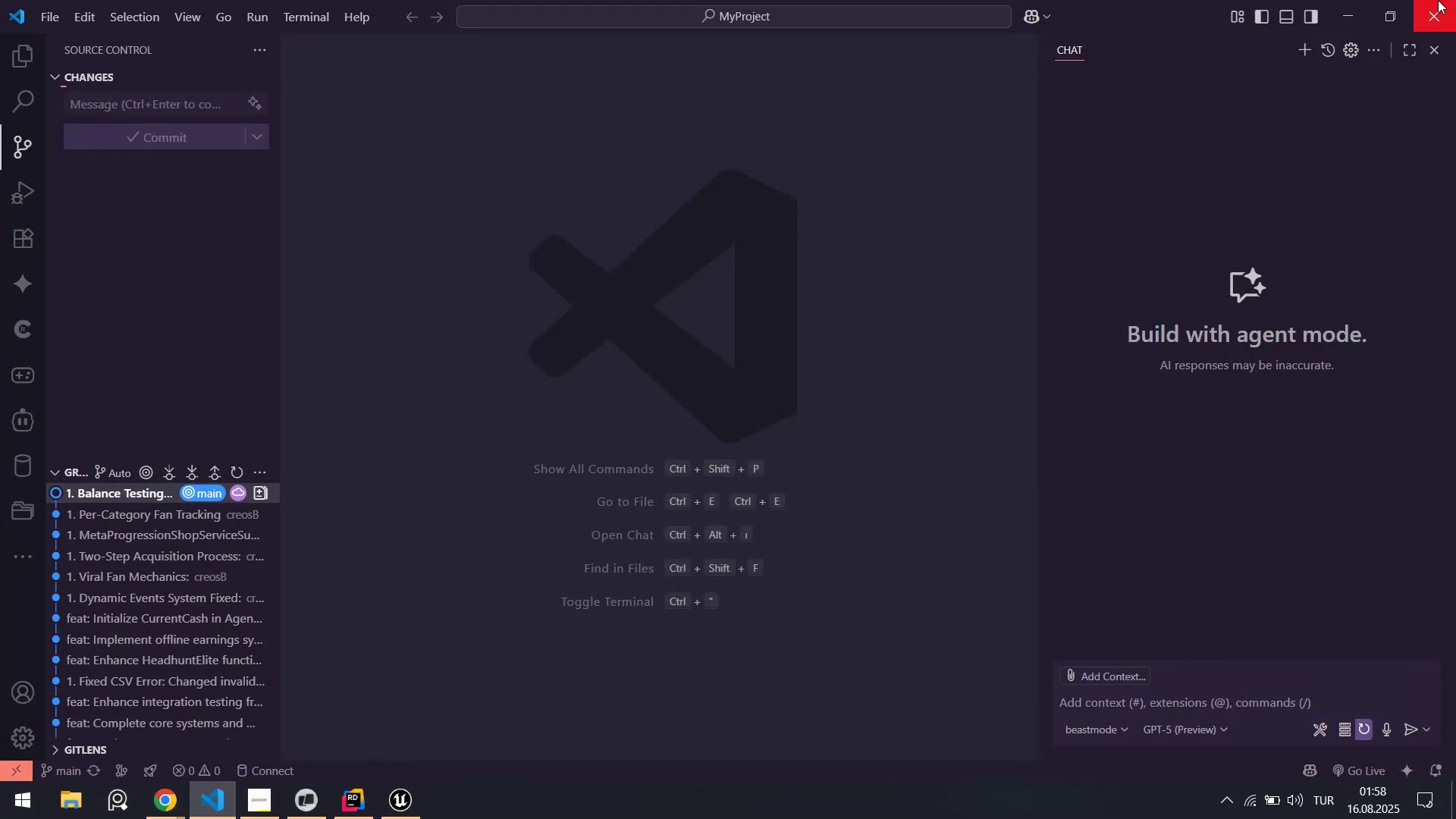 
left_click([1438, 0])
 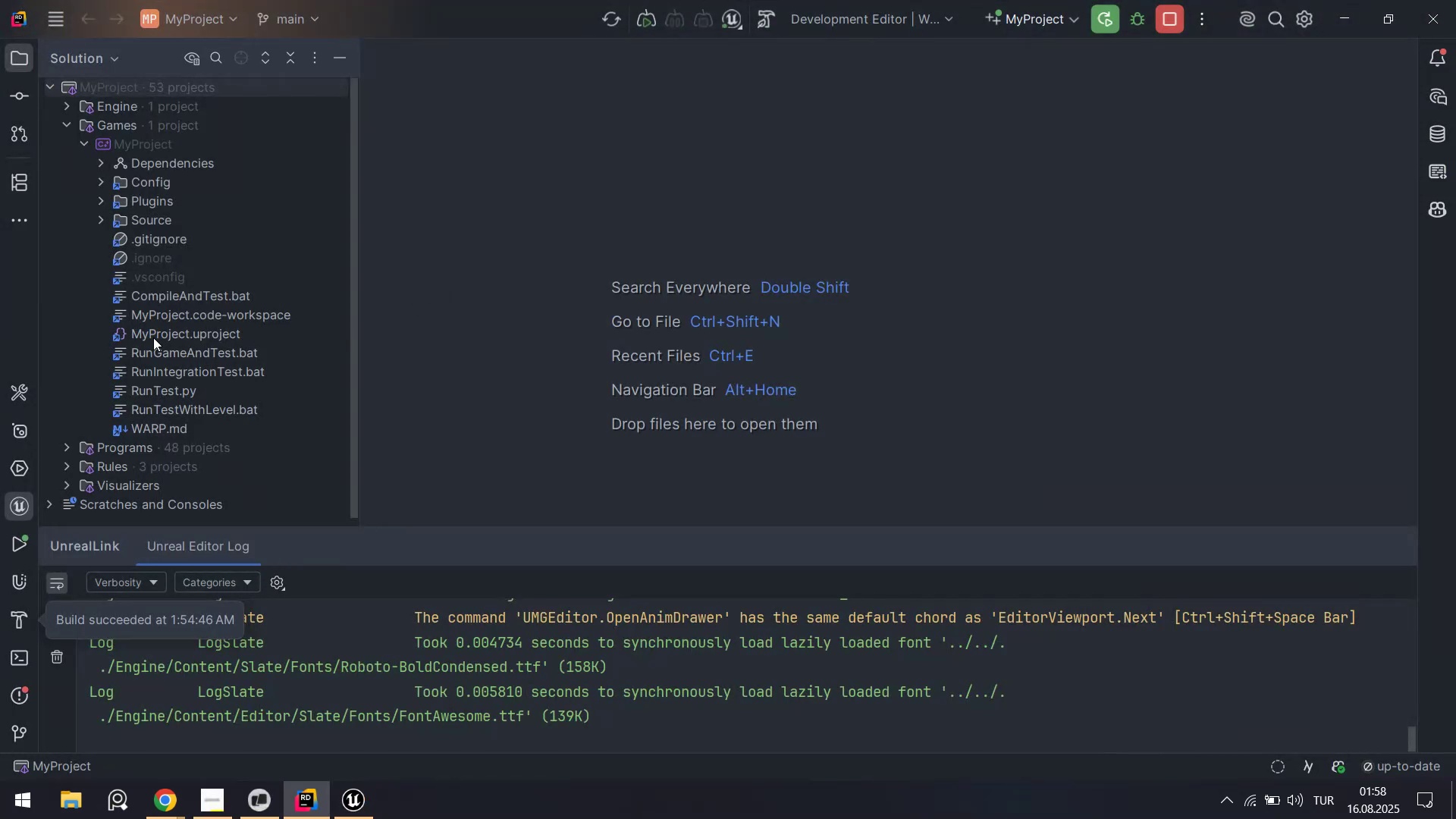 
scroll: coordinate [172, 292], scroll_direction: up, amount: 2.0
 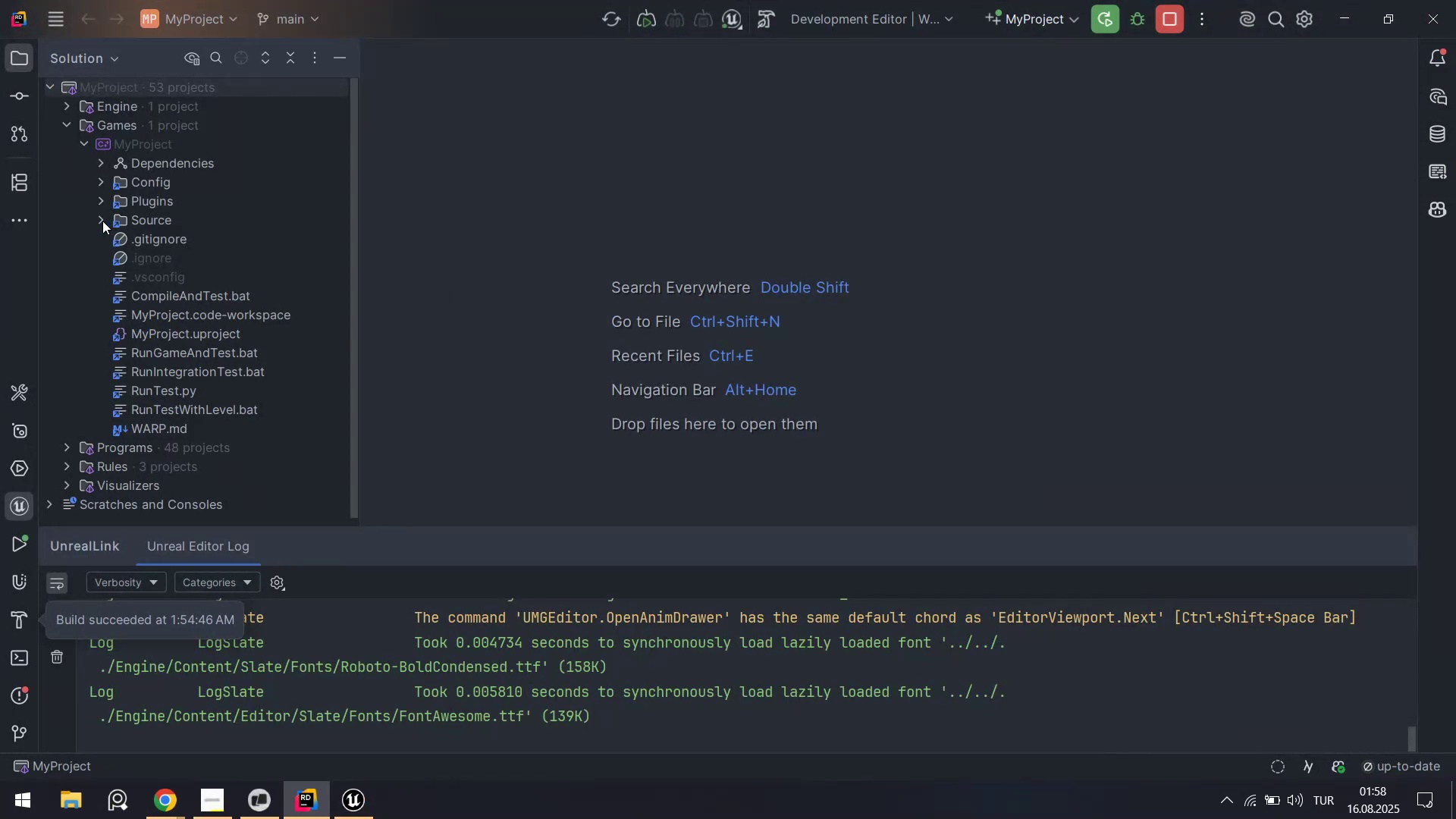 
left_click([95, 219])
 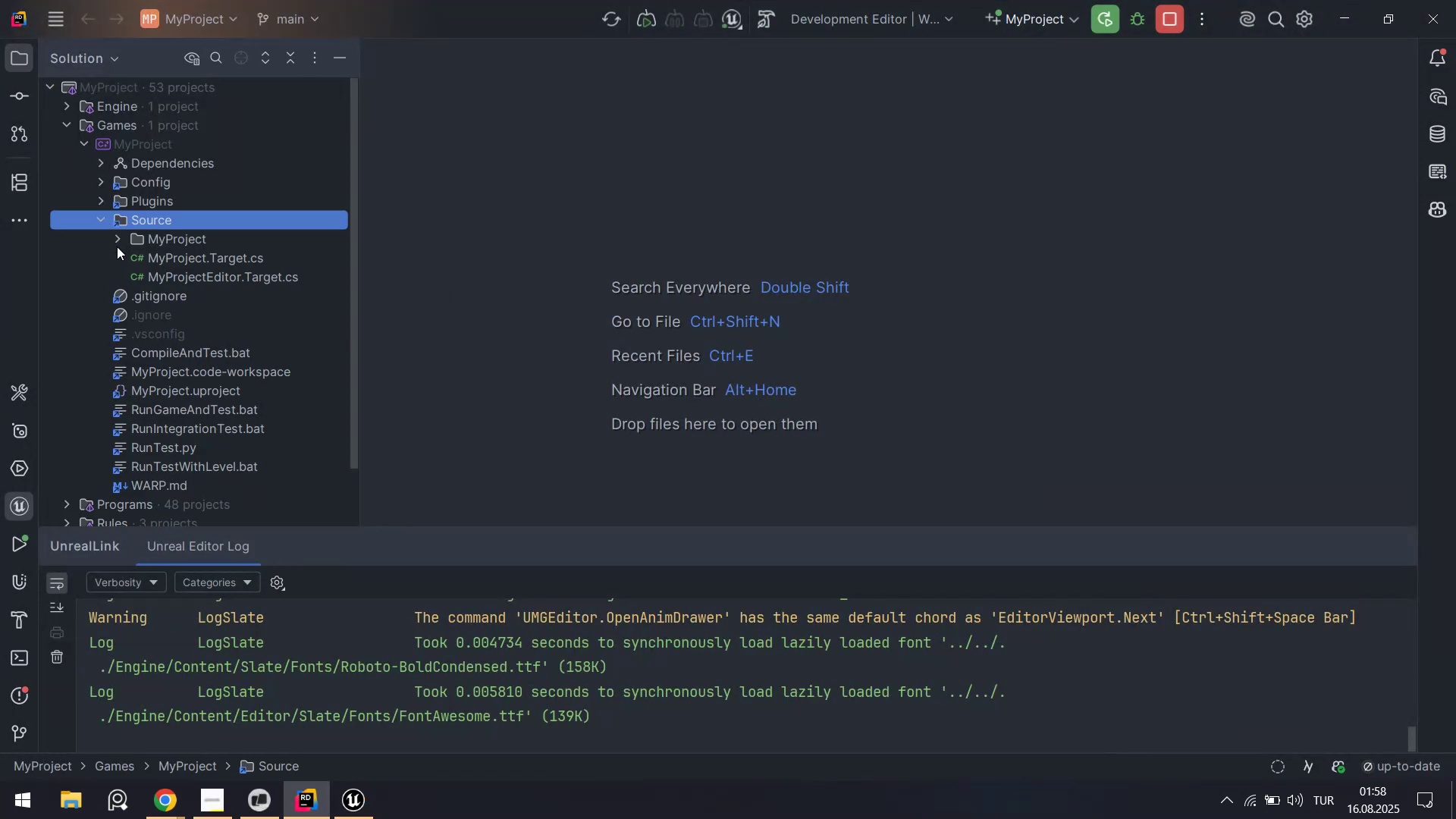 
left_click([116, 240])
 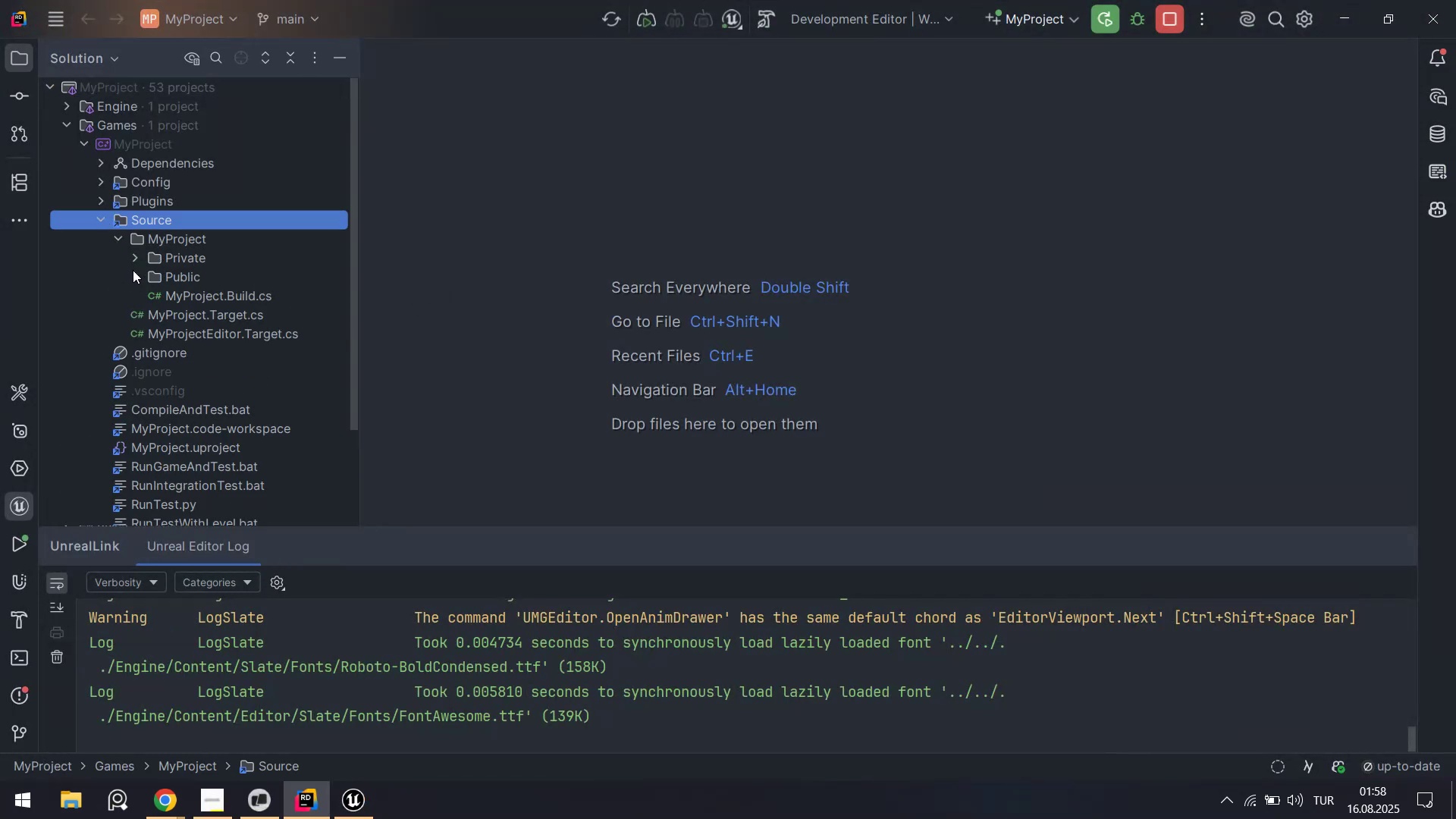 
left_click([135, 264])
 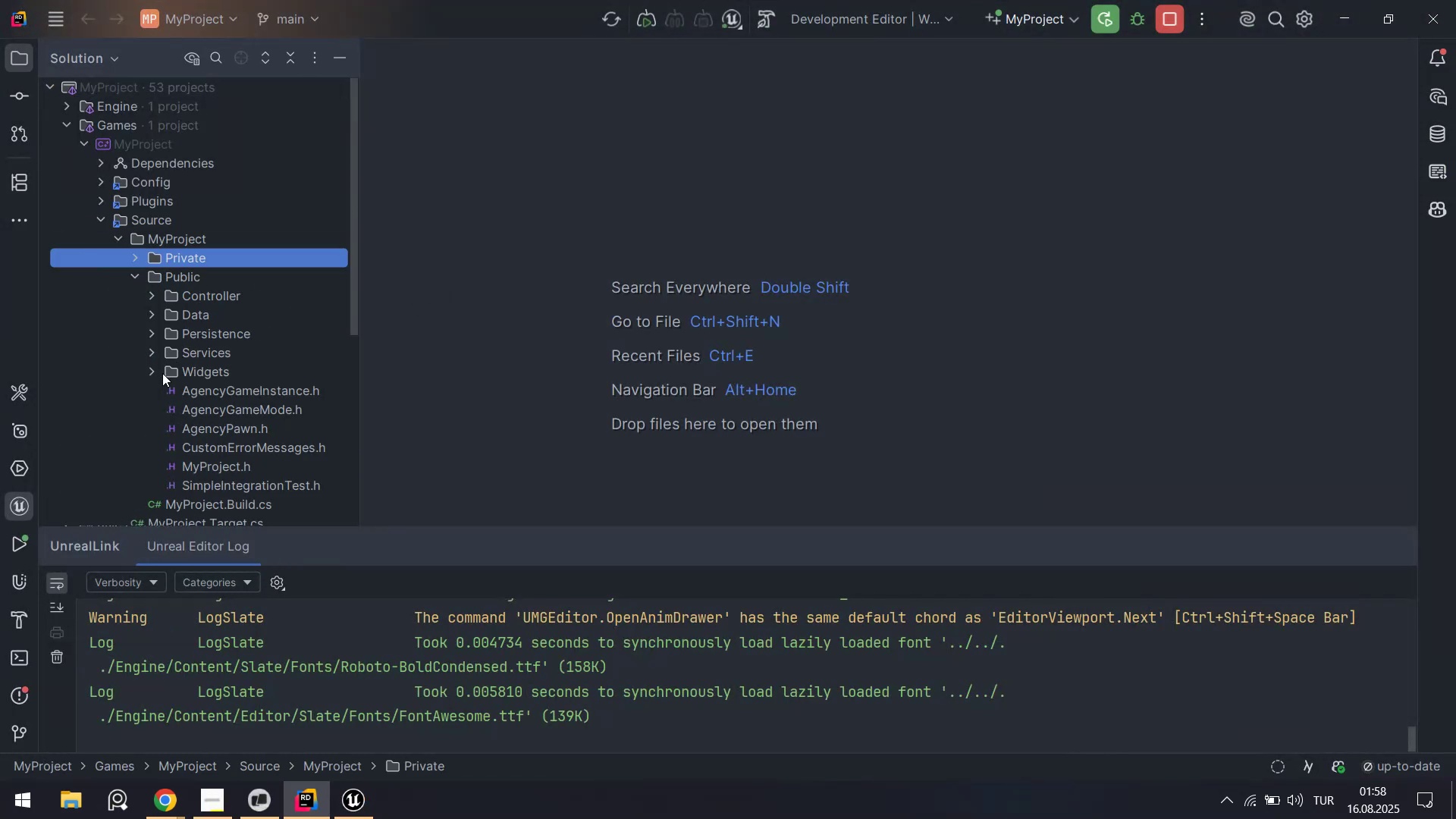 
left_click([153, 372])
 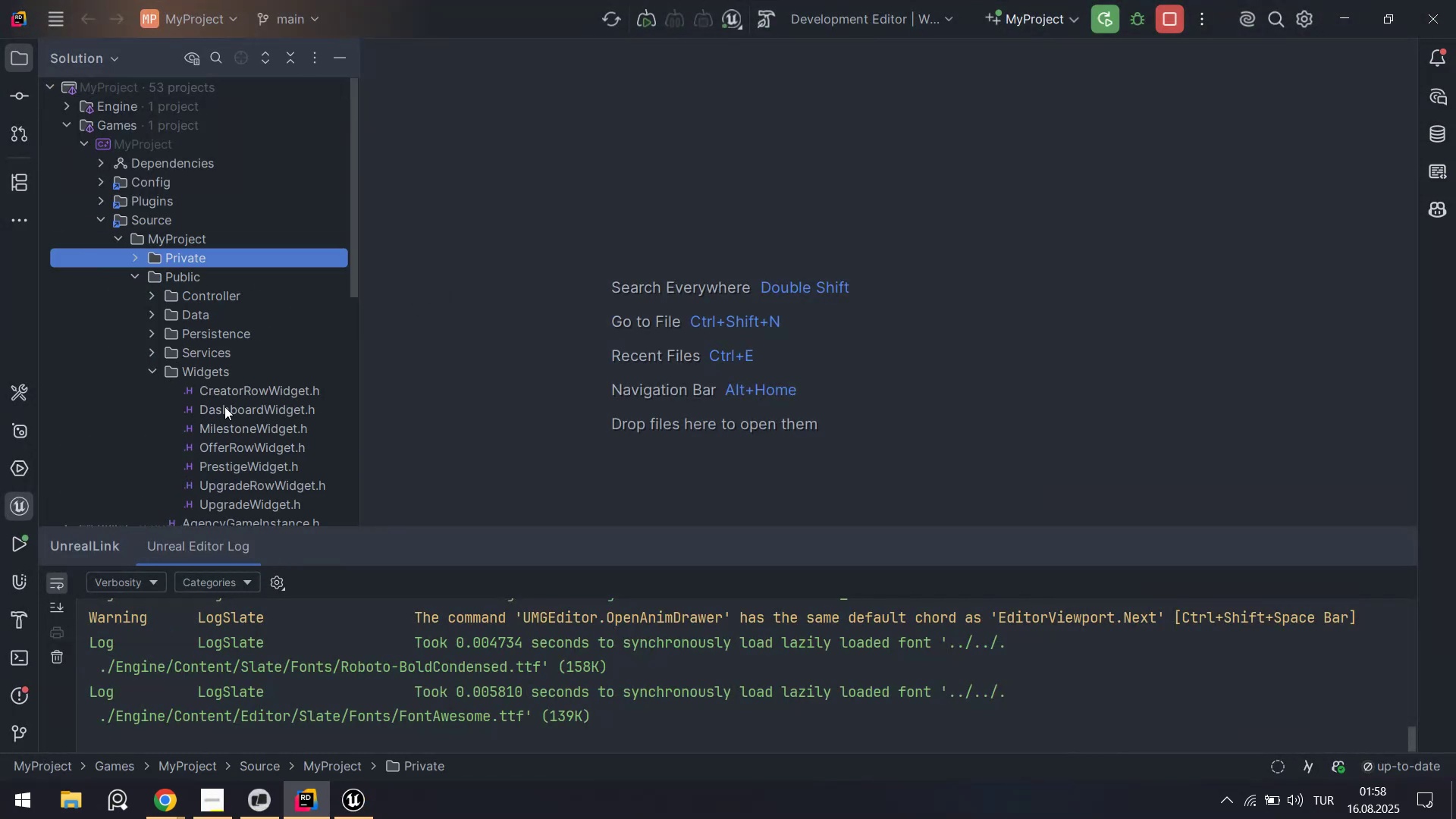 
scroll: coordinate [239, 416], scroll_direction: down, amount: 1.0
 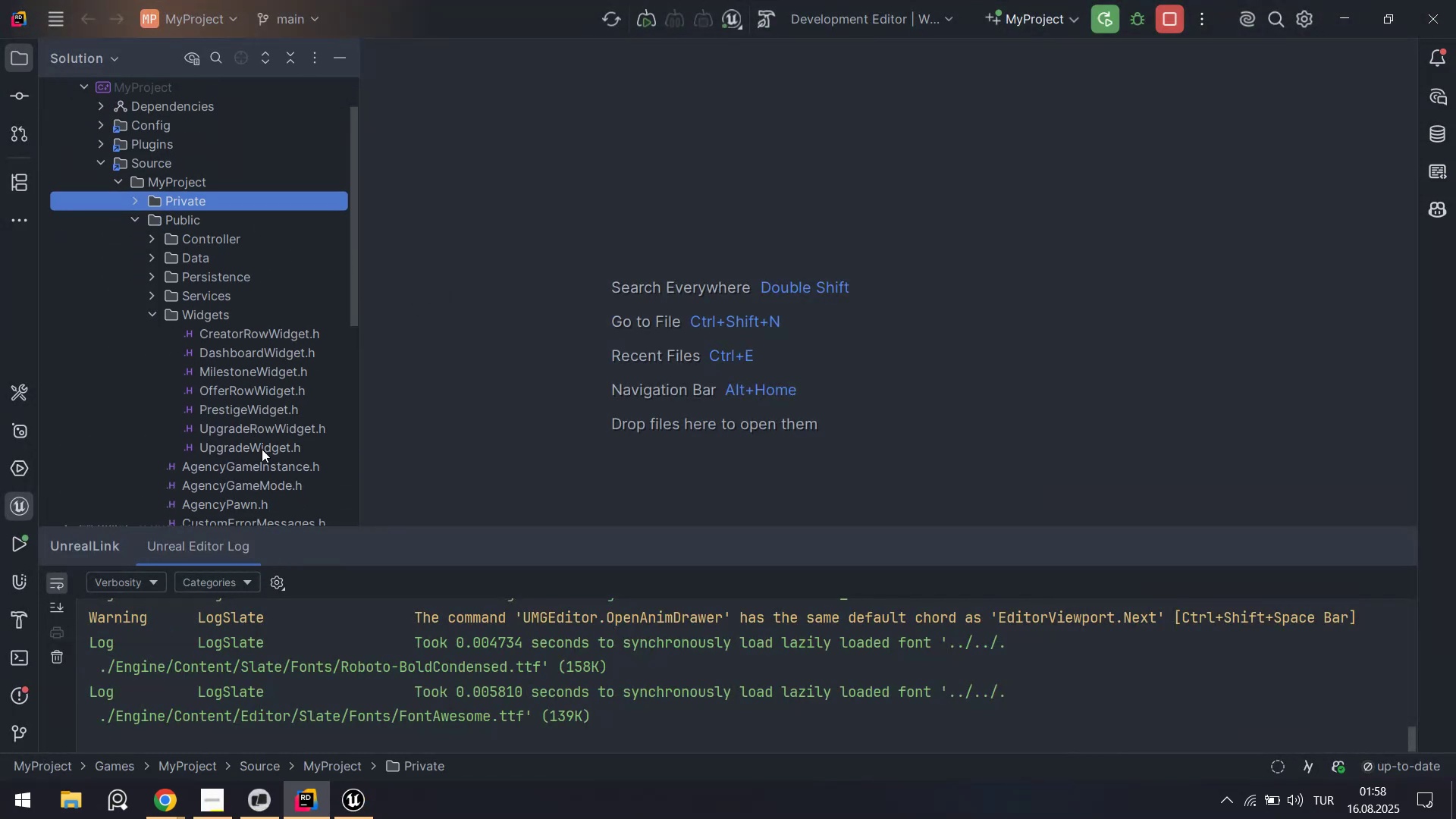 
double_click([262, 449])
 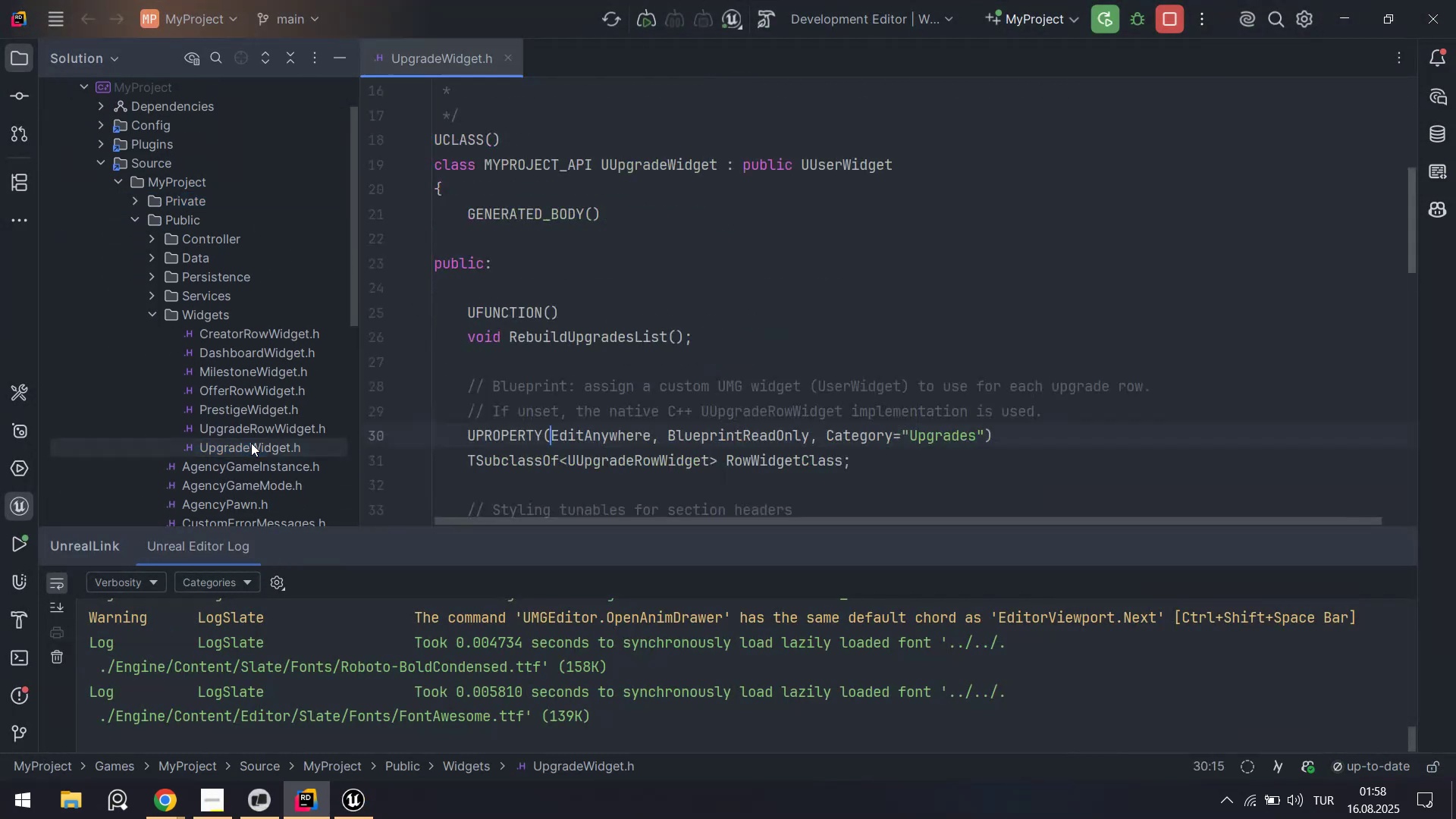 
scroll: coordinate [570, 331], scroll_direction: down, amount: 4.0
 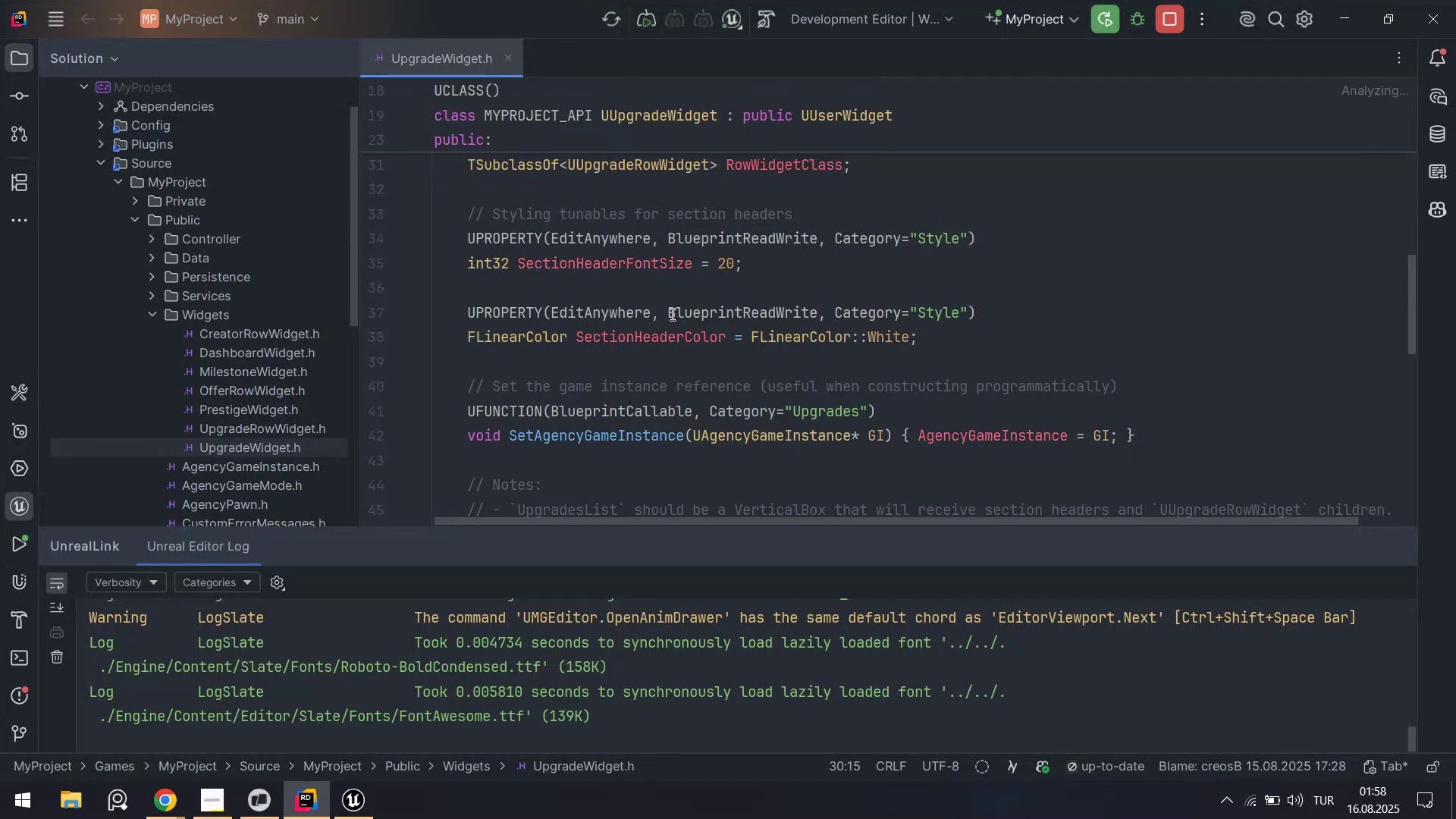 
left_click([680, 313])
 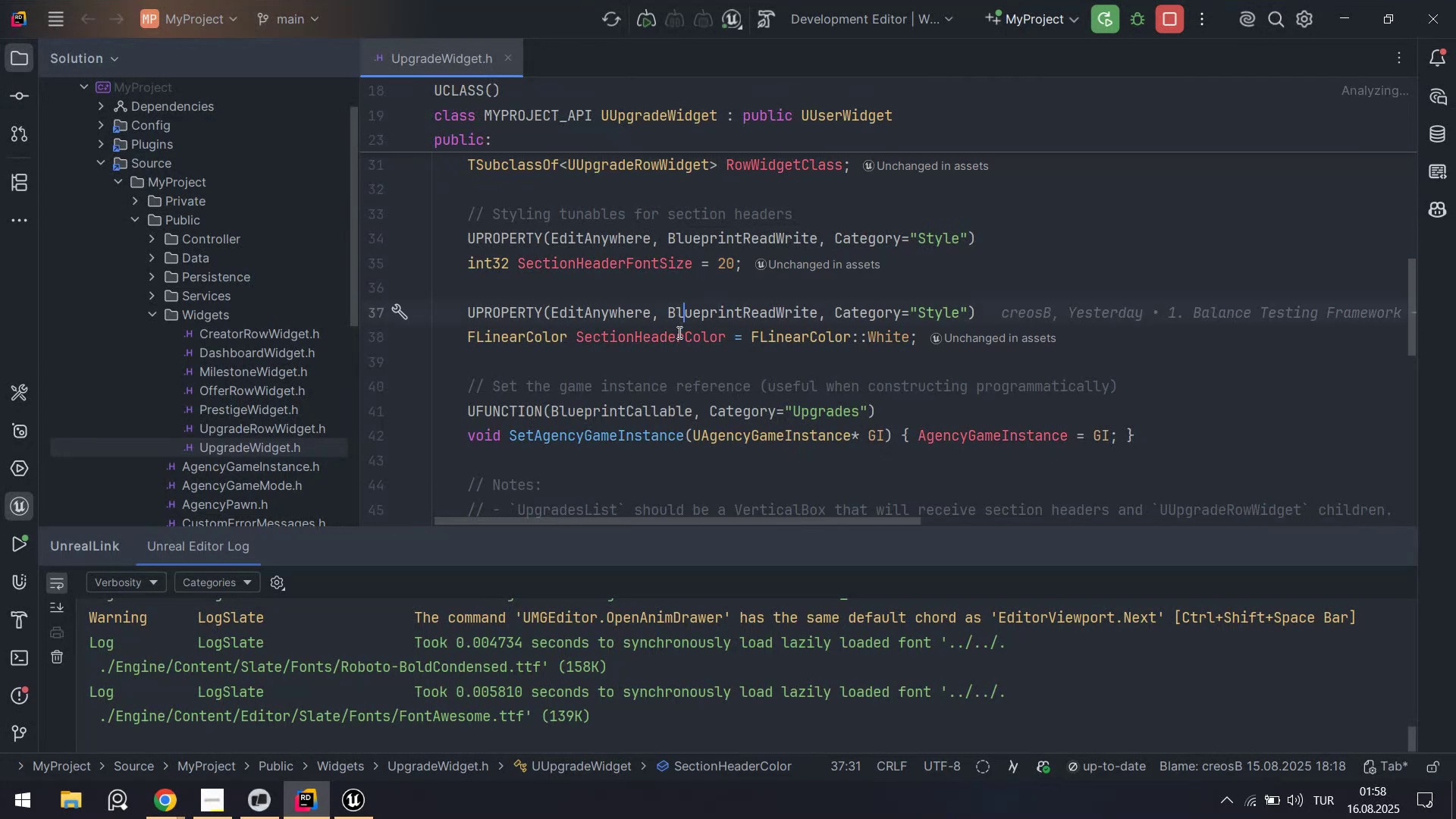 
scroll: coordinate [678, 350], scroll_direction: up, amount: 1.0
 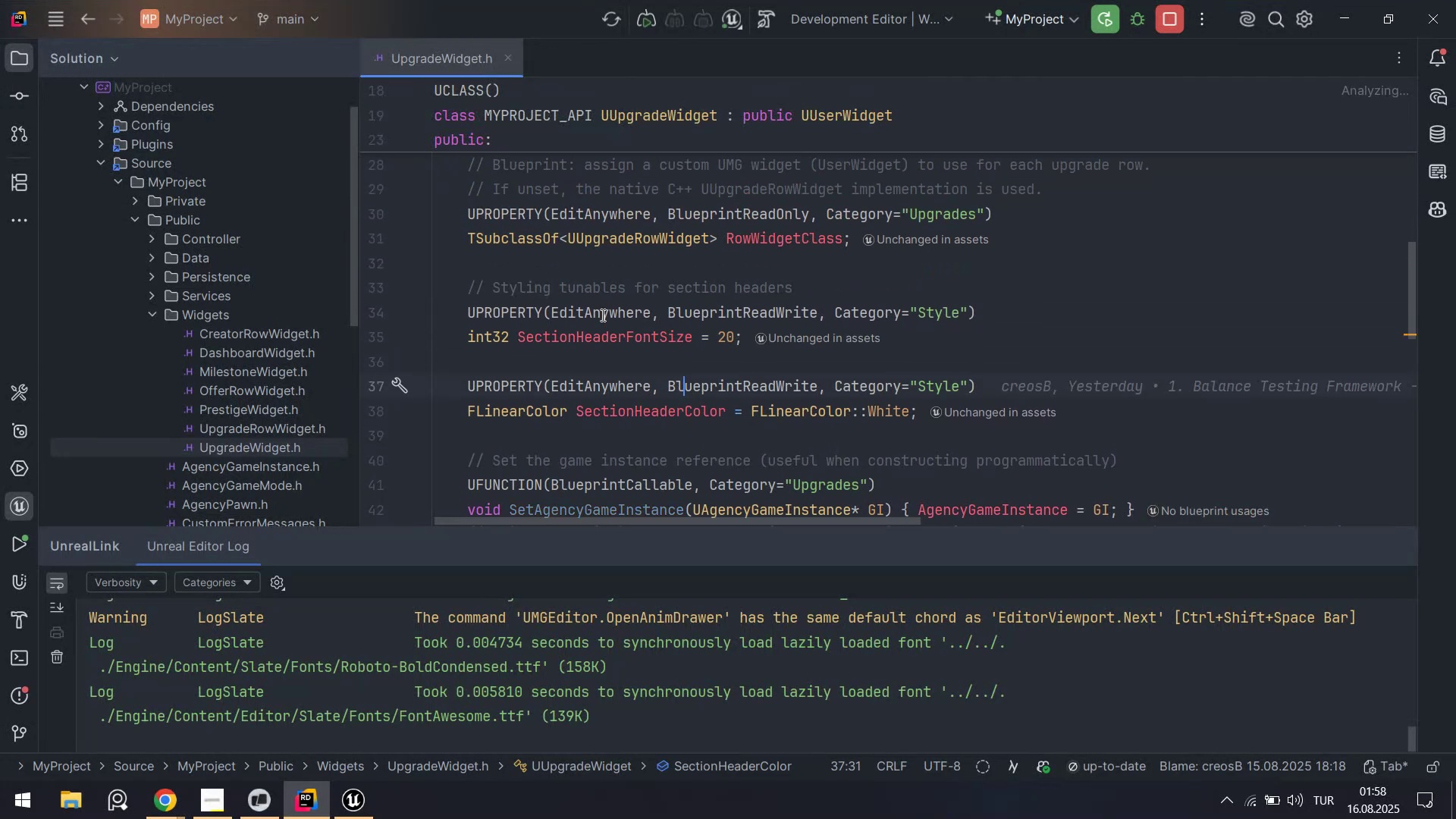 
scroll: coordinate [676, 369], scroll_direction: down, amount: 6.0
 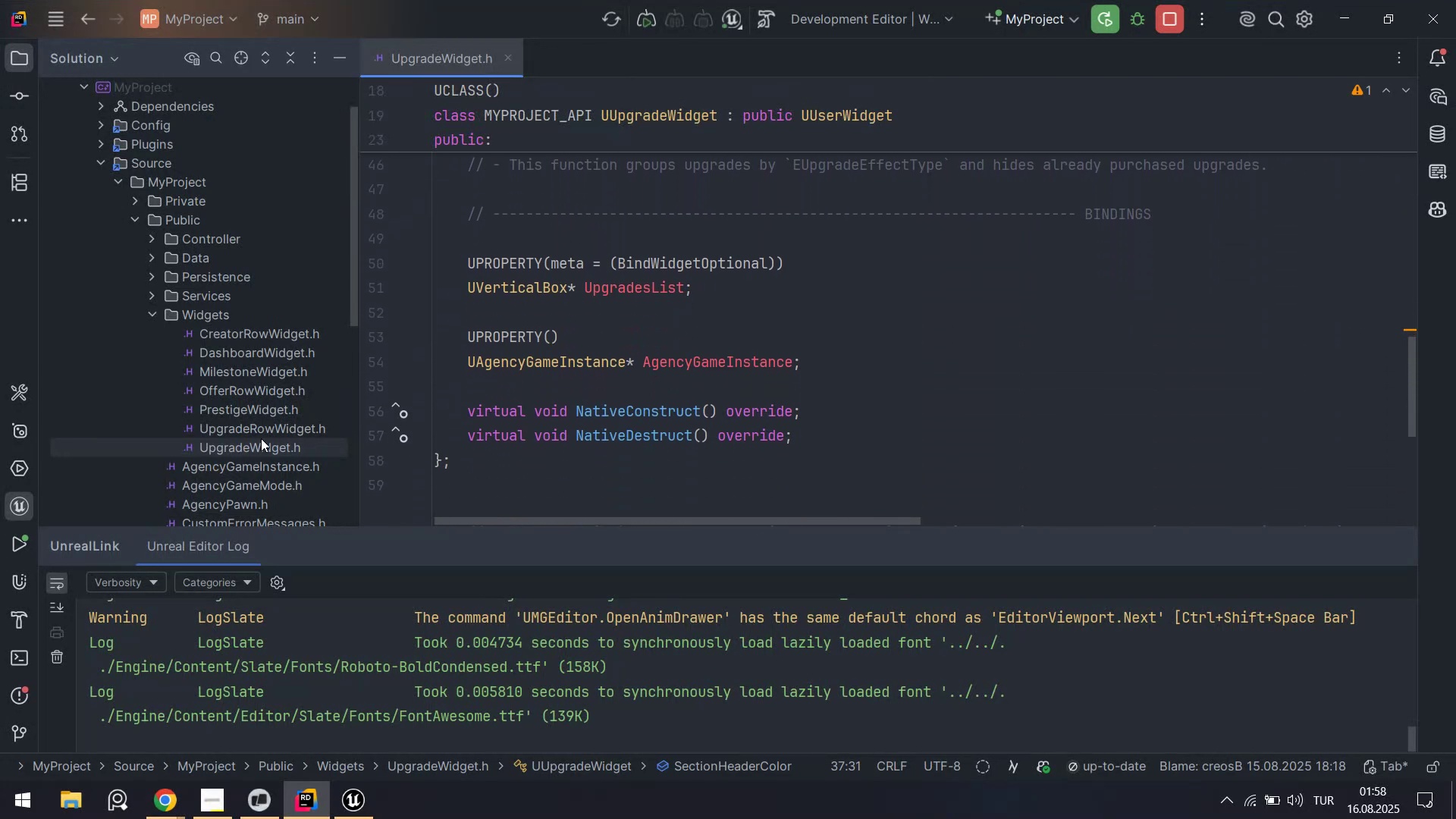 
double_click([262, 437])
 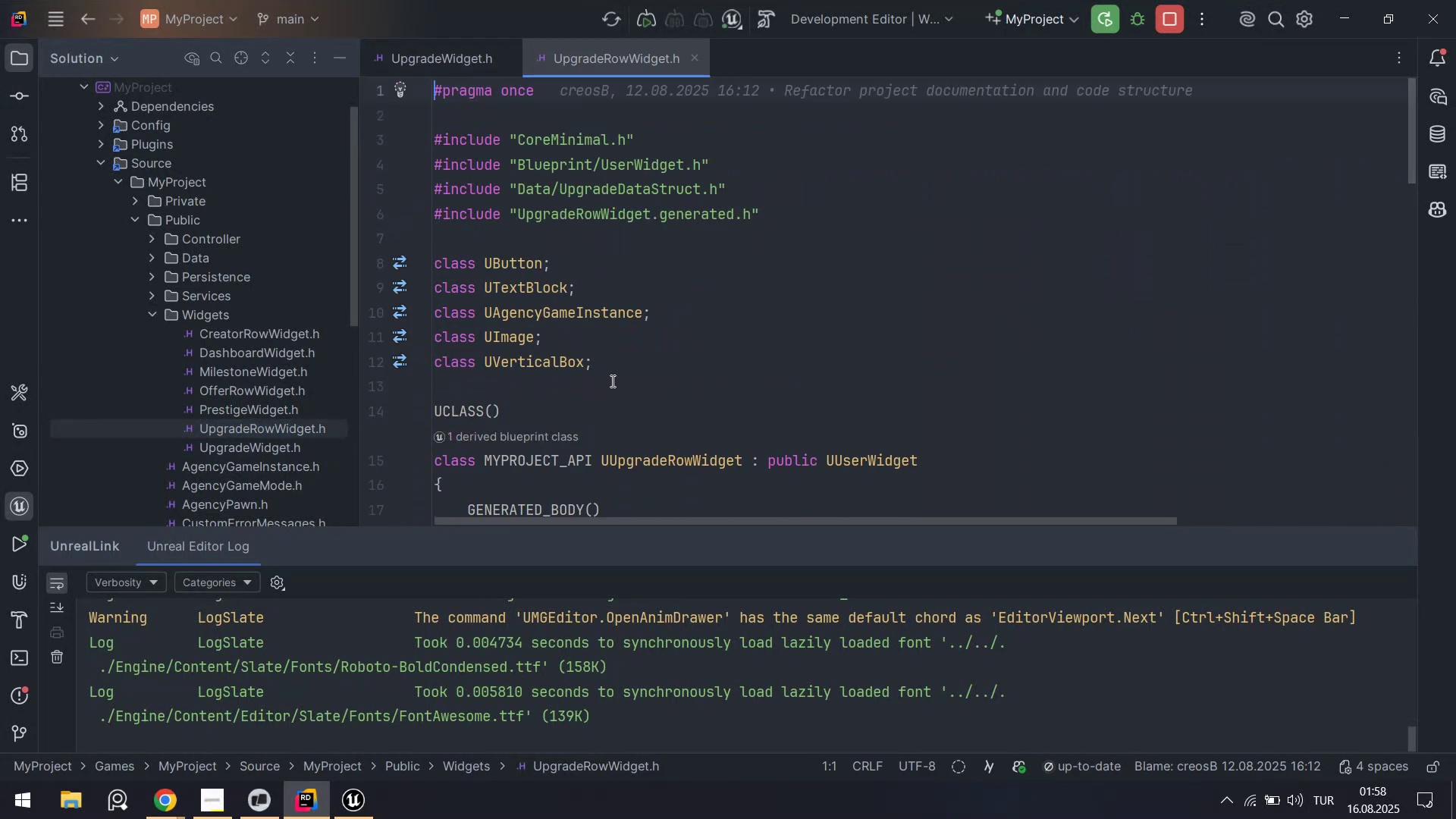 
scroll: coordinate [624, 324], scroll_direction: down, amount: 10.0
 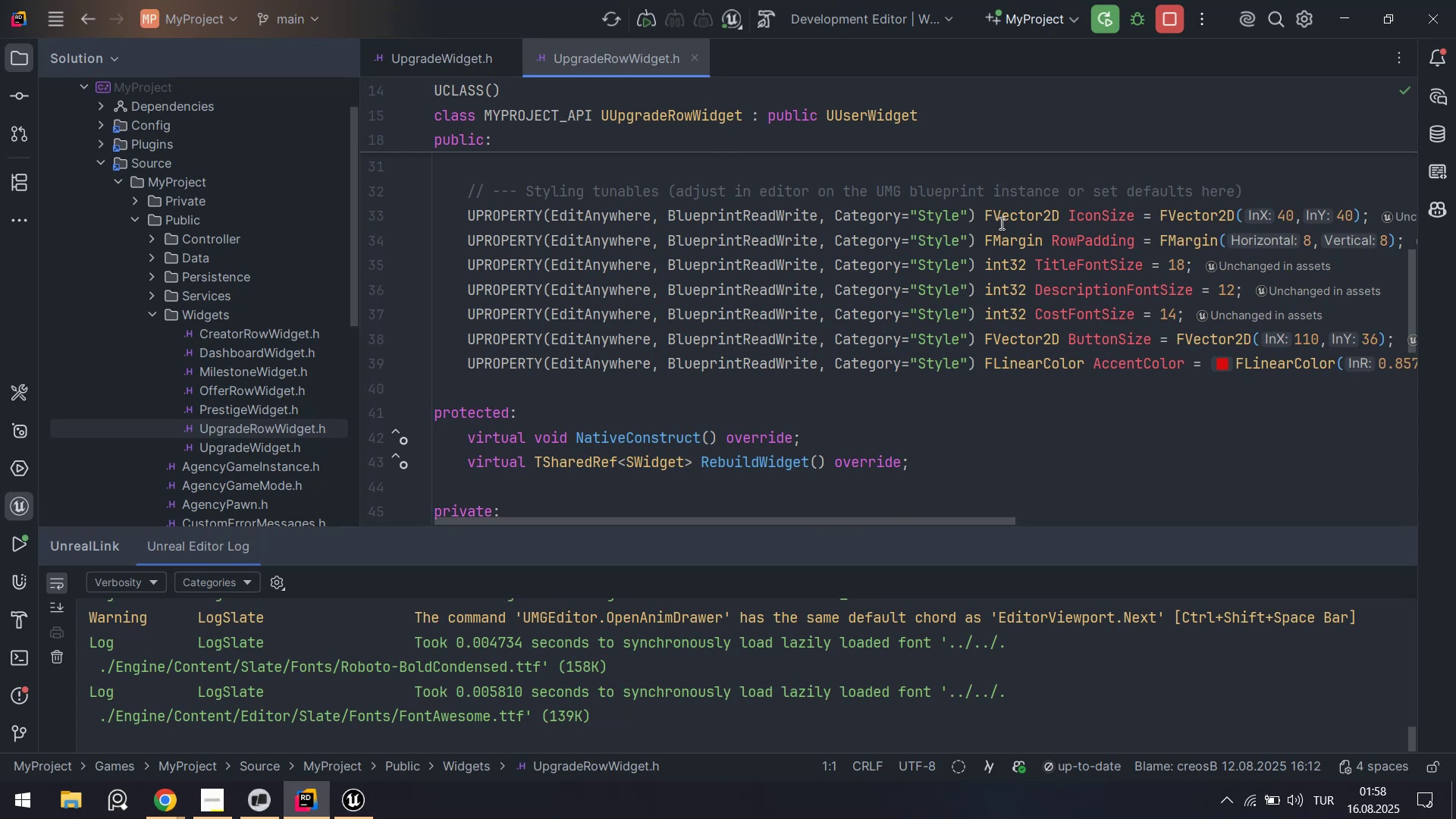 
left_click([1077, 220])
 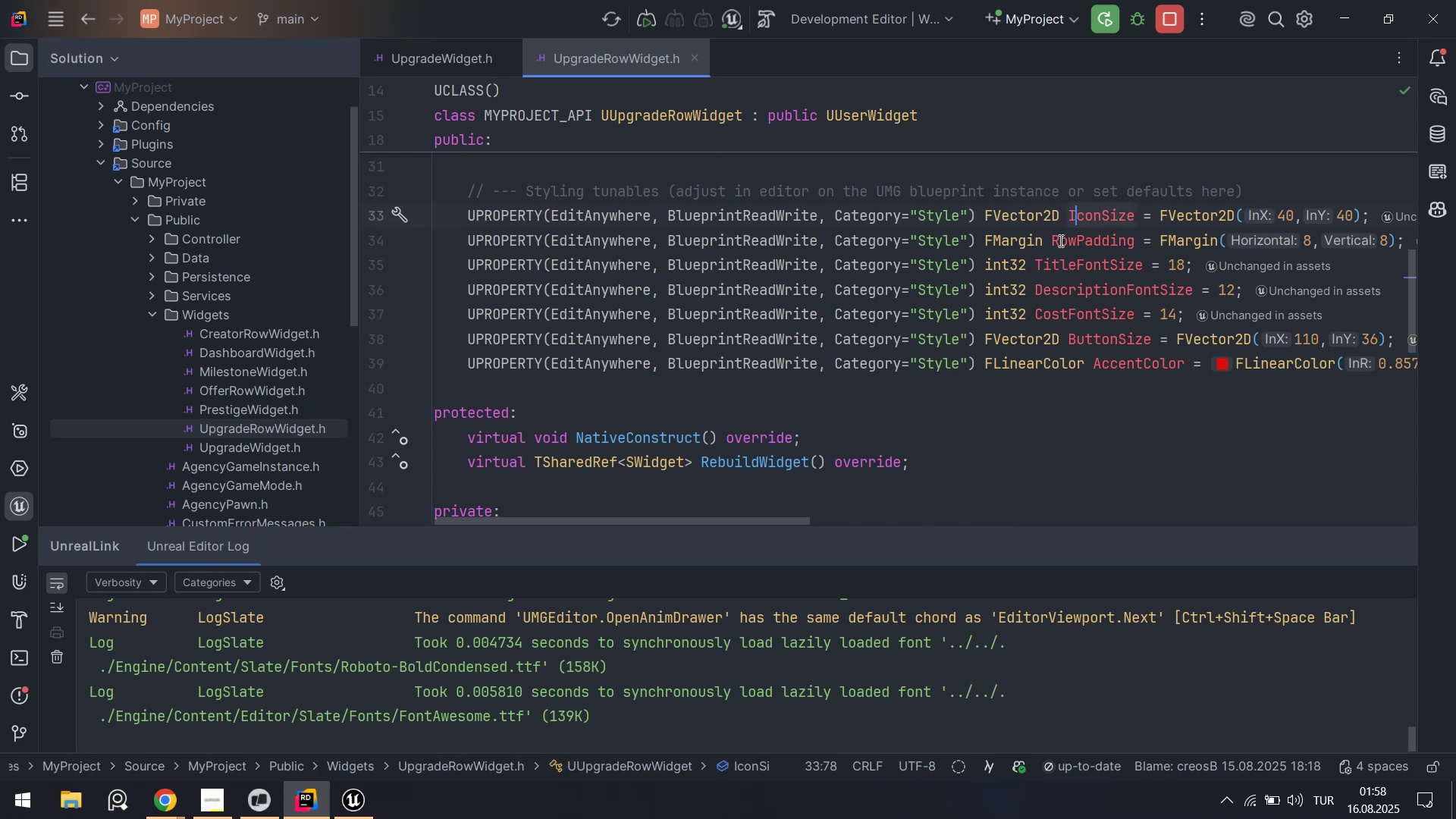 
left_click([1059, 240])
 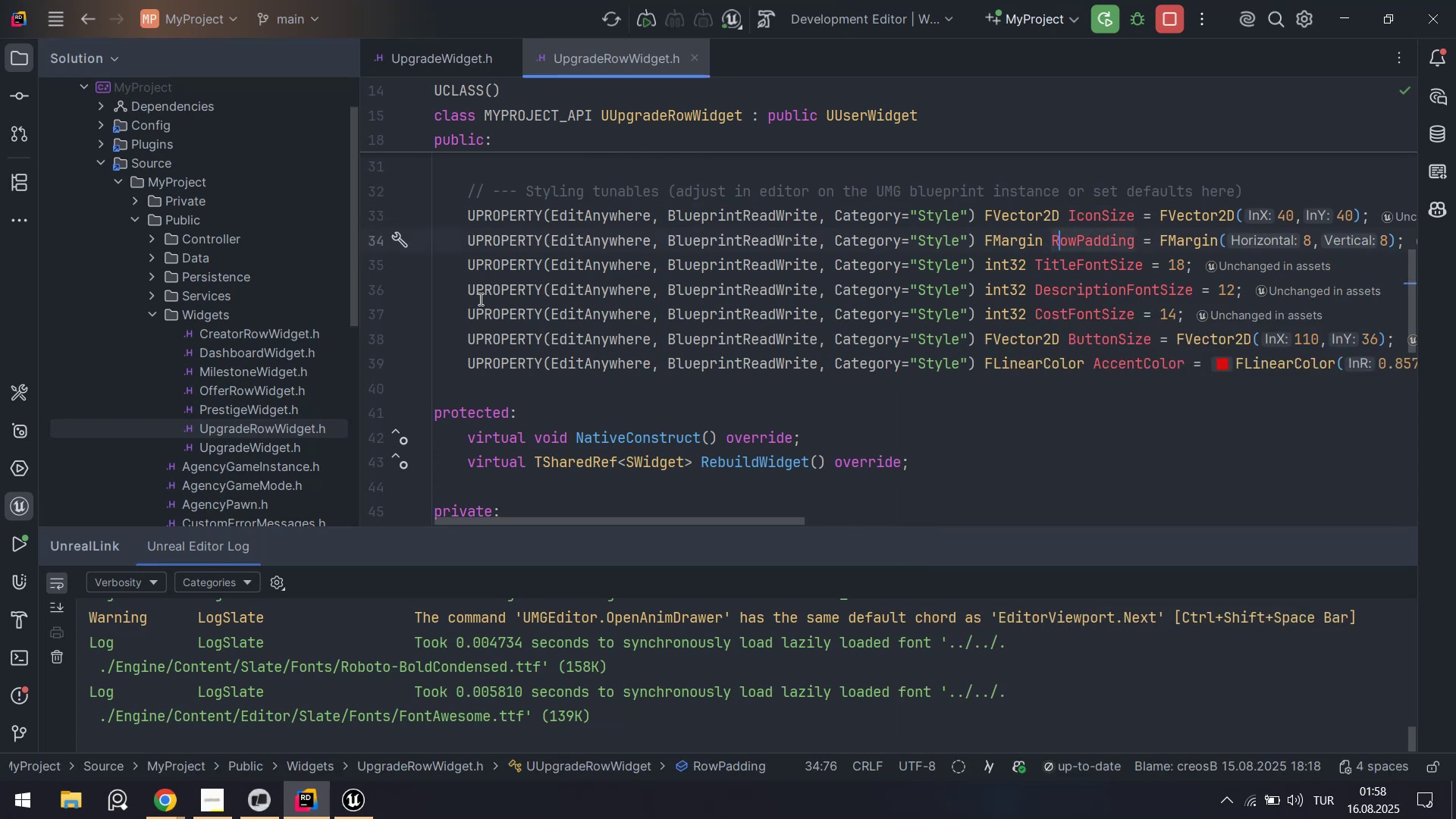 
mouse_move([379, 778])
 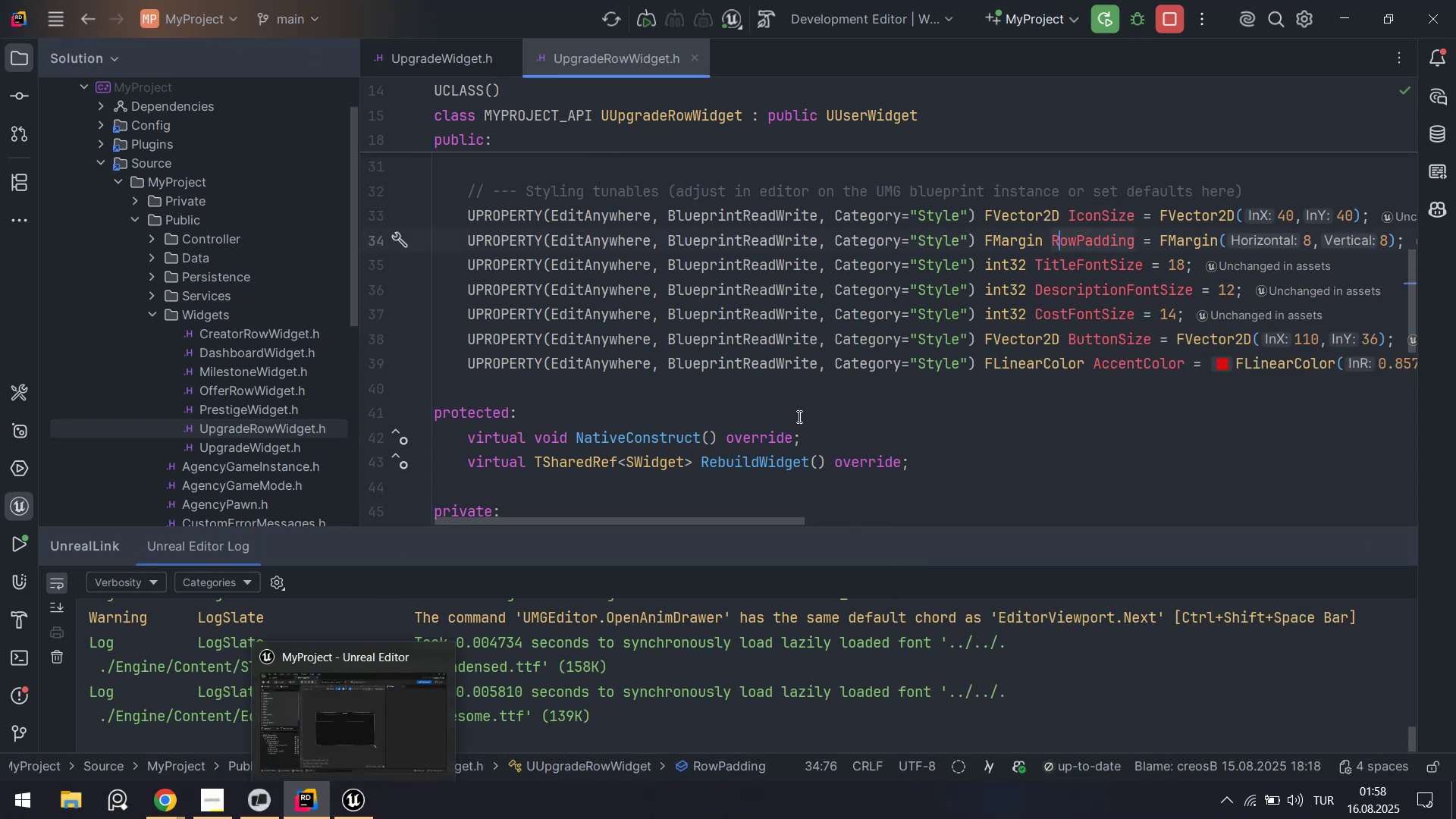 
scroll: coordinate [812, 389], scroll_direction: down, amount: 4.0
 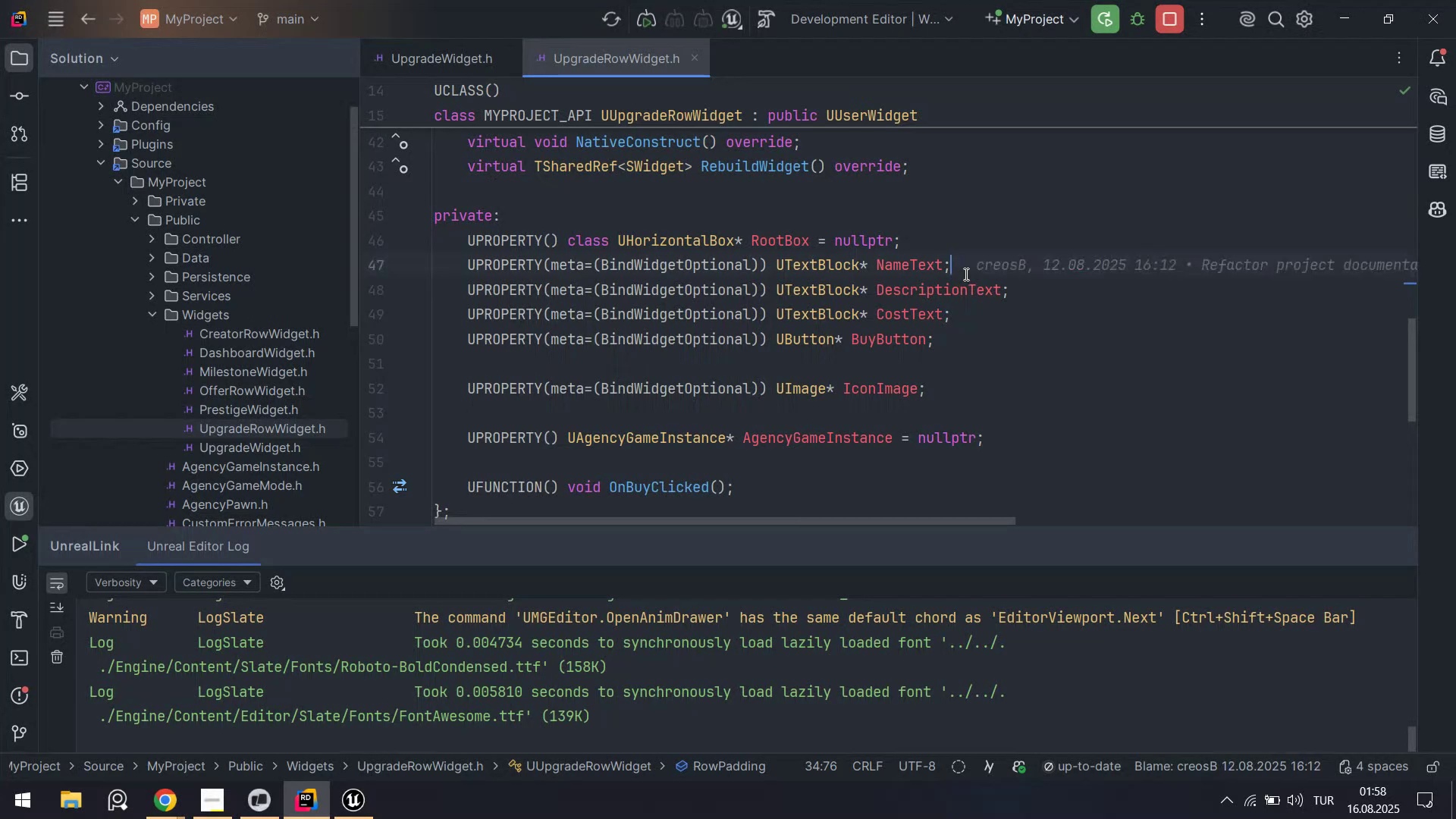 
double_click([939, 297])
 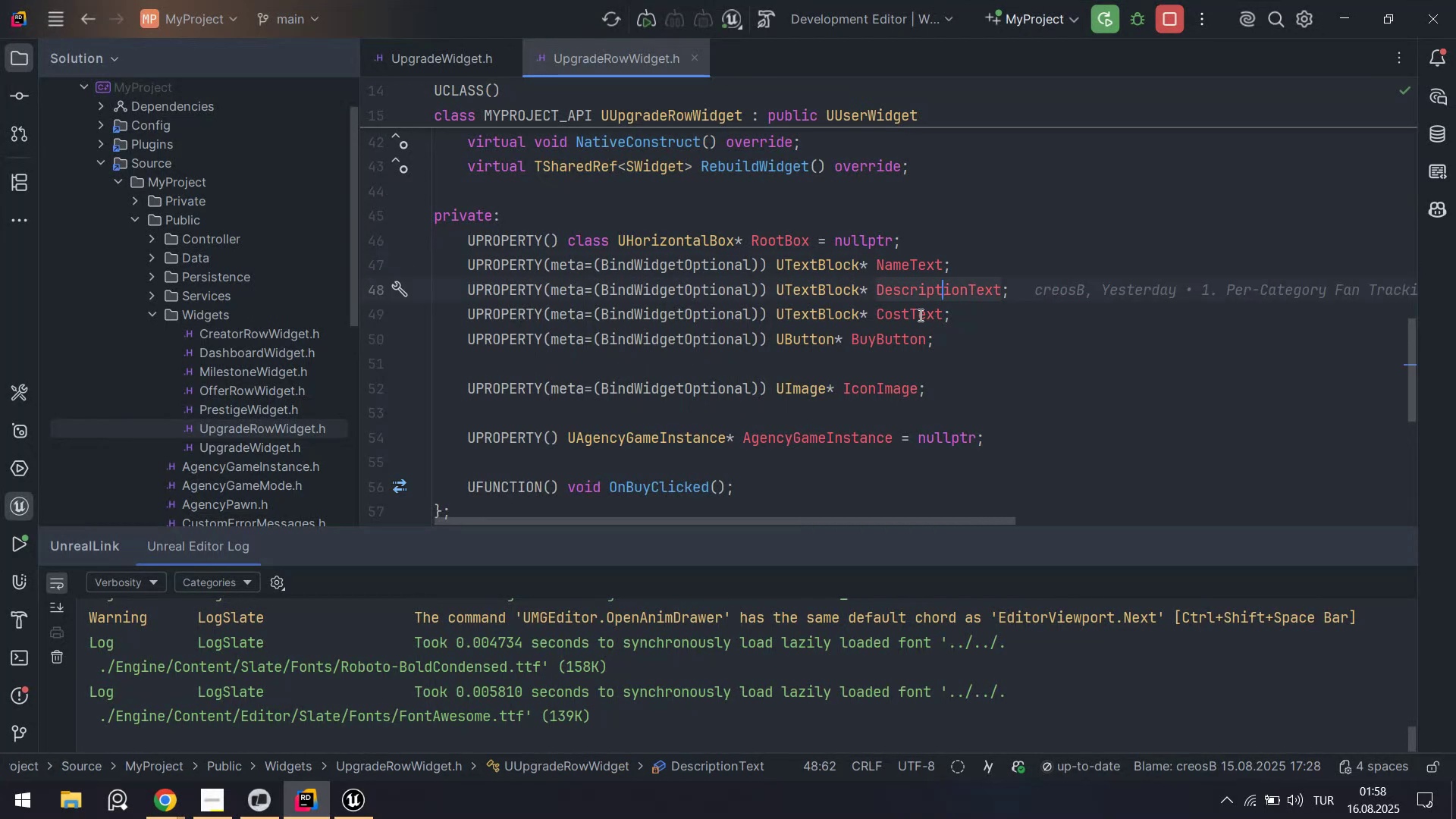 
triple_click([919, 315])
 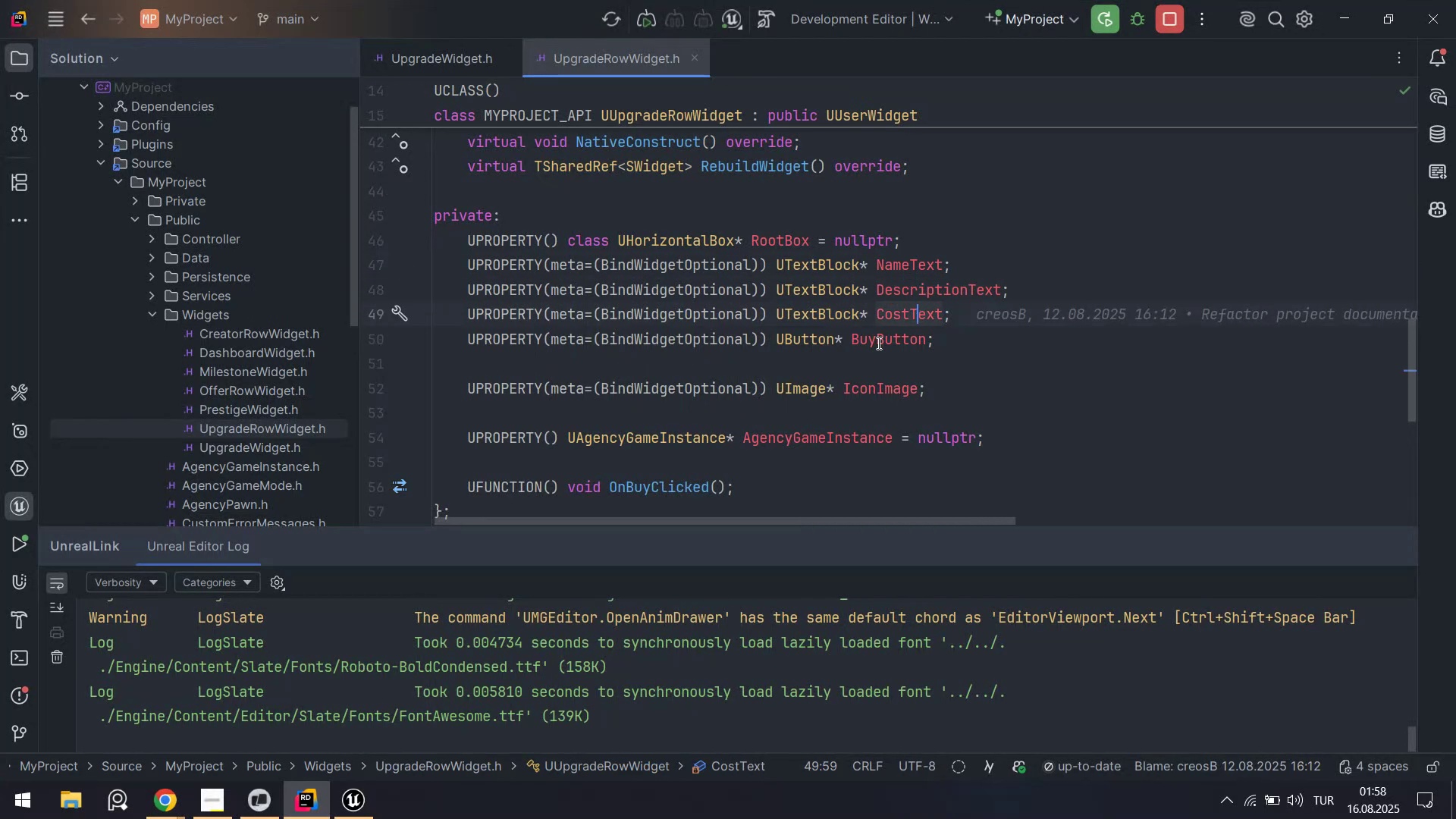 
triple_click([877, 343])
 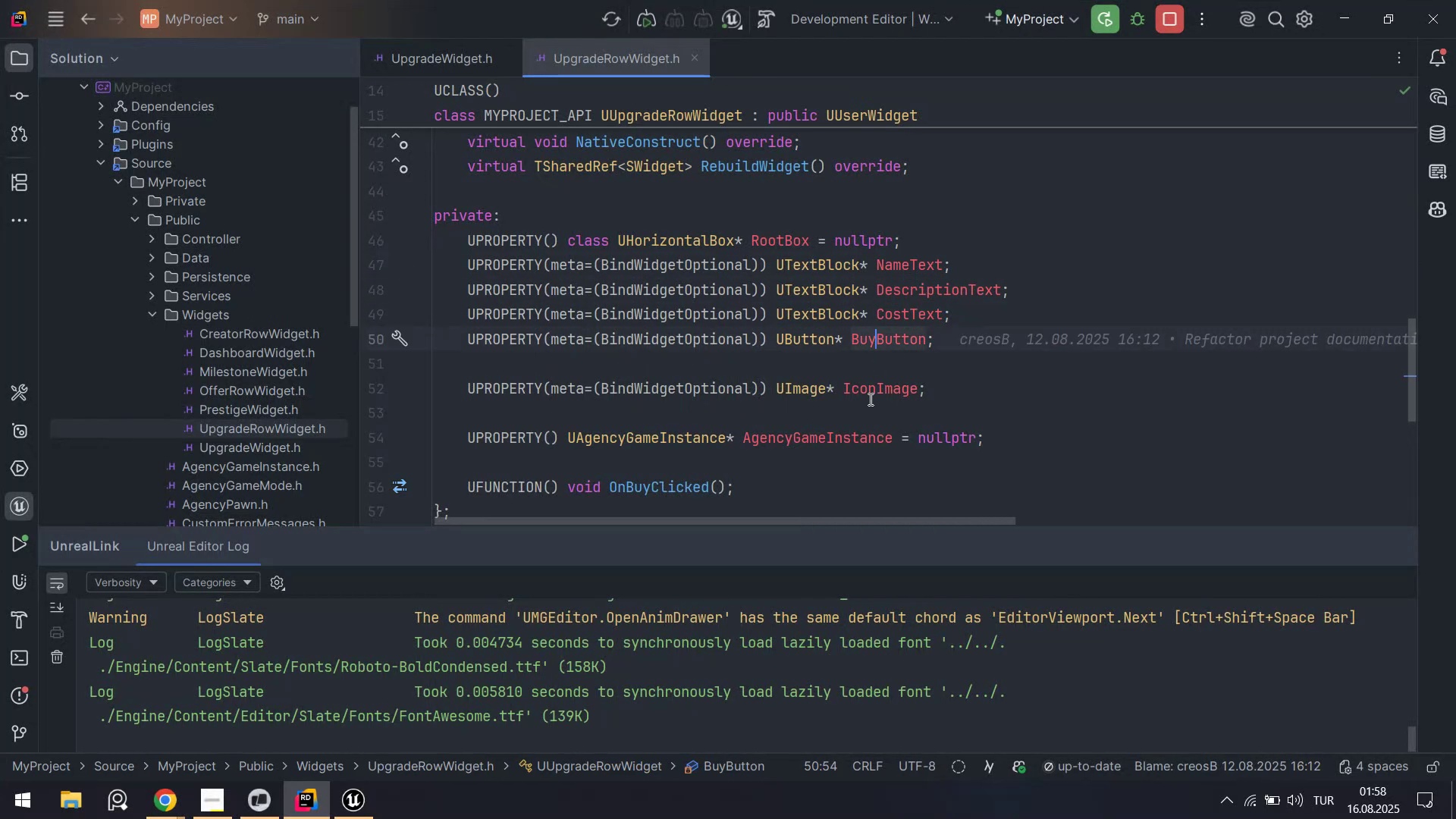 
left_click([875, 391])
 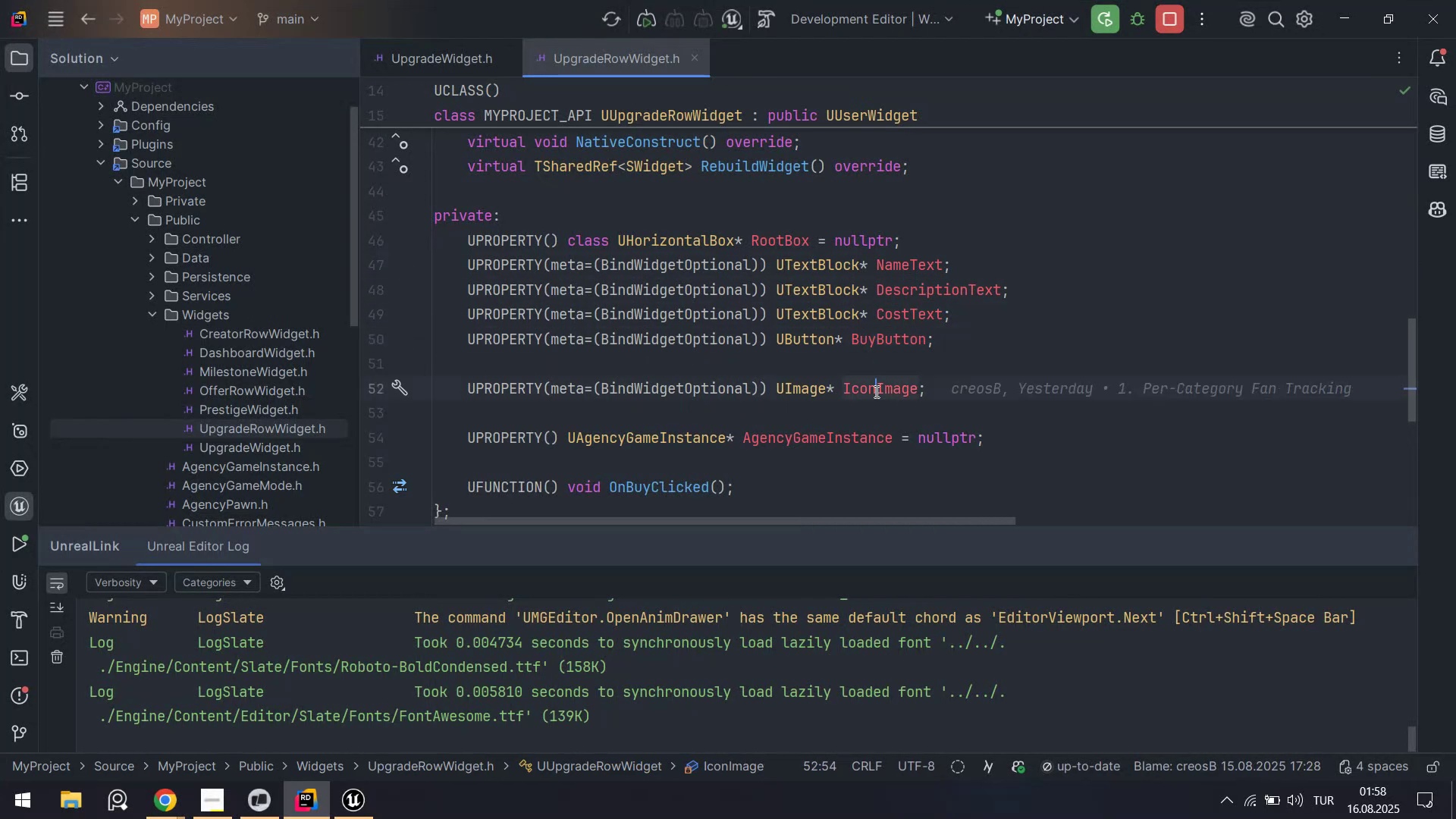 
scroll: coordinate [875, 391], scroll_direction: down, amount: 2.0
 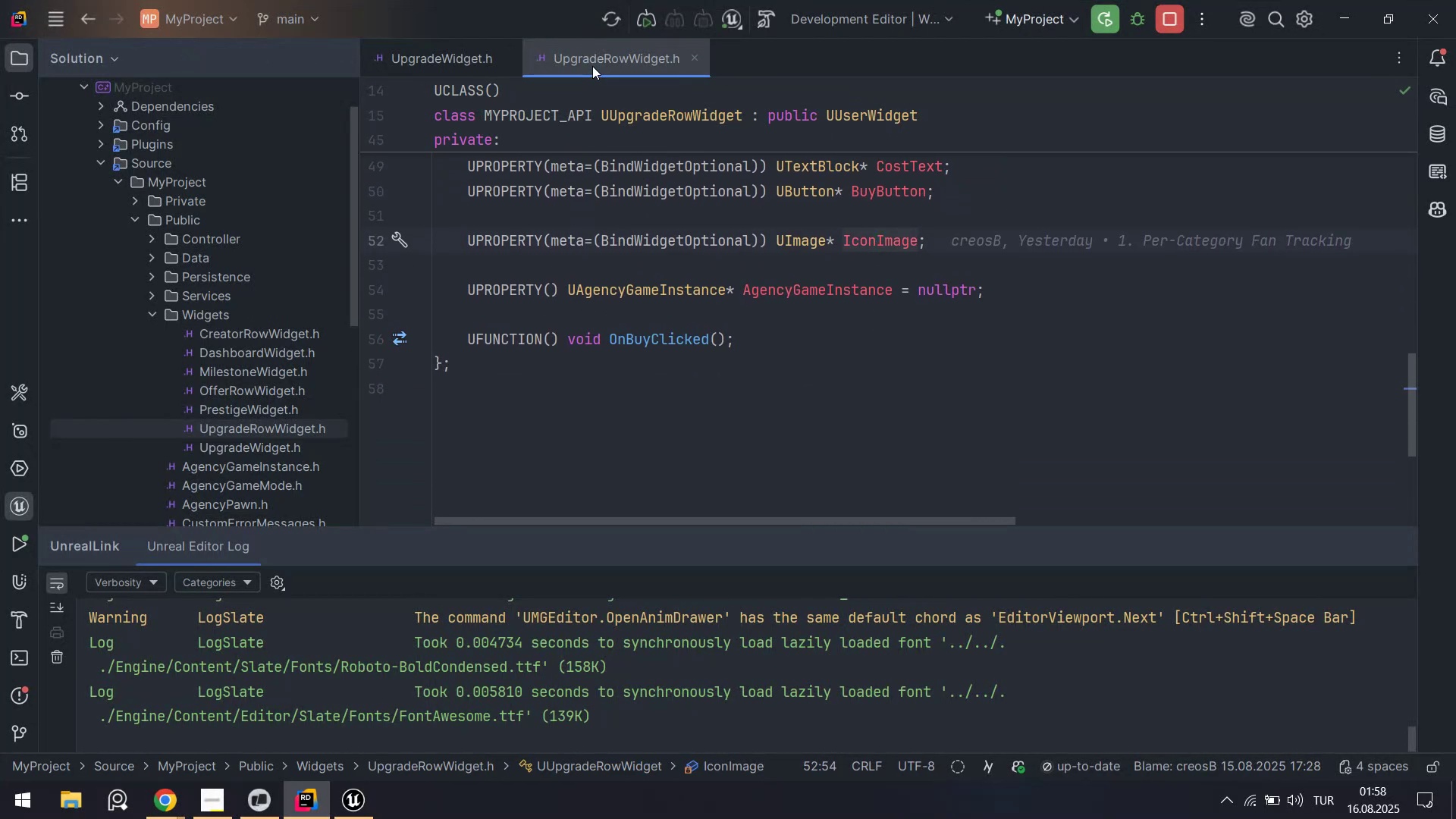 
middle_click([592, 66])
 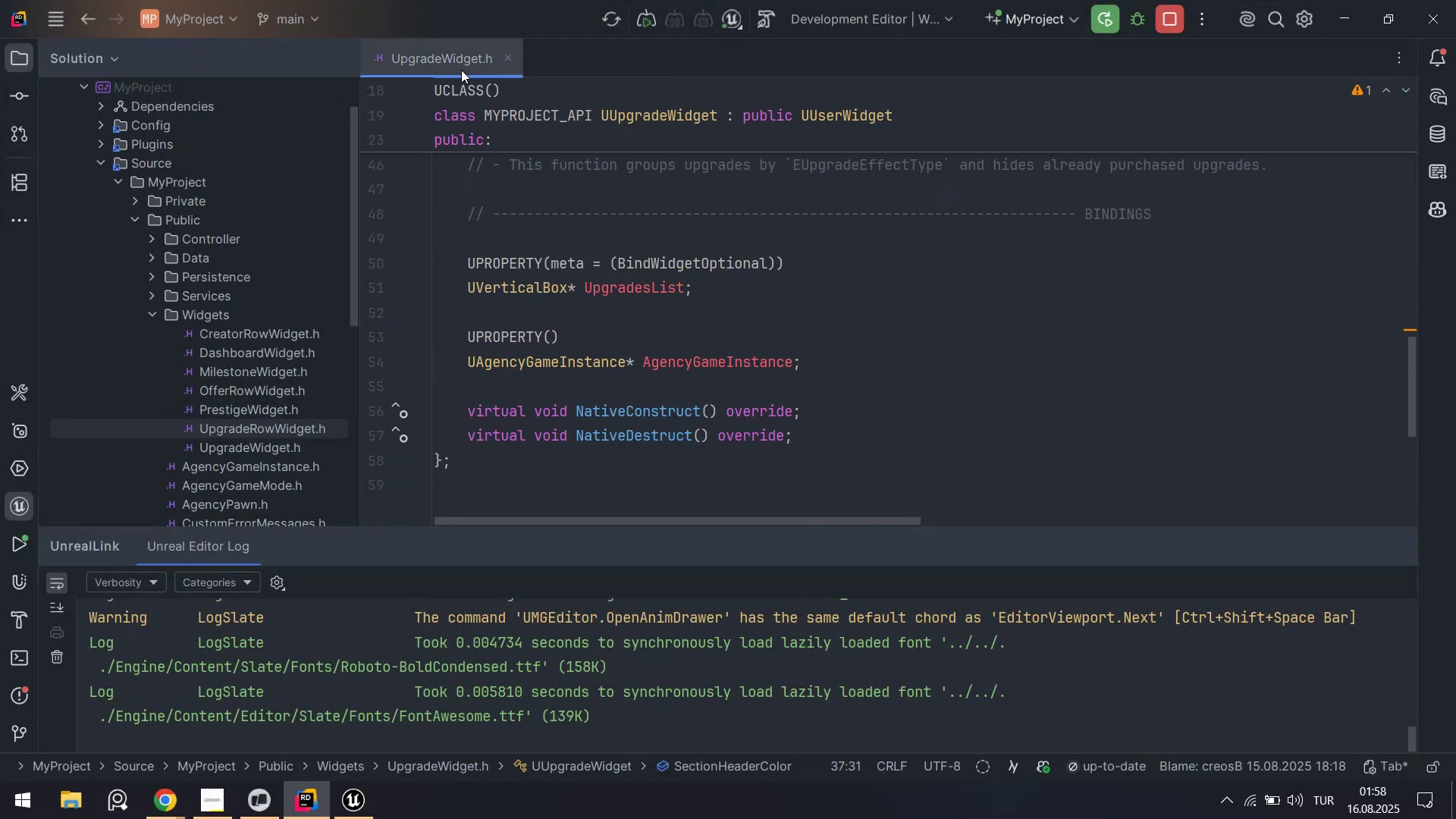 
middle_click([461, 70])
 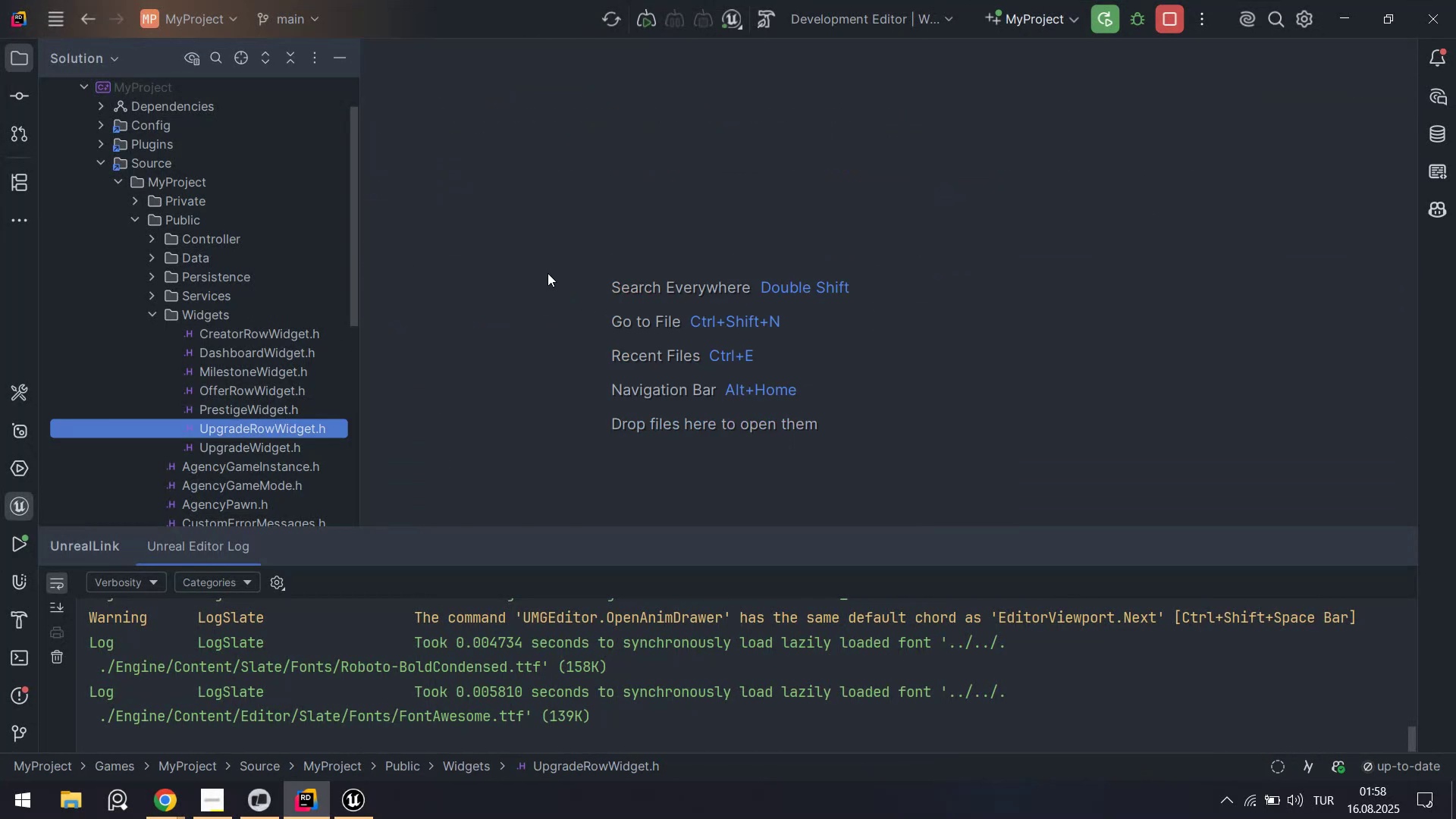 
key(Alt+AltLeft)
 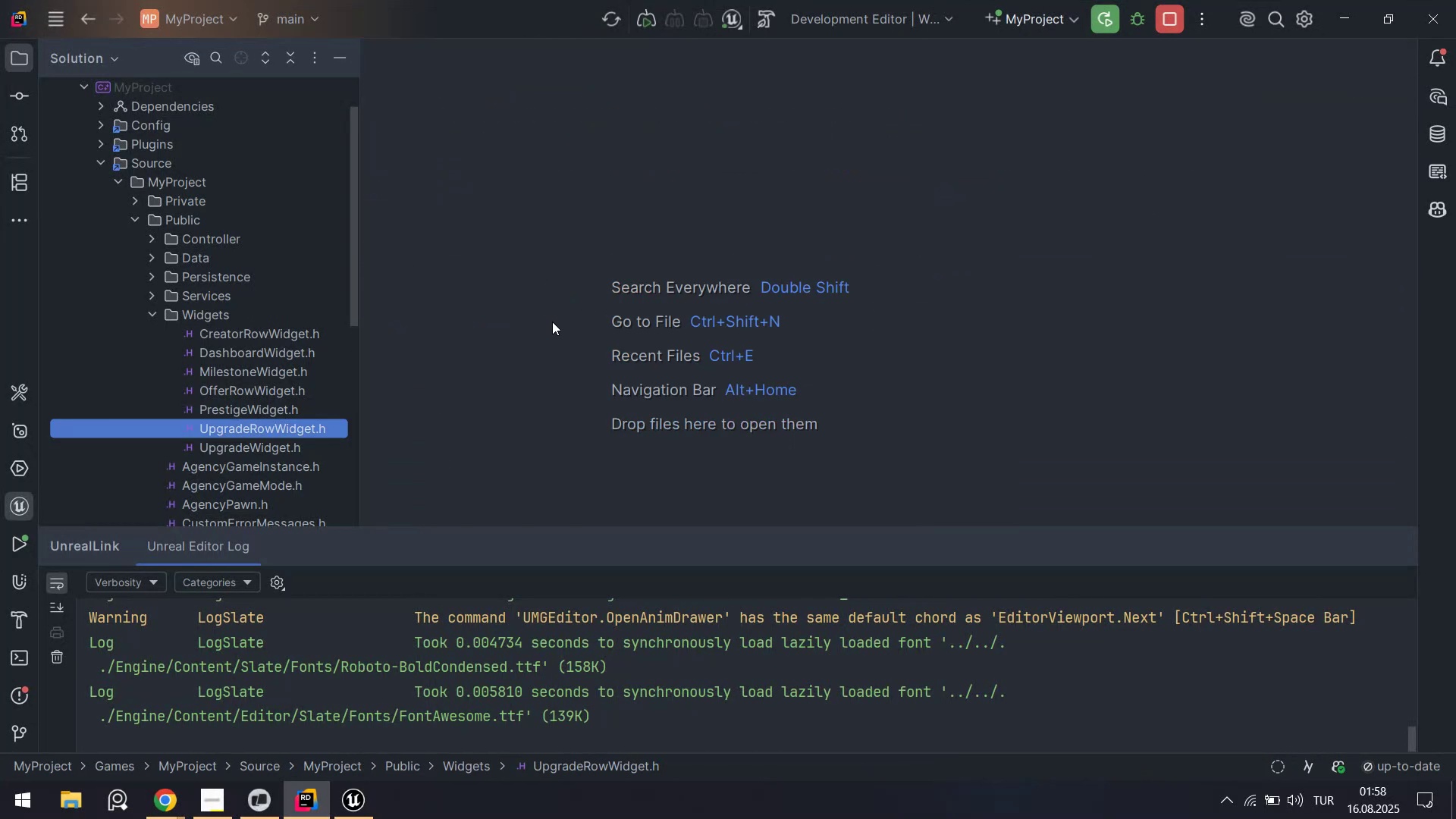 
key(Alt+Tab)
 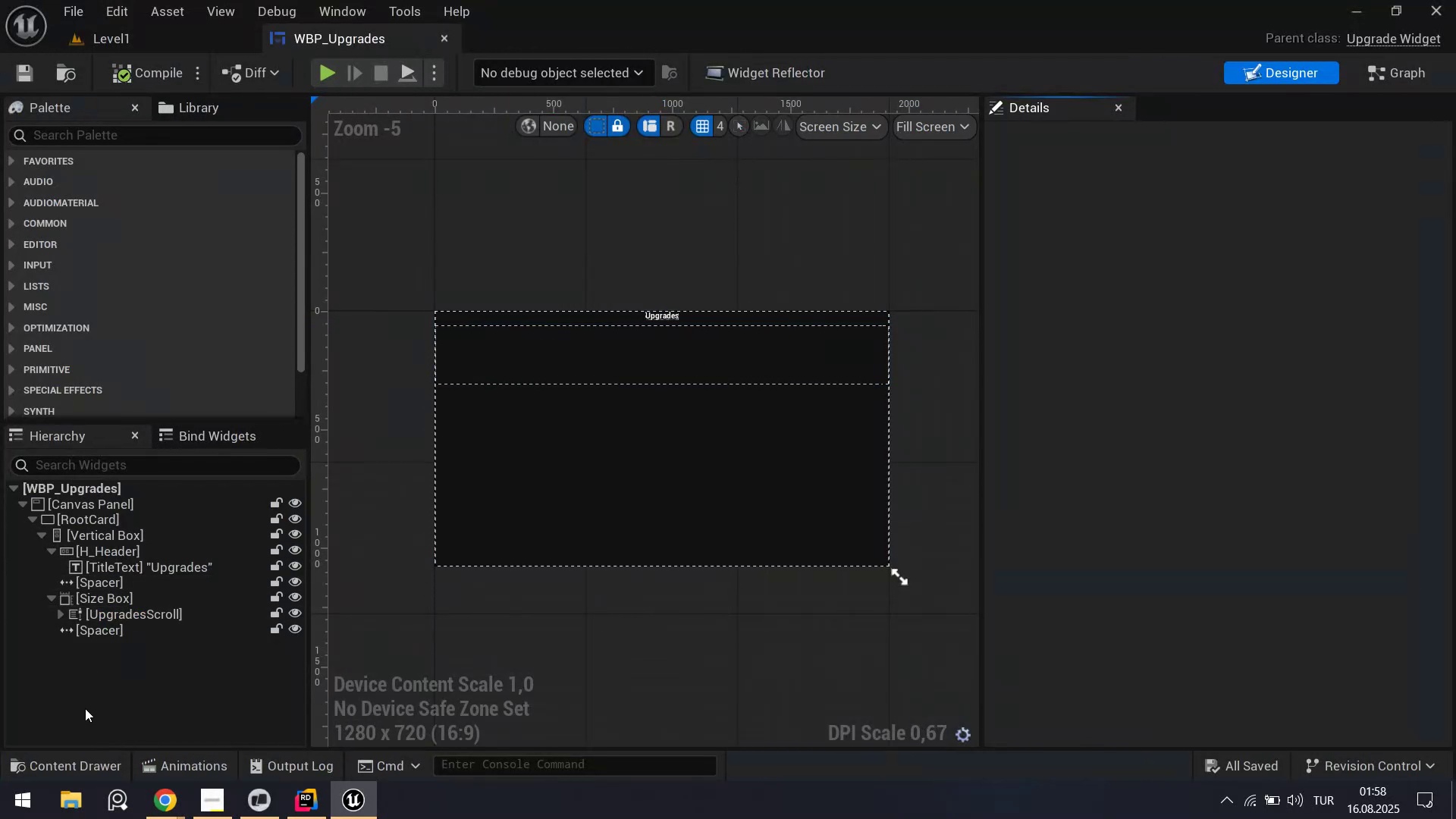 
left_click([76, 755])
 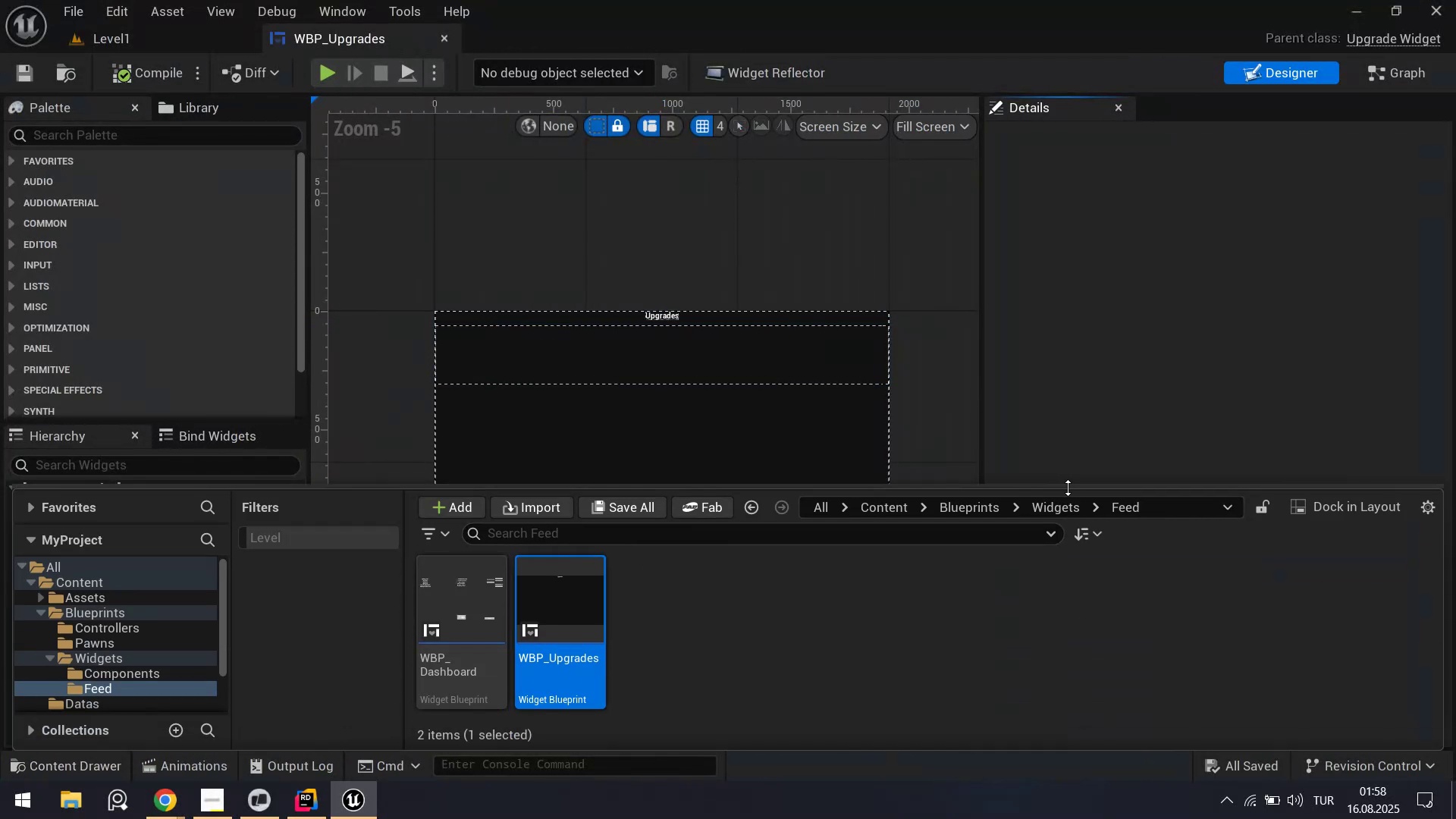 
left_click([1046, 507])
 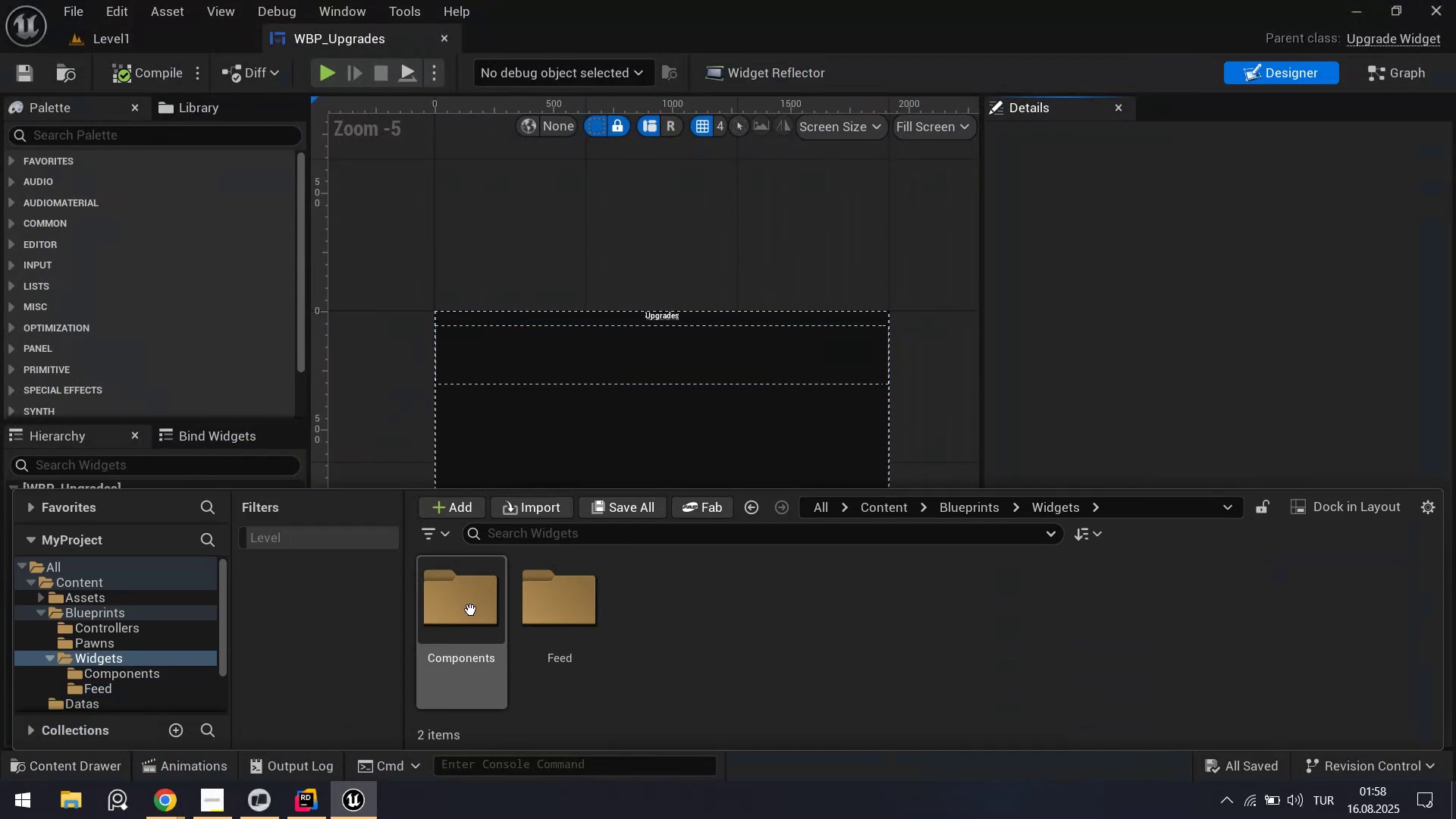 
double_click([471, 610])
 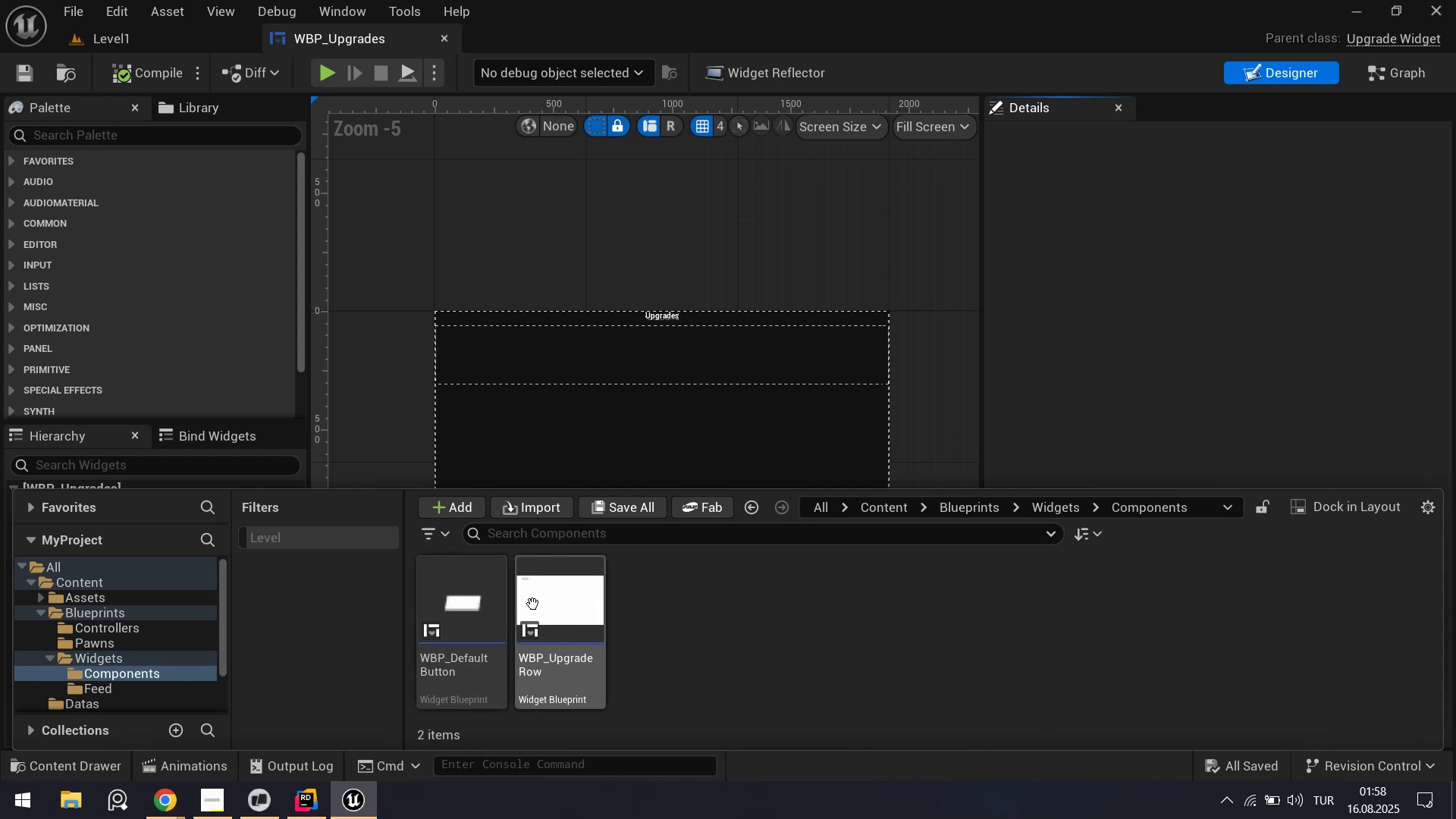 
triple_click([534, 604])
 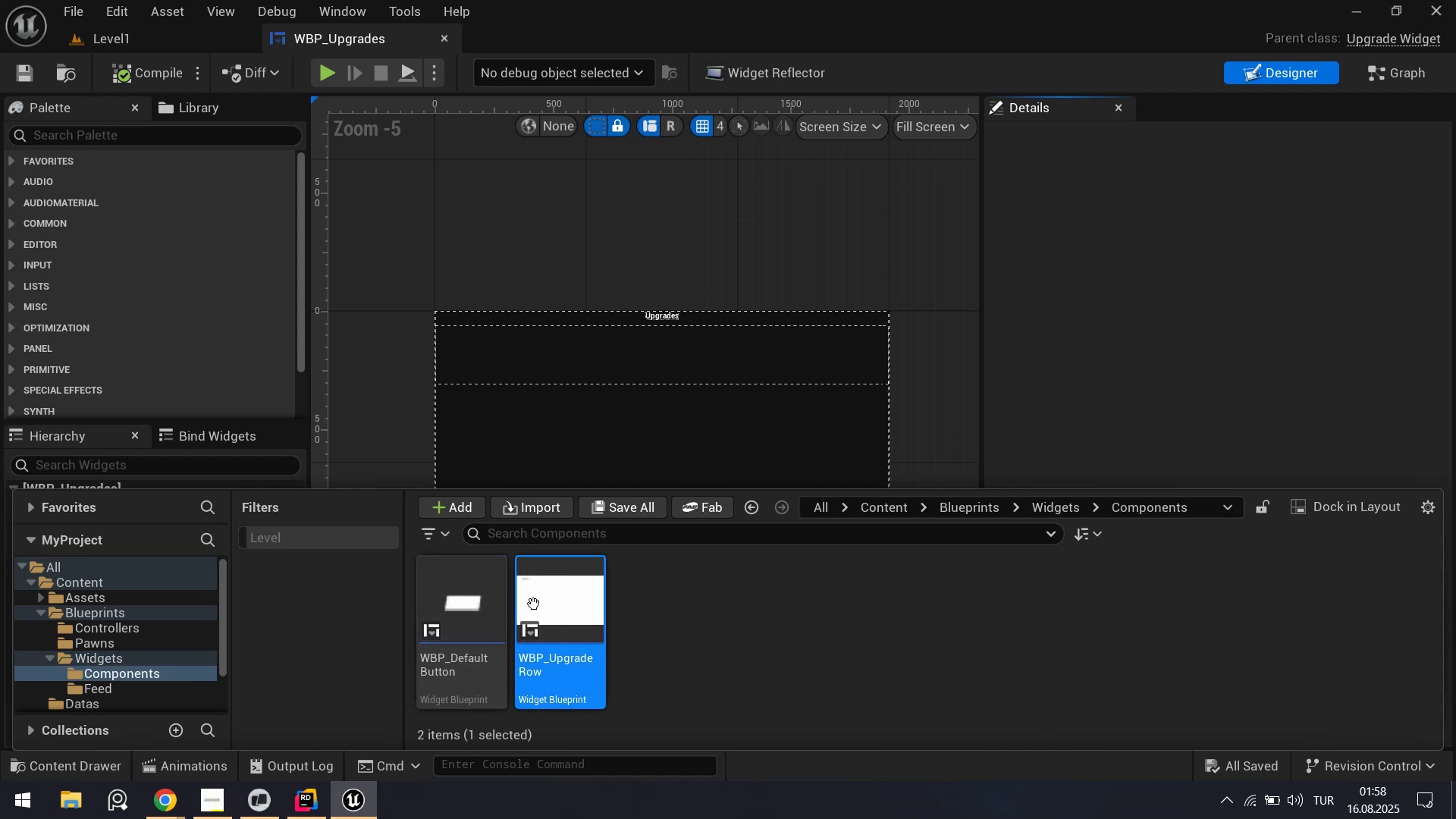 
triple_click([534, 604])
 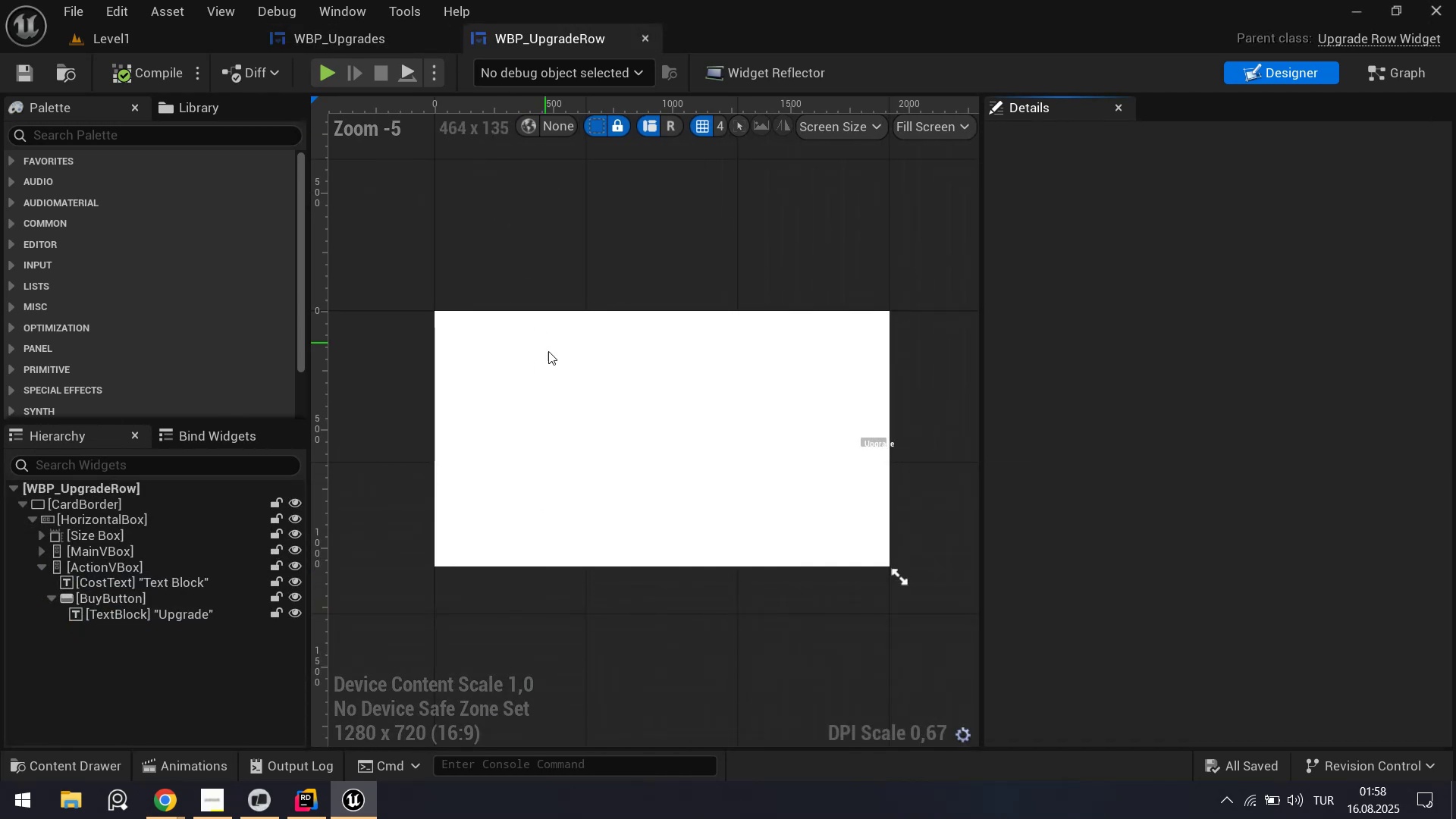 
left_click([568, 385])
 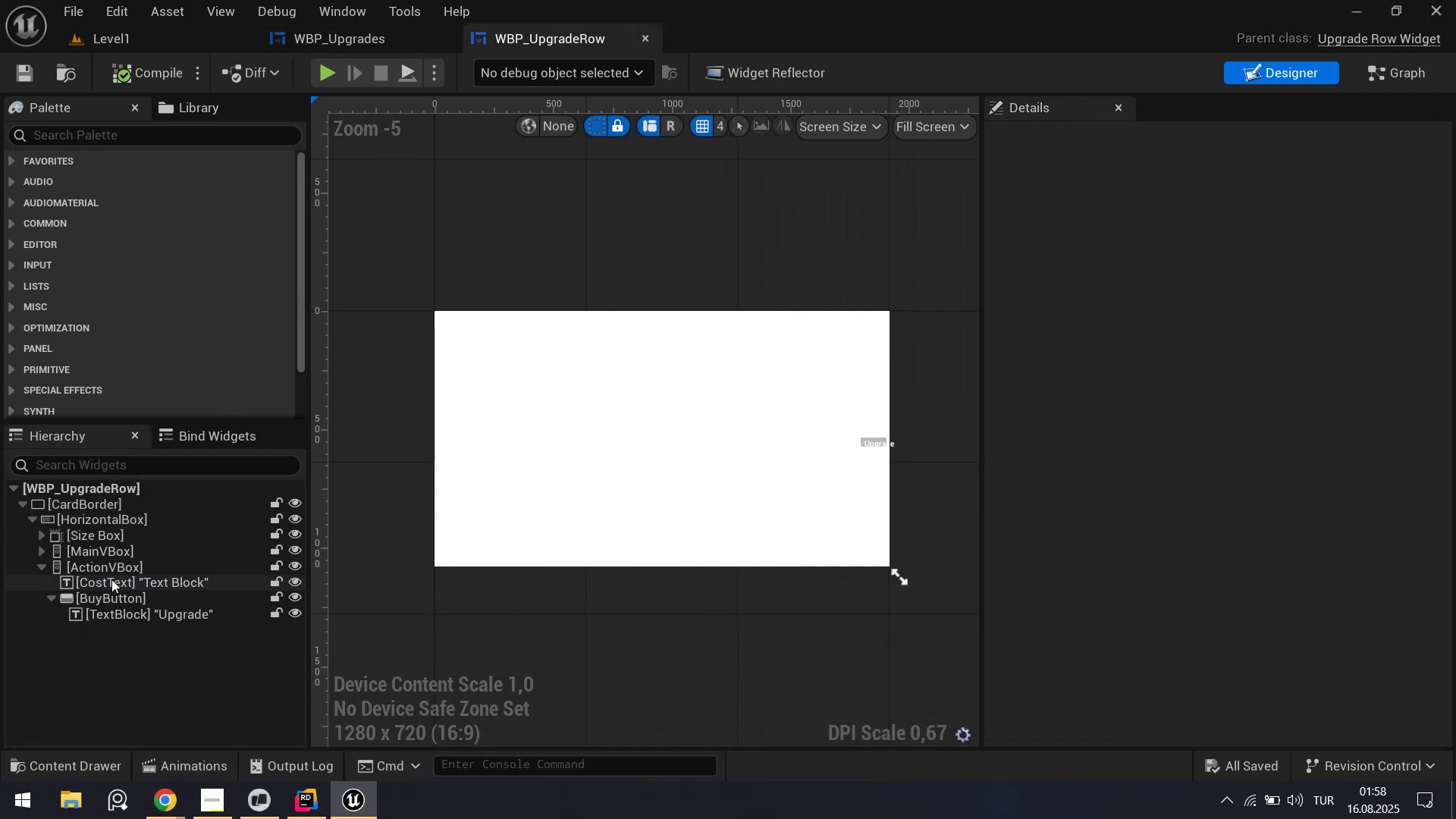 
left_click([112, 595])
 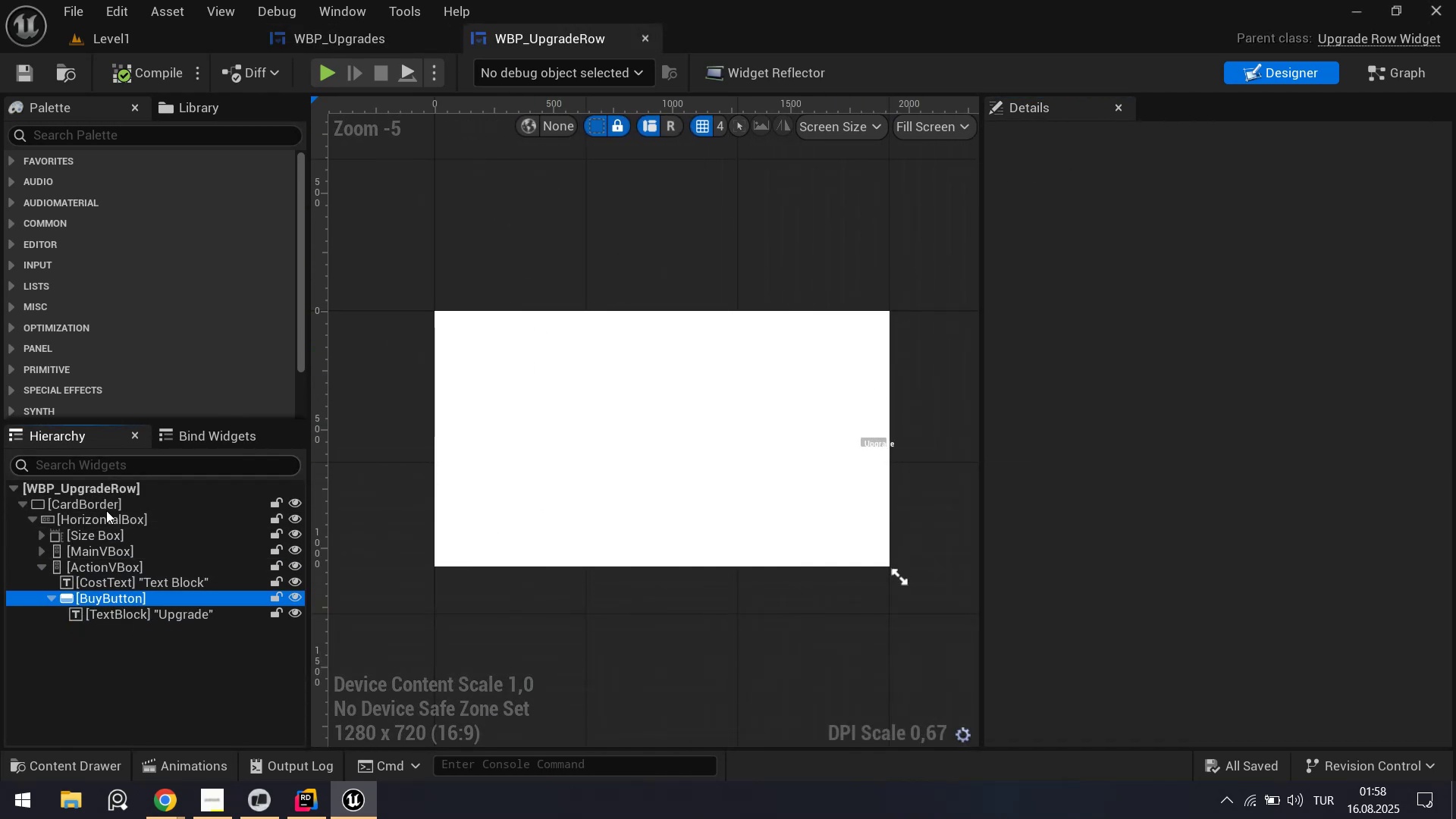 
left_click([119, 578])
 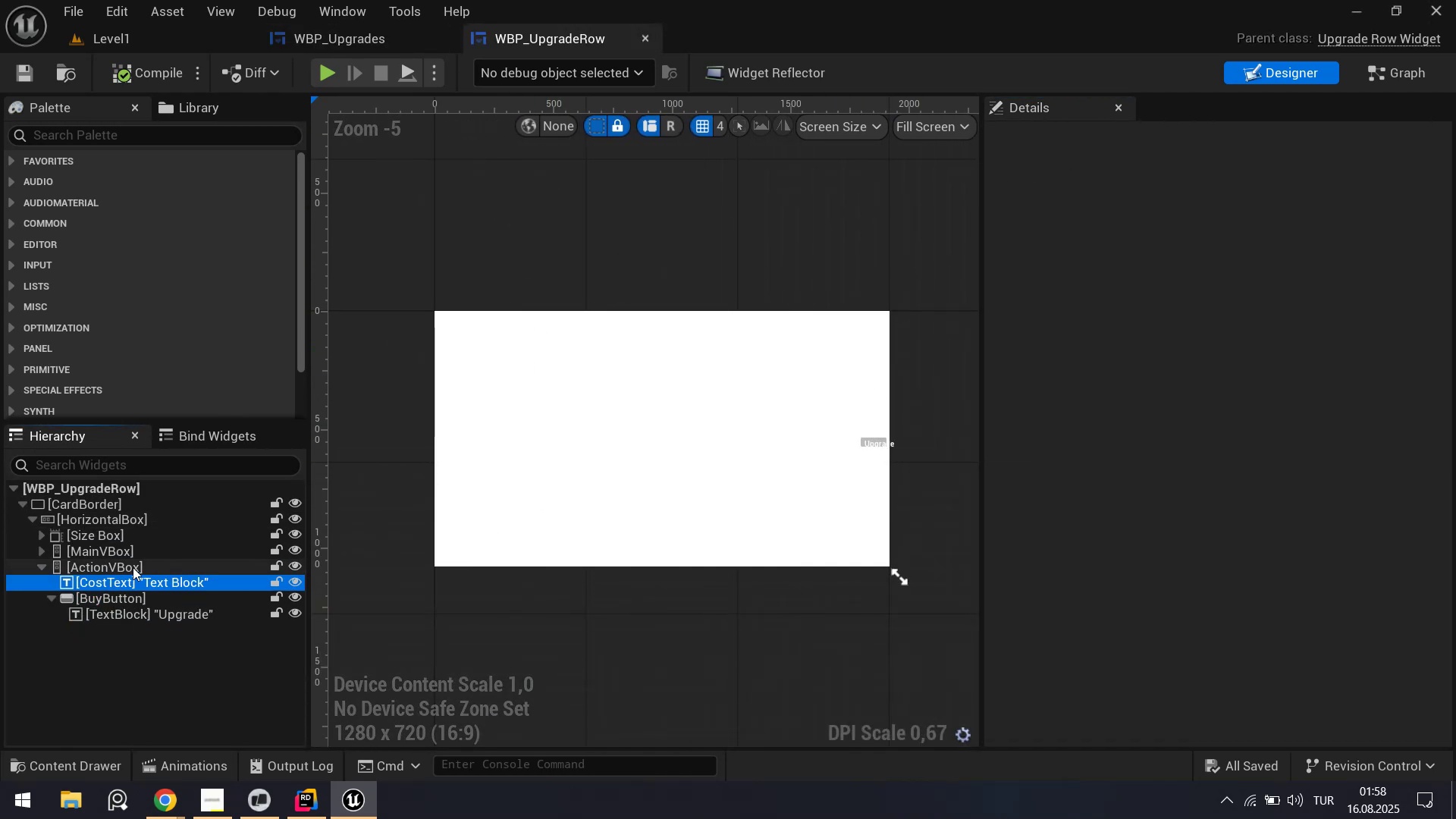 
left_click([133, 567])
 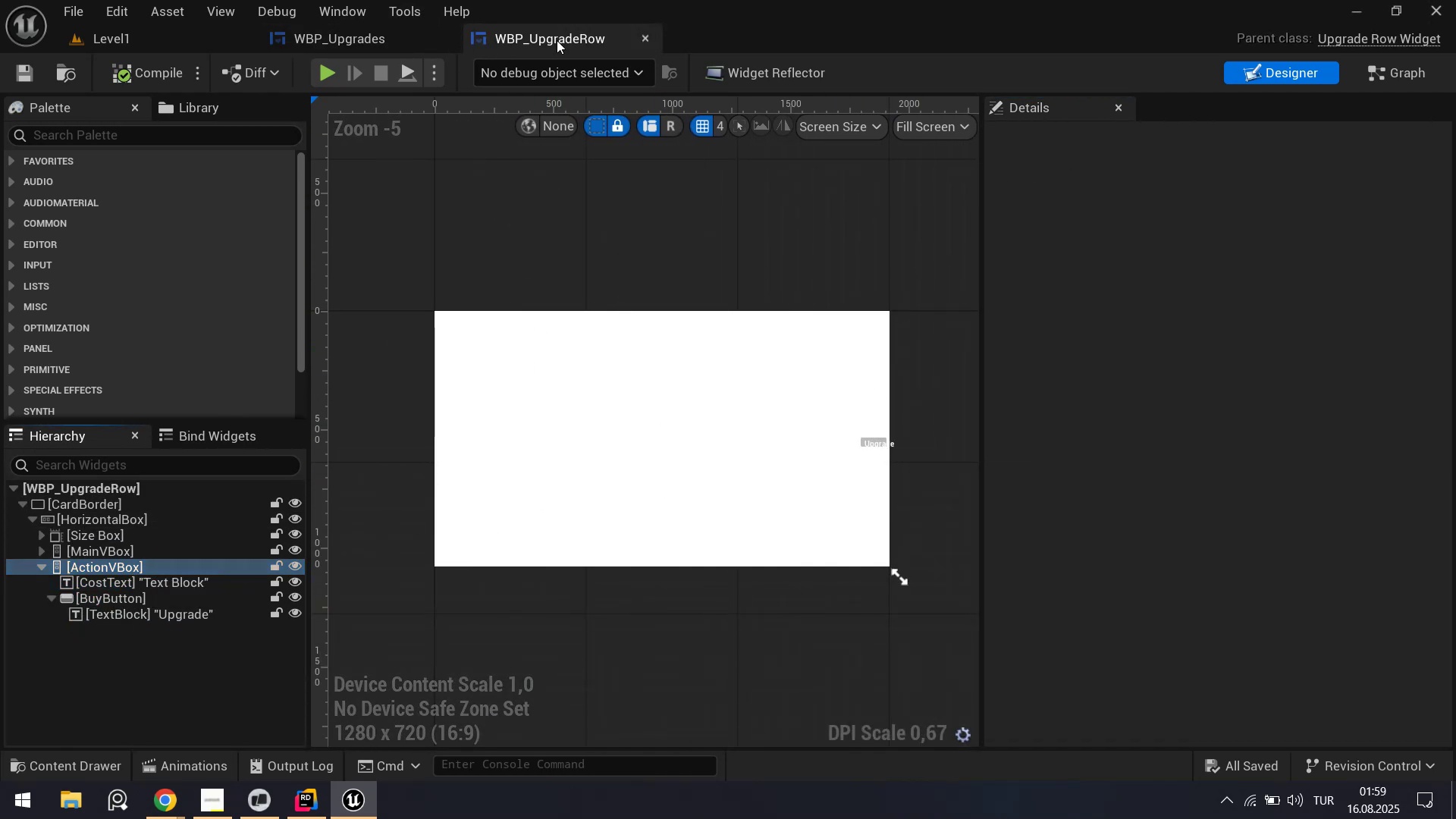 
double_click([397, 45])
 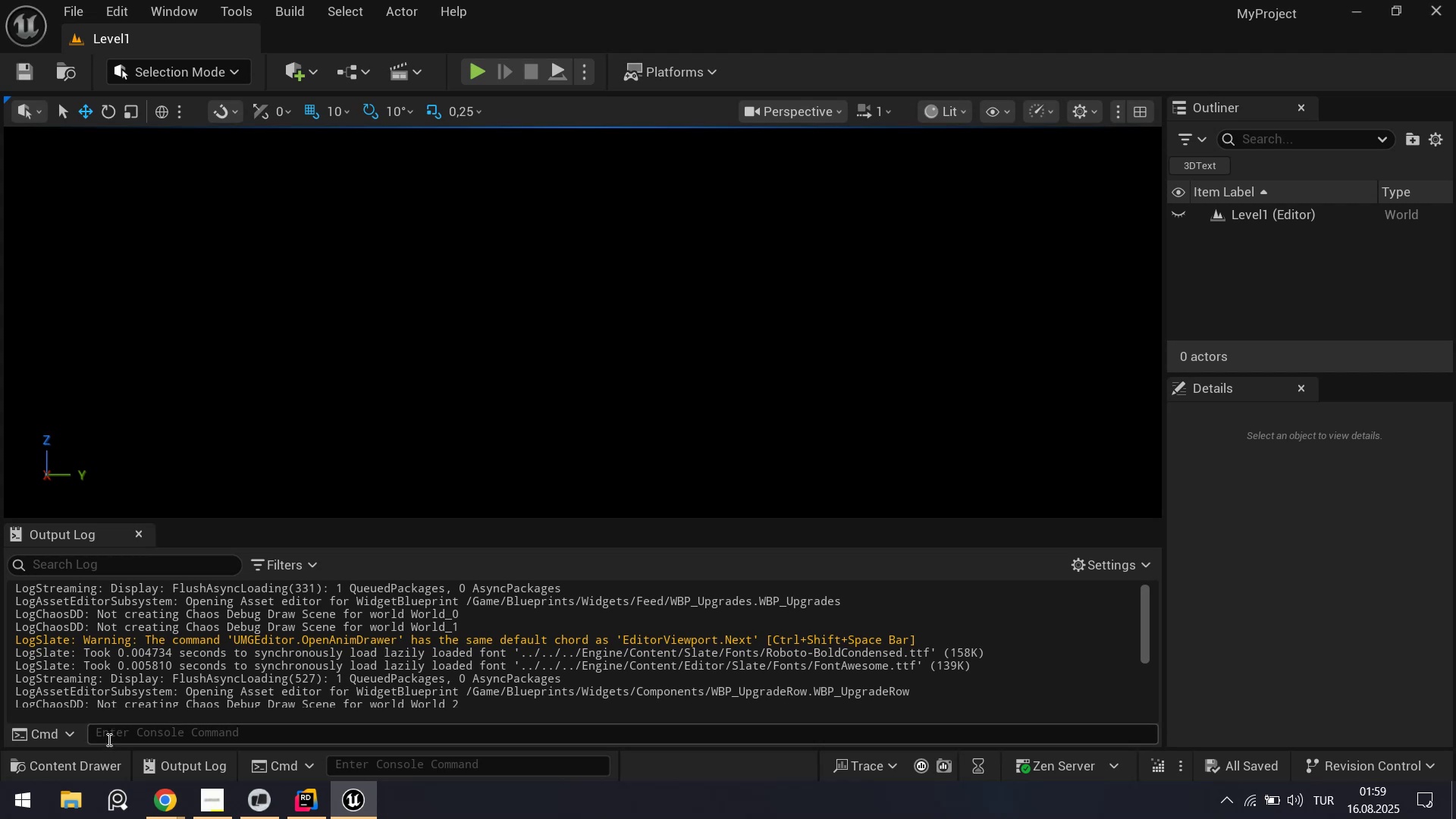 
left_click([104, 756])
 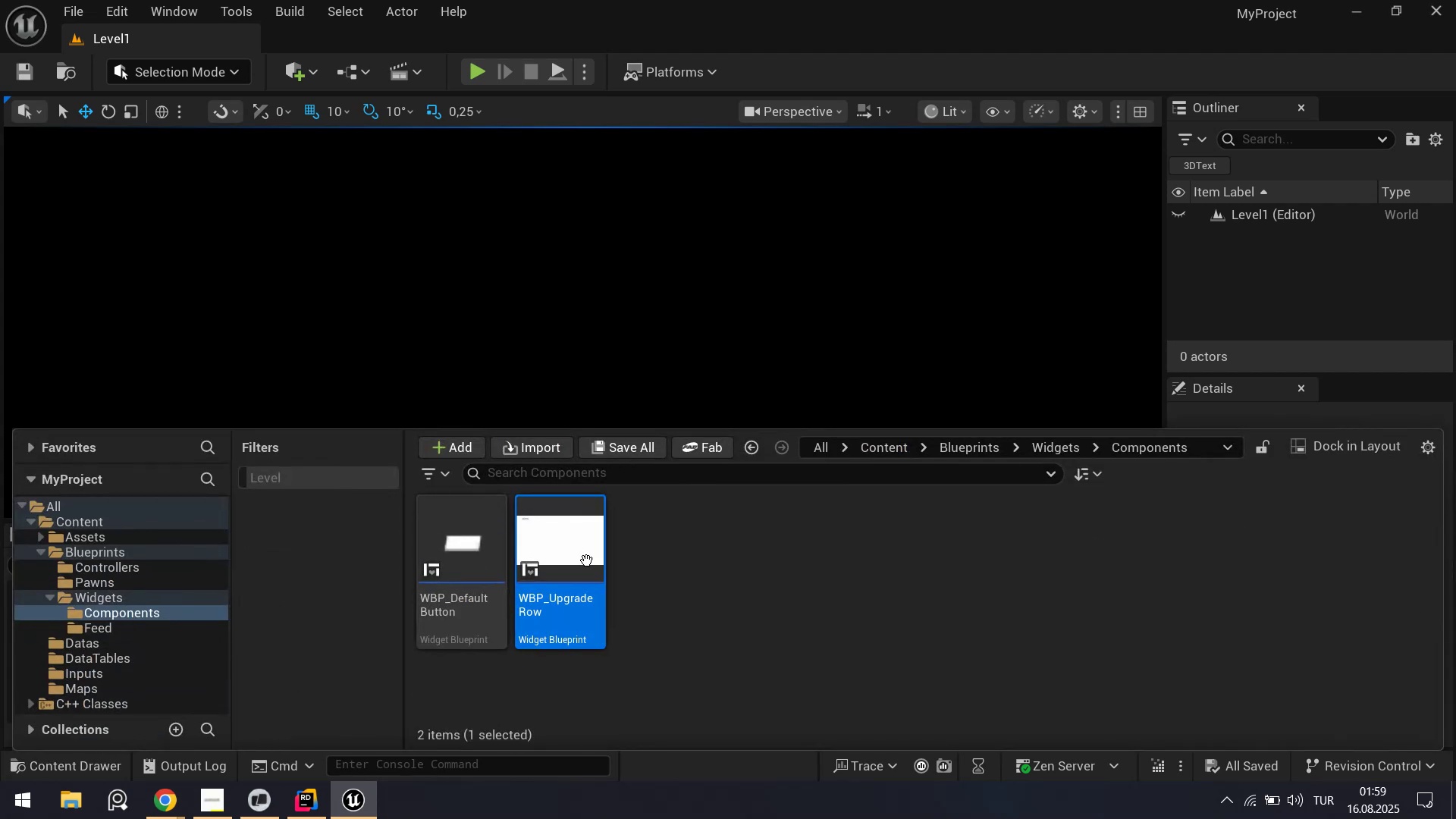 
double_click([587, 561])
 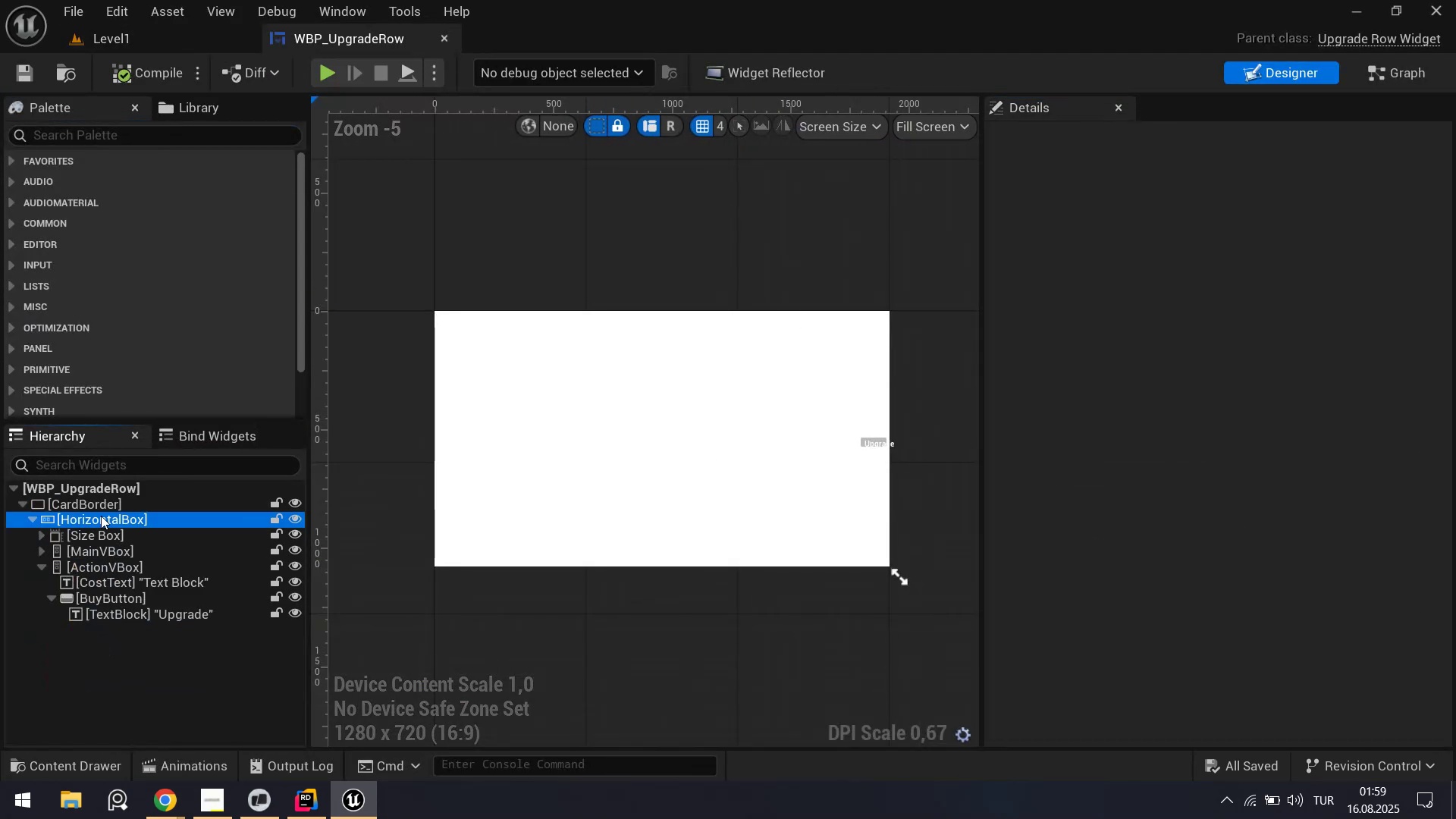 
double_click([106, 499])
 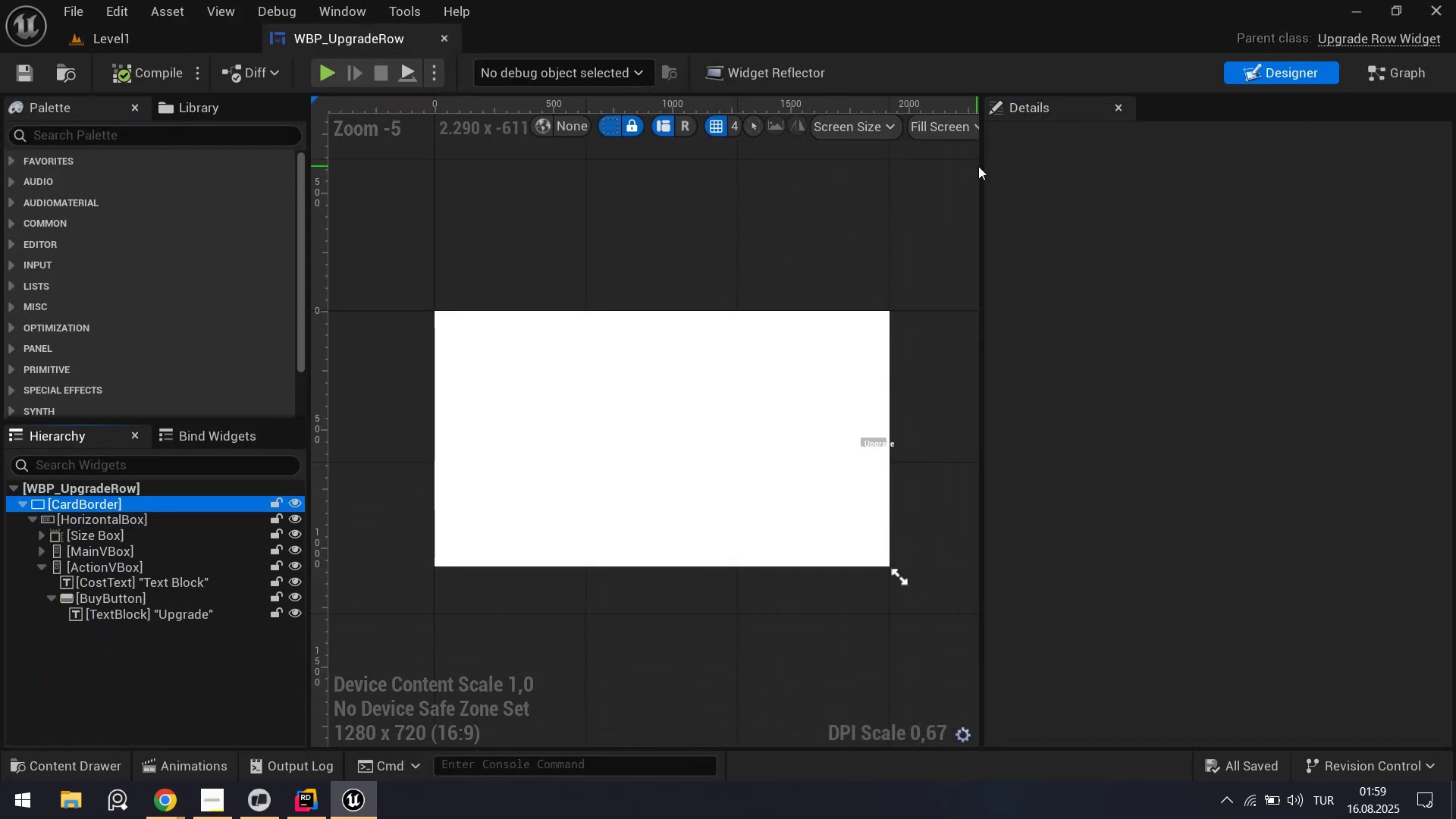 
left_click_drag(start_coordinate=[984, 164], to_coordinate=[1007, 167])
 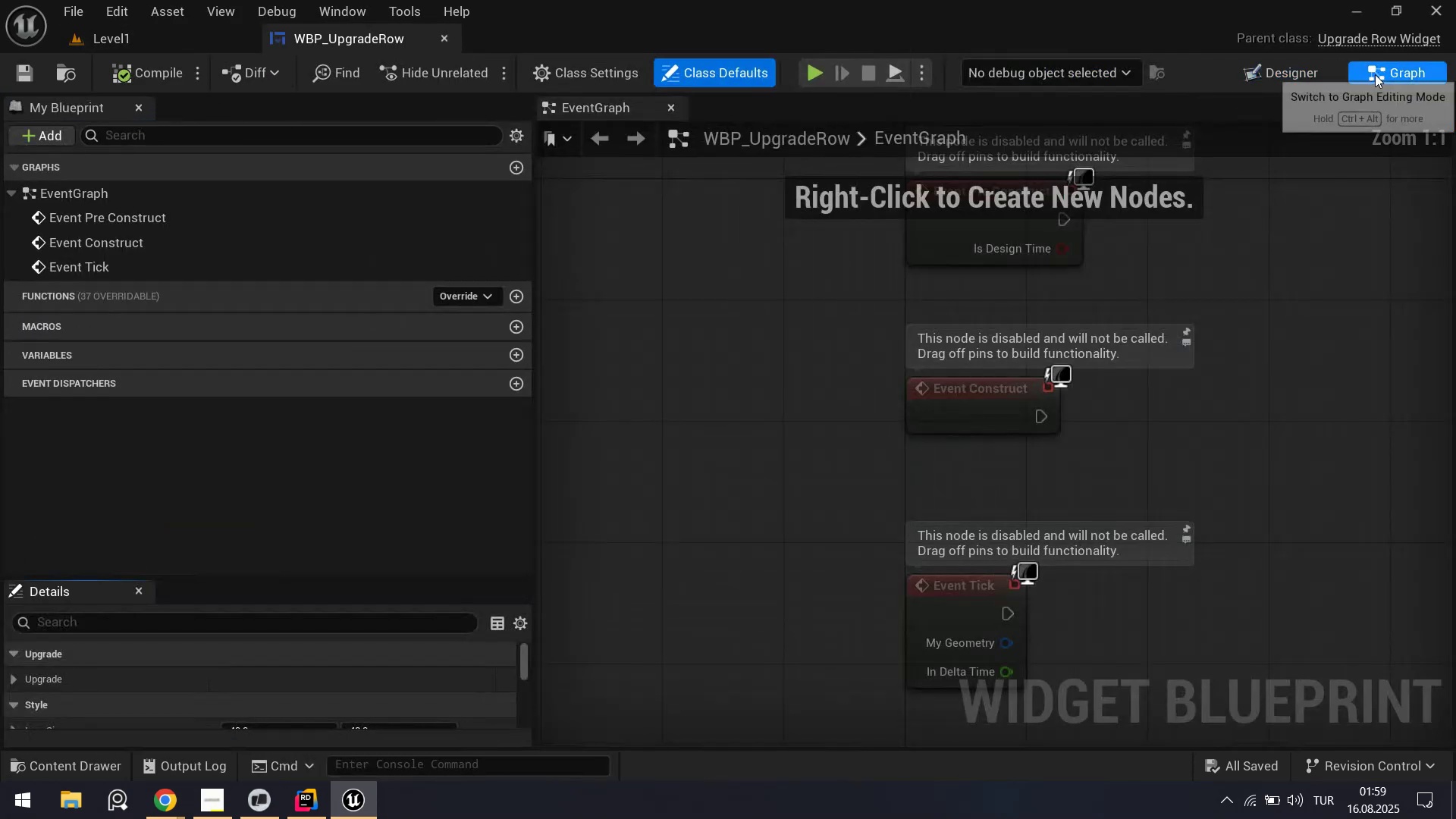 
left_click([1282, 71])
 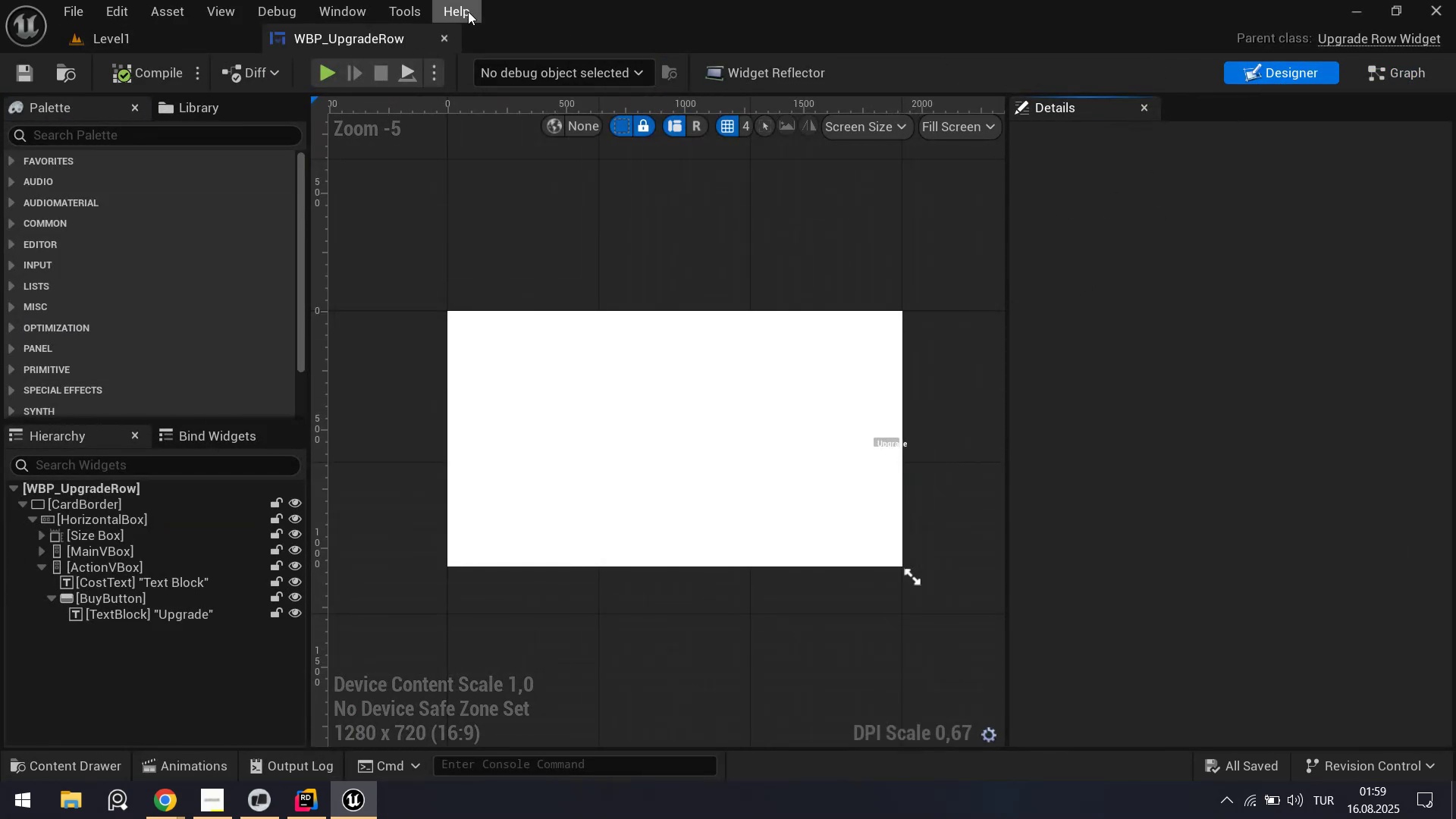 
left_click([445, 34])
 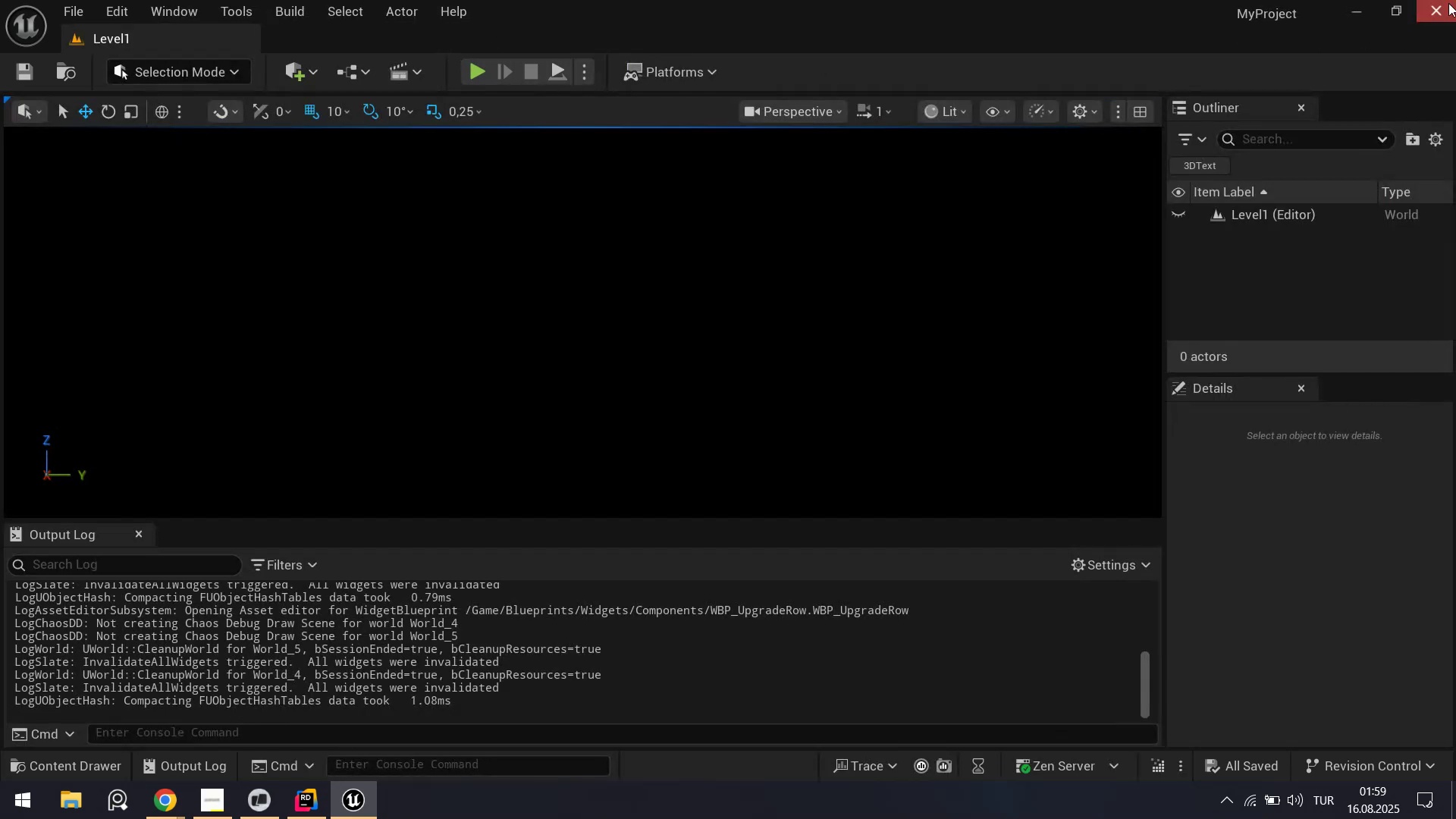 
left_click([1448, 4])
 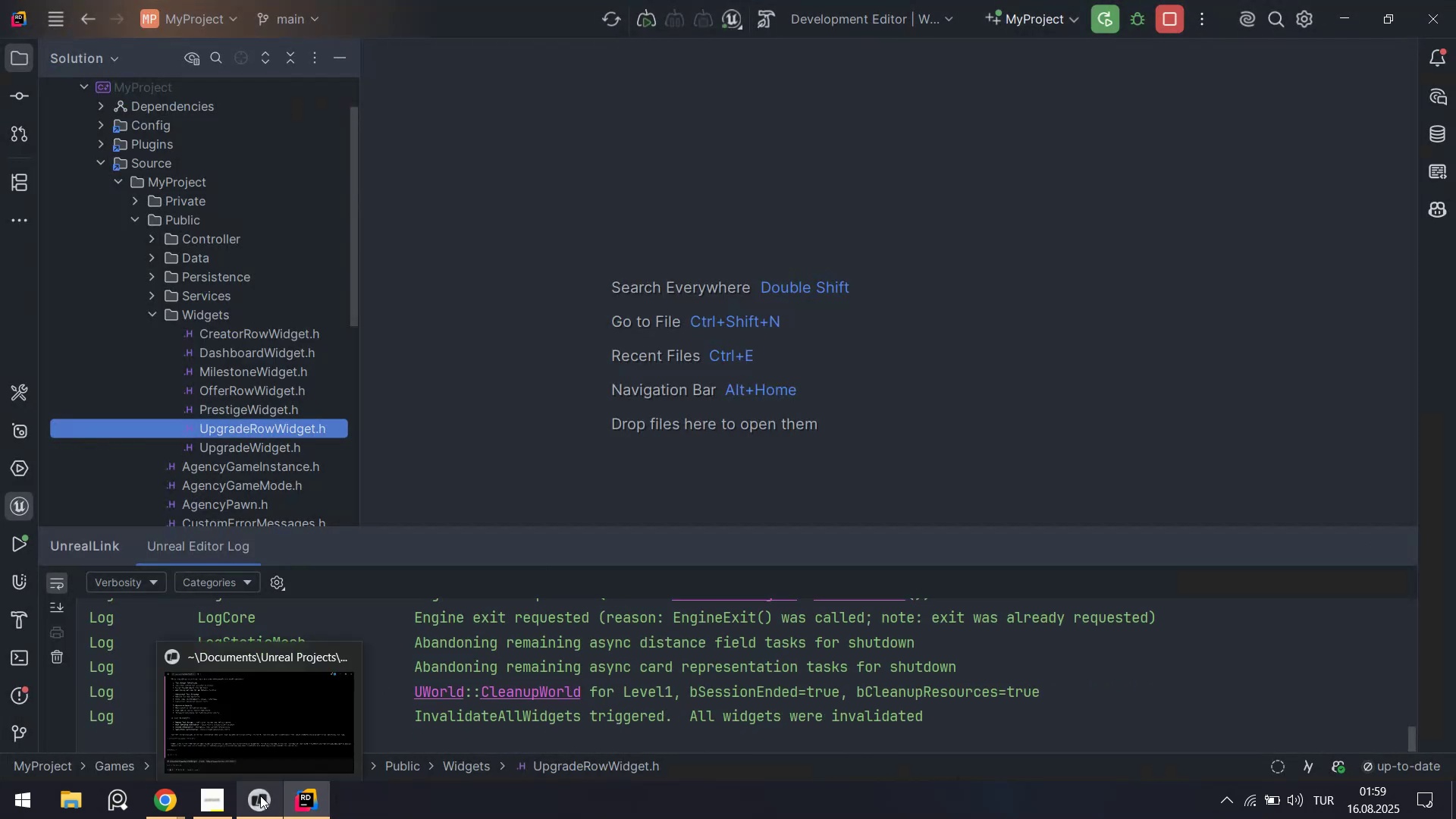 
left_click([252, 803])
 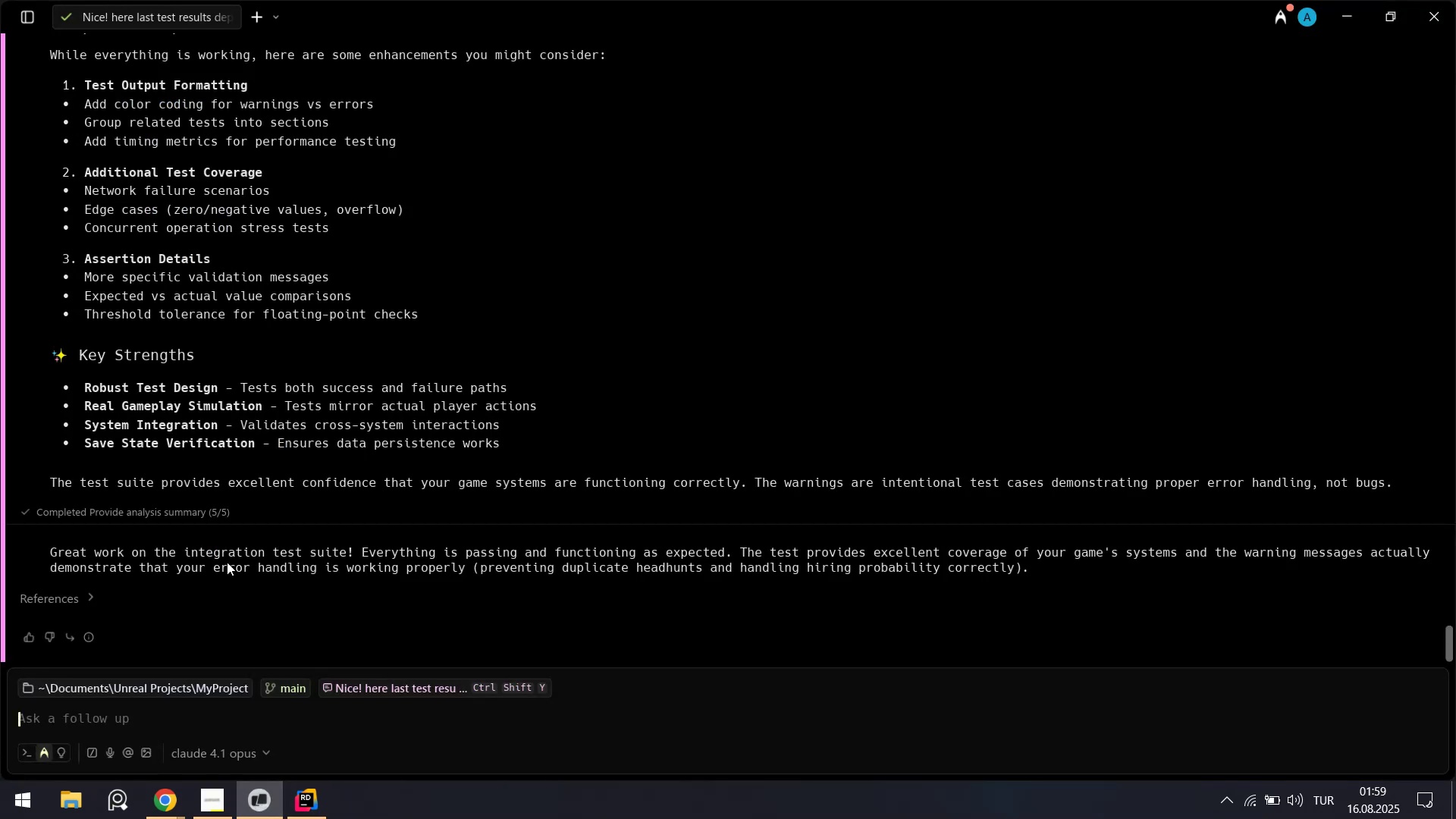 
scroll: coordinate [337, 366], scroll_direction: up, amount: 43.0
 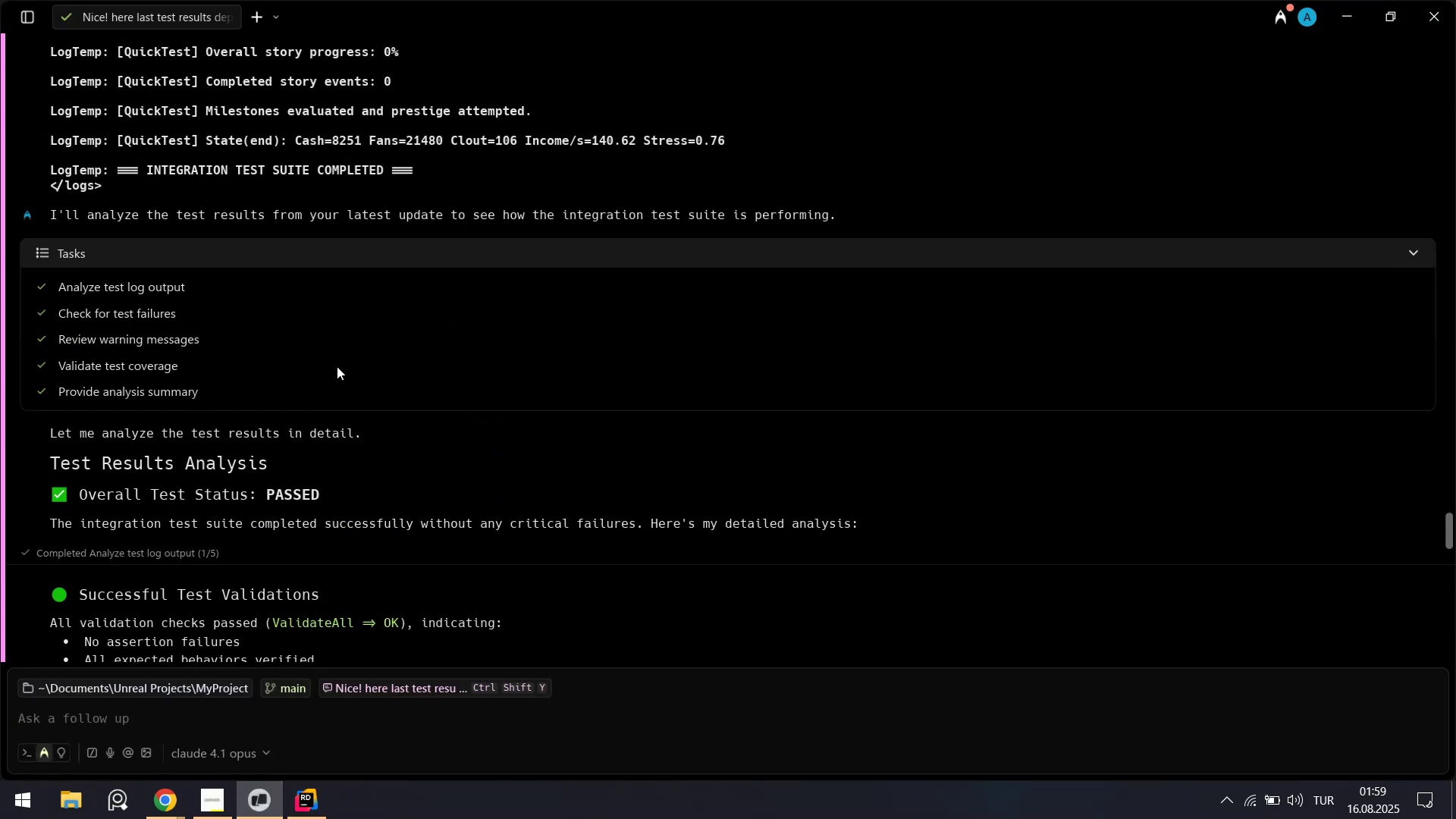 
scroll: coordinate [337, 366], scroll_direction: none, amount: 0.0
 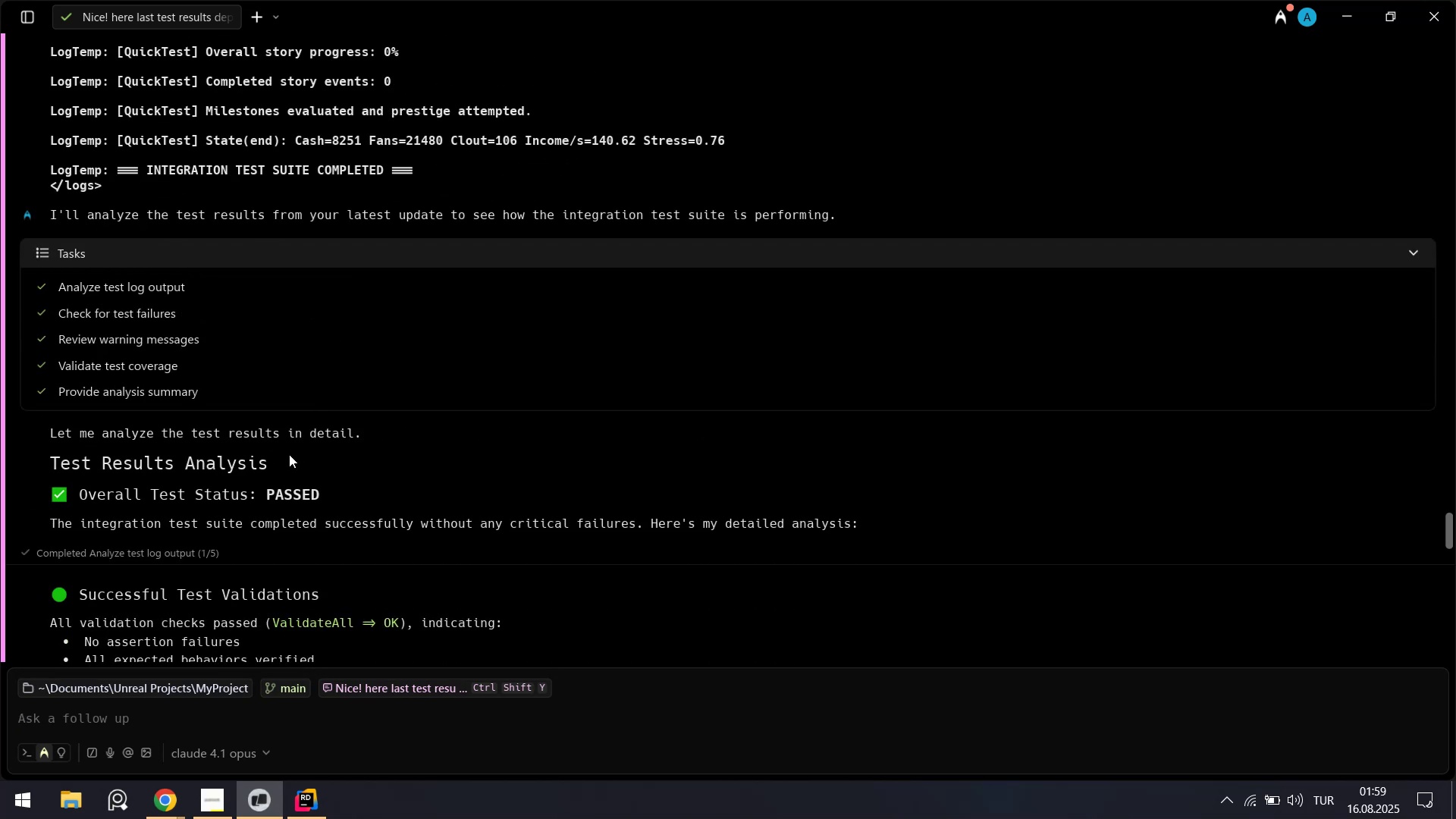 
scroll: coordinate [180, 463], scroll_direction: down, amount: 8.0
 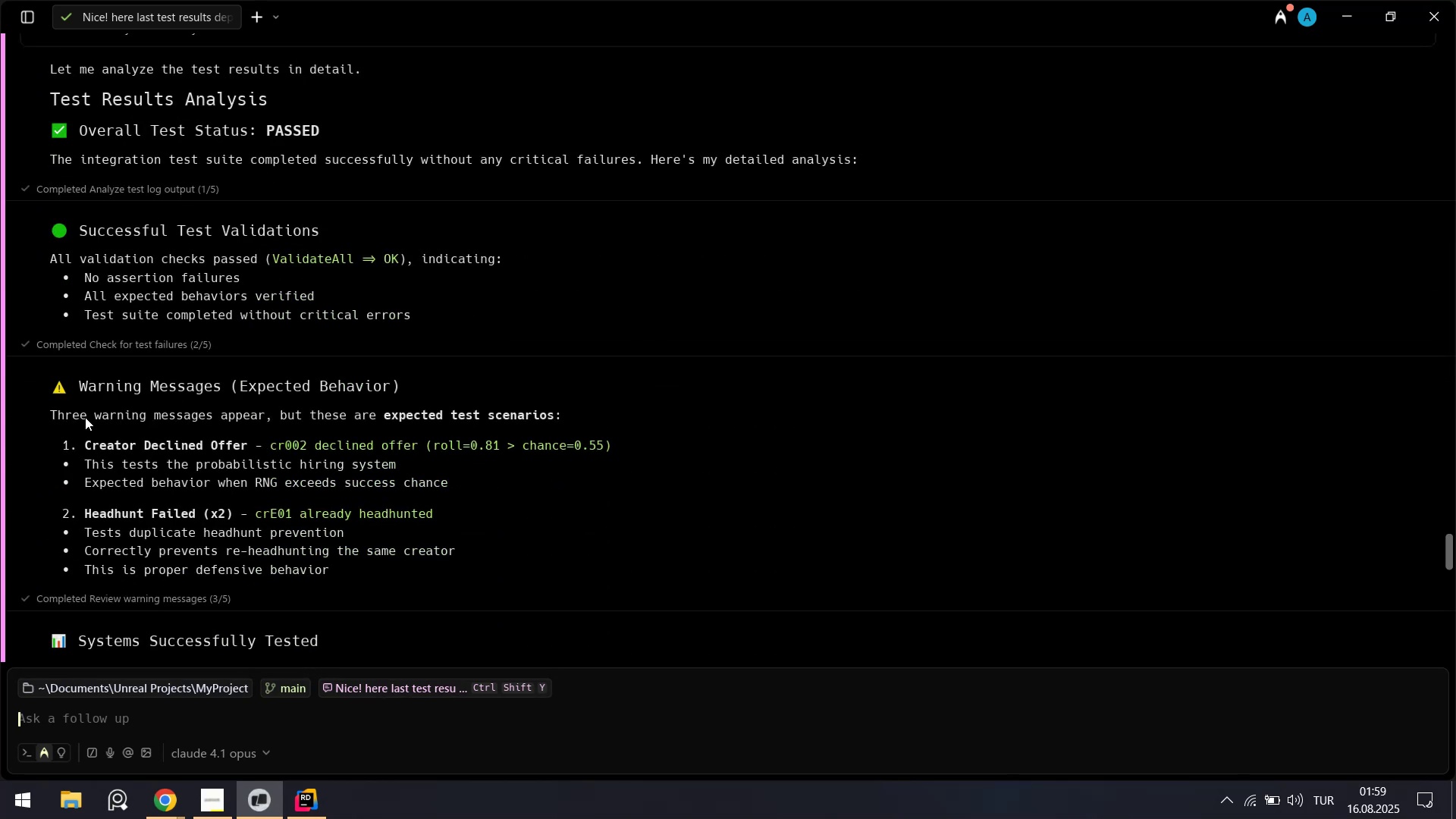 
left_click_drag(start_coordinate=[85, 416], to_coordinate=[348, 451])
 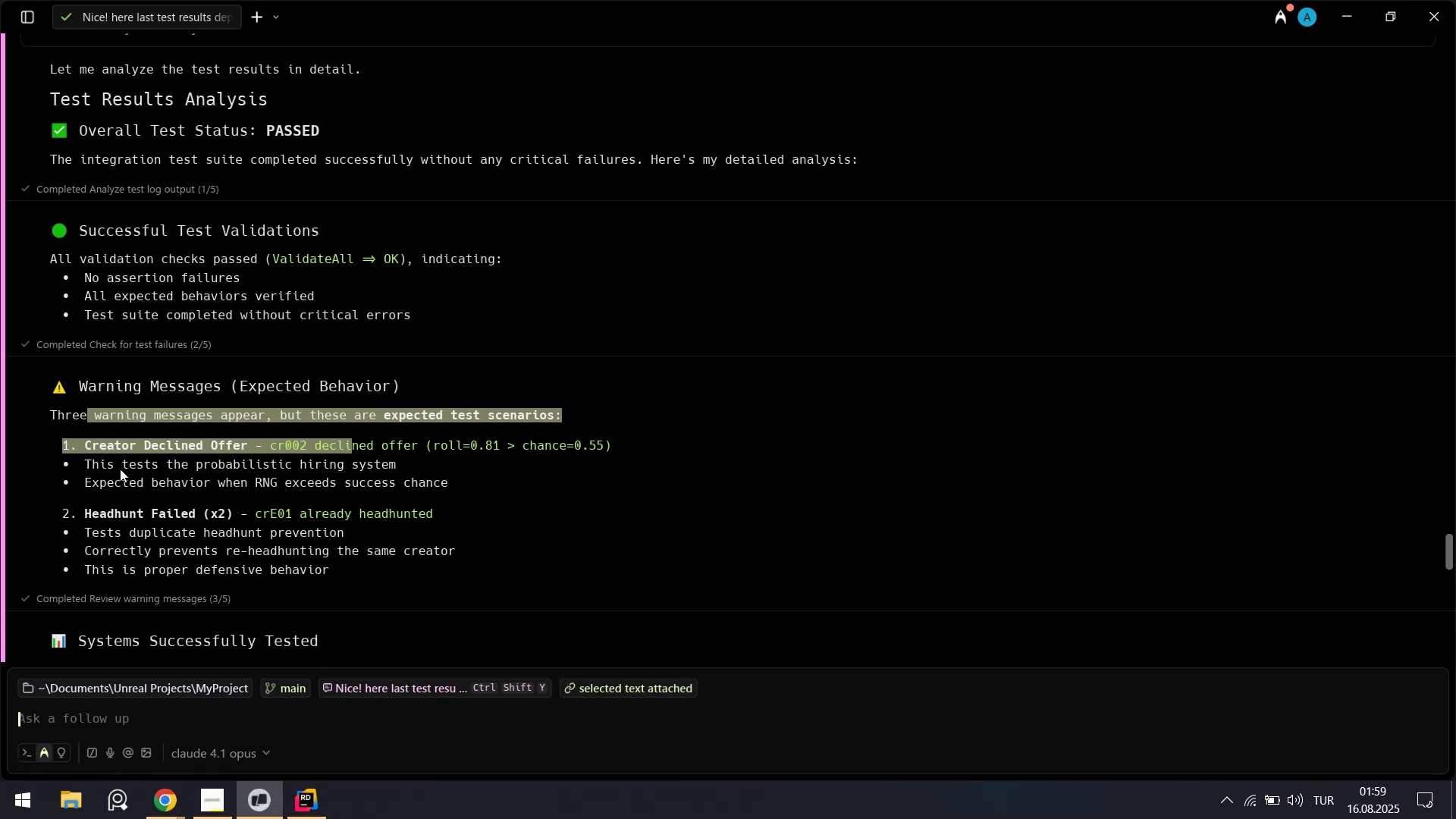 
left_click_drag(start_coordinate=[102, 472], to_coordinate=[290, 468])
 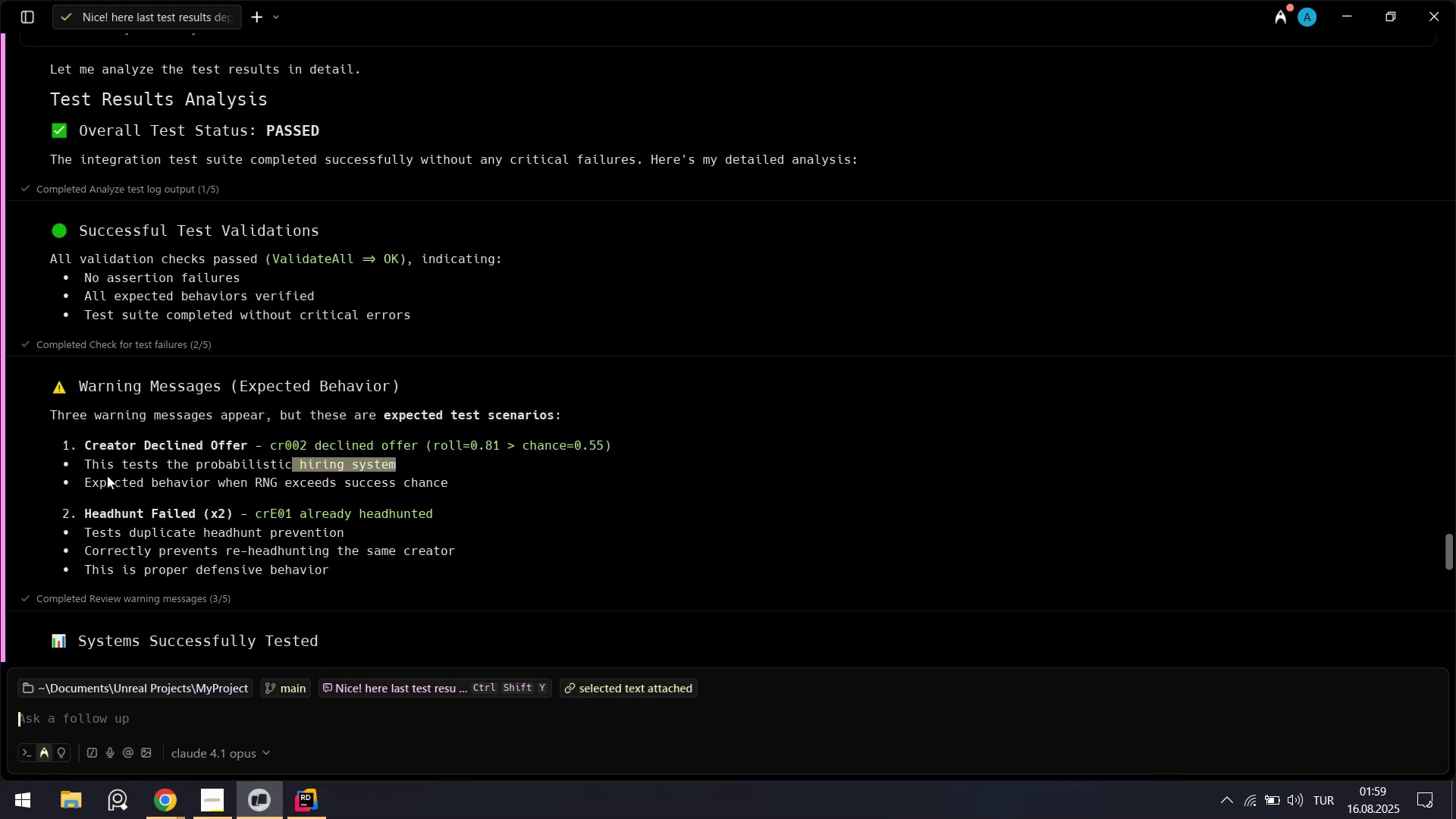 
left_click_drag(start_coordinate=[109, 476], to_coordinate=[312, 481])
 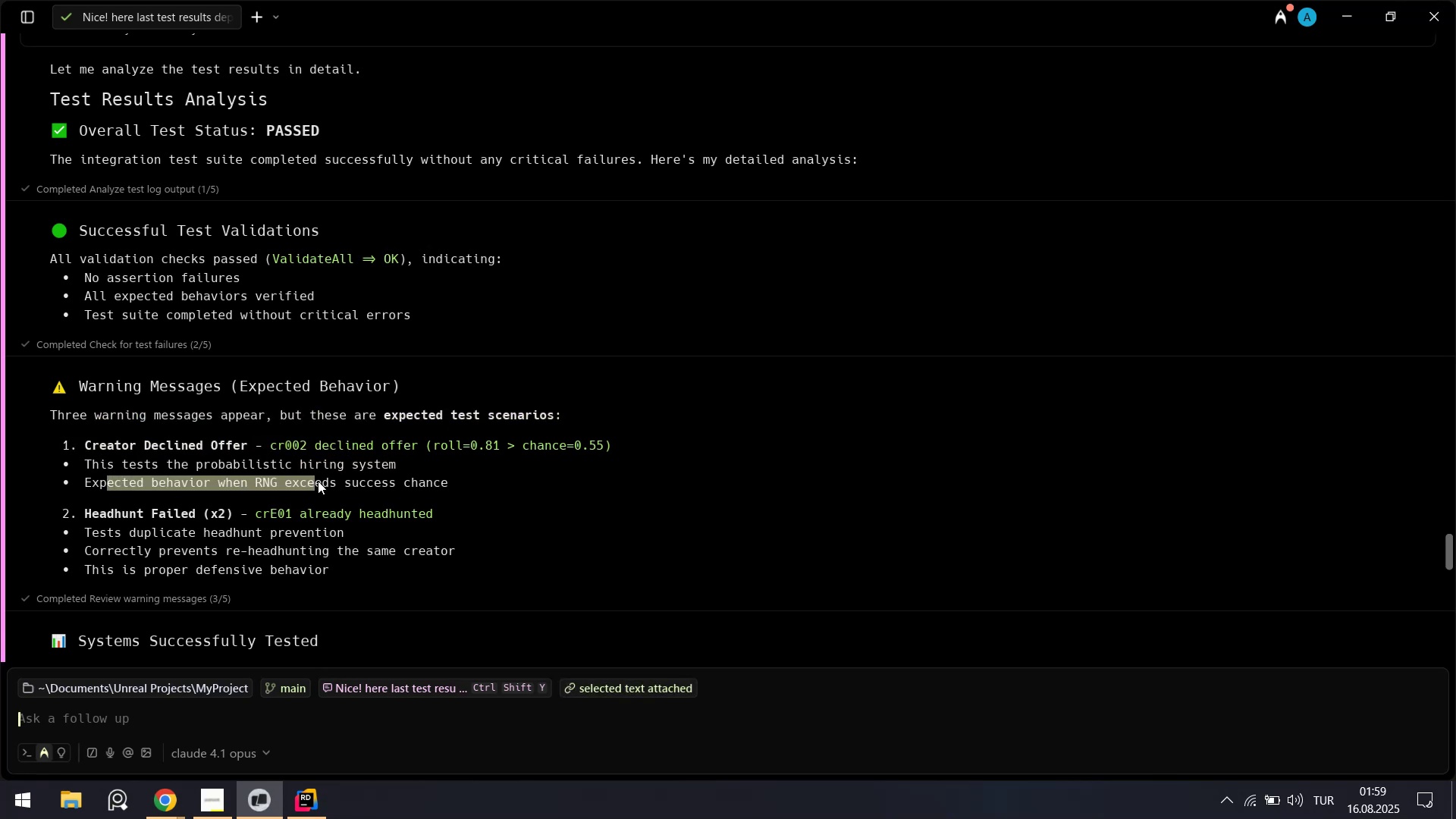 
scroll: coordinate [325, 479], scroll_direction: down, amount: 1.0
 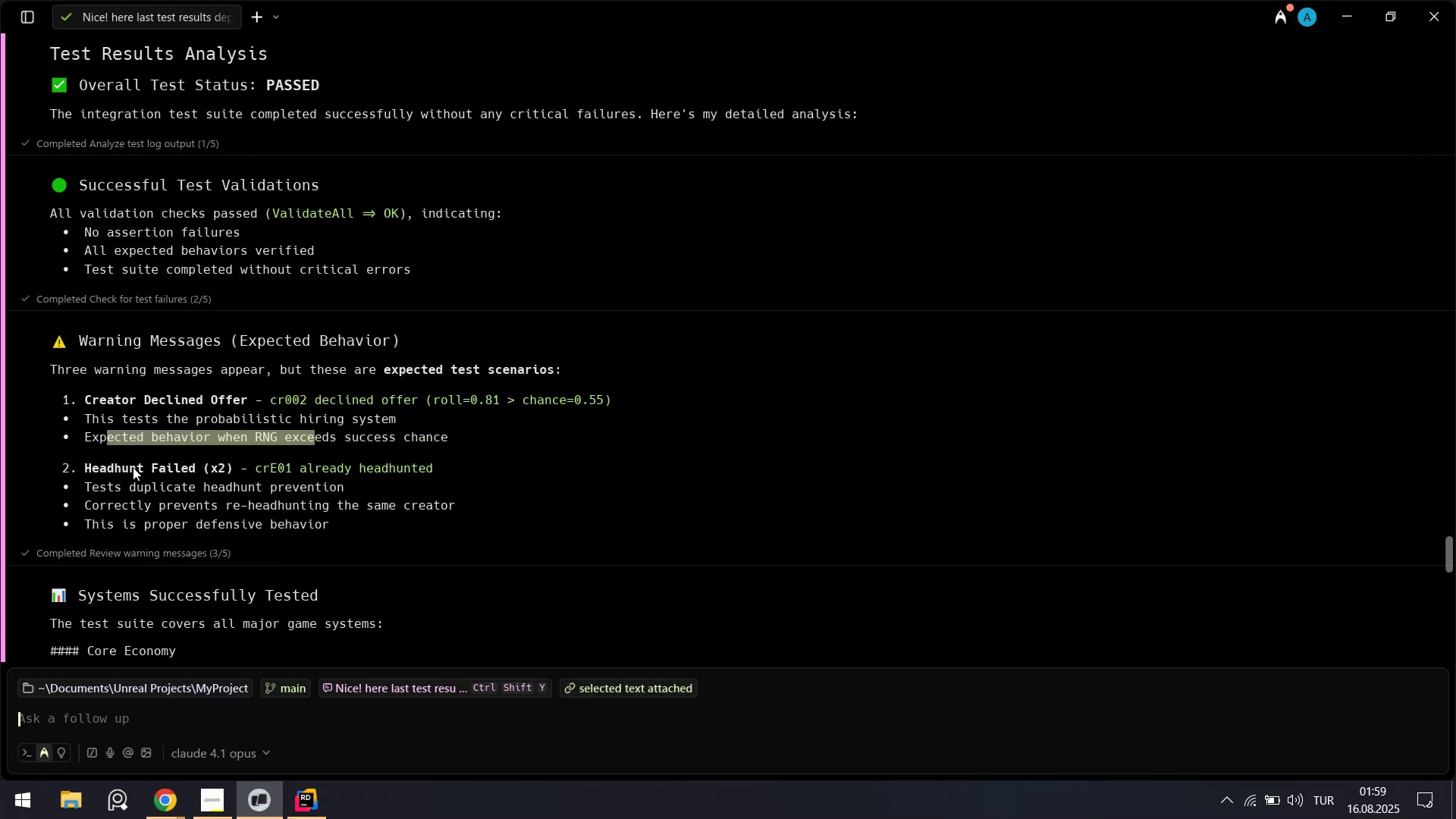 
left_click_drag(start_coordinate=[135, 468], to_coordinate=[265, 472])
 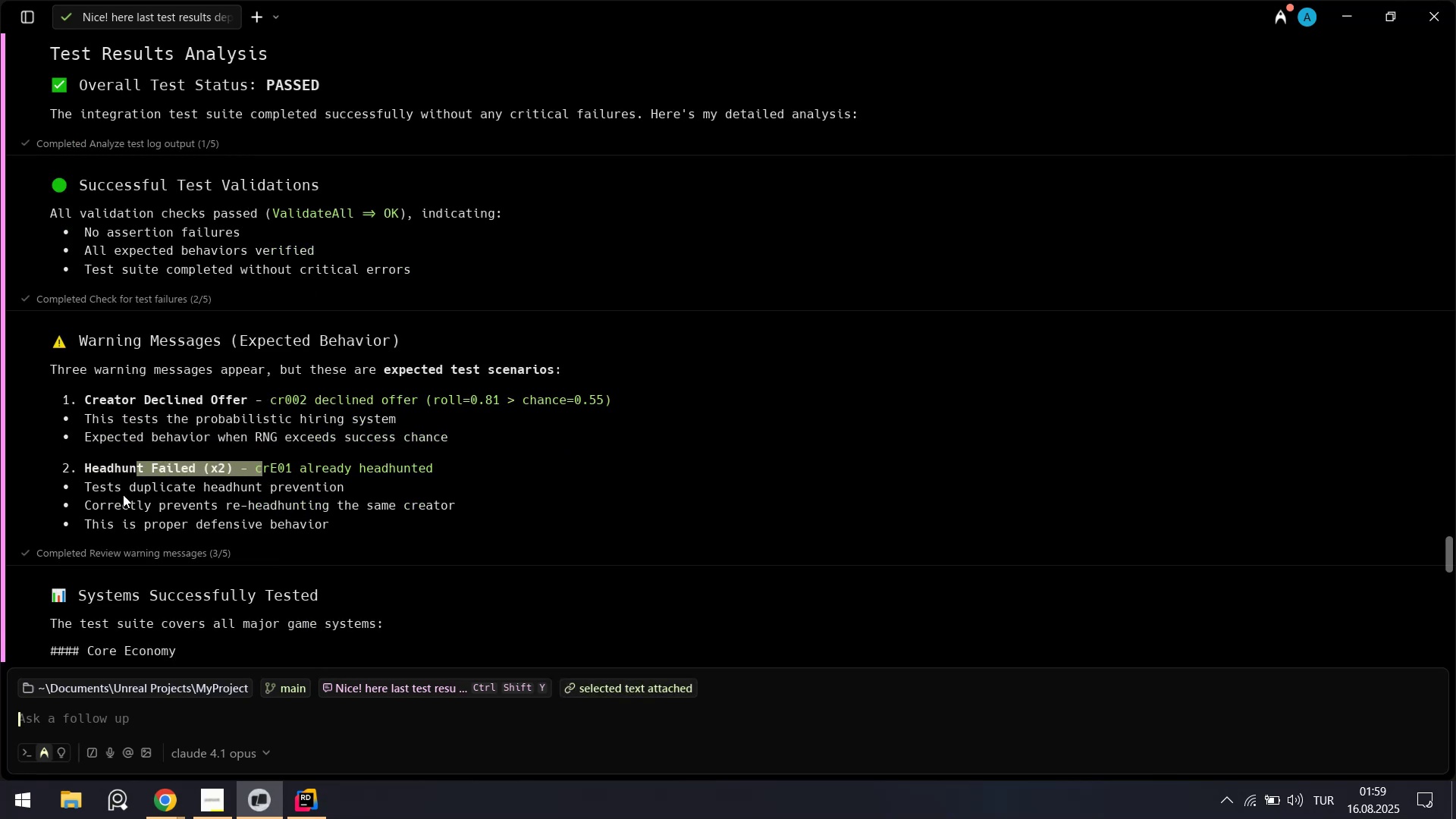 
left_click_drag(start_coordinate=[123, 494], to_coordinate=[313, 493])
 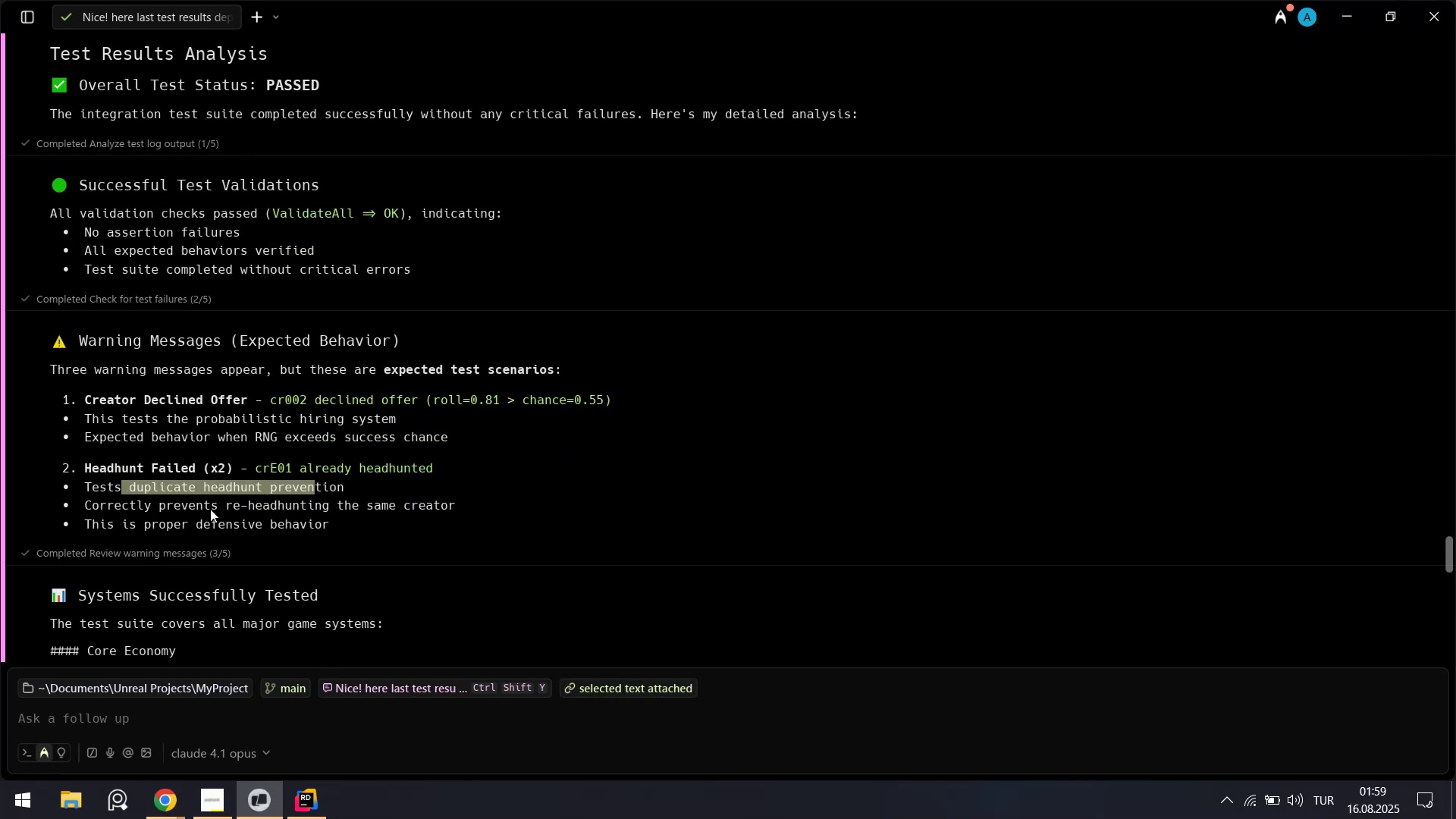 
left_click_drag(start_coordinate=[137, 510], to_coordinate=[252, 519])
 